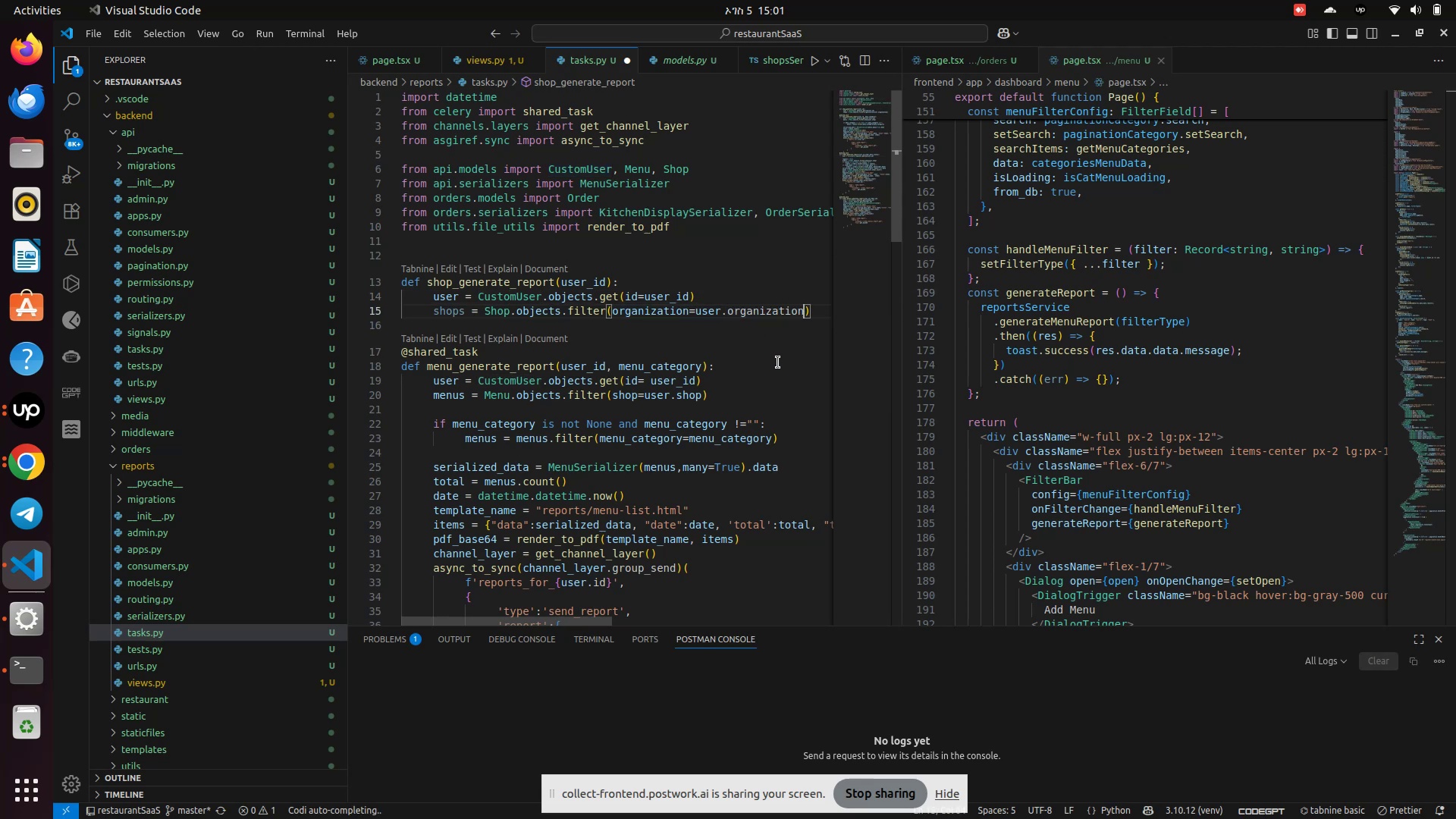 
key(Control+S)
 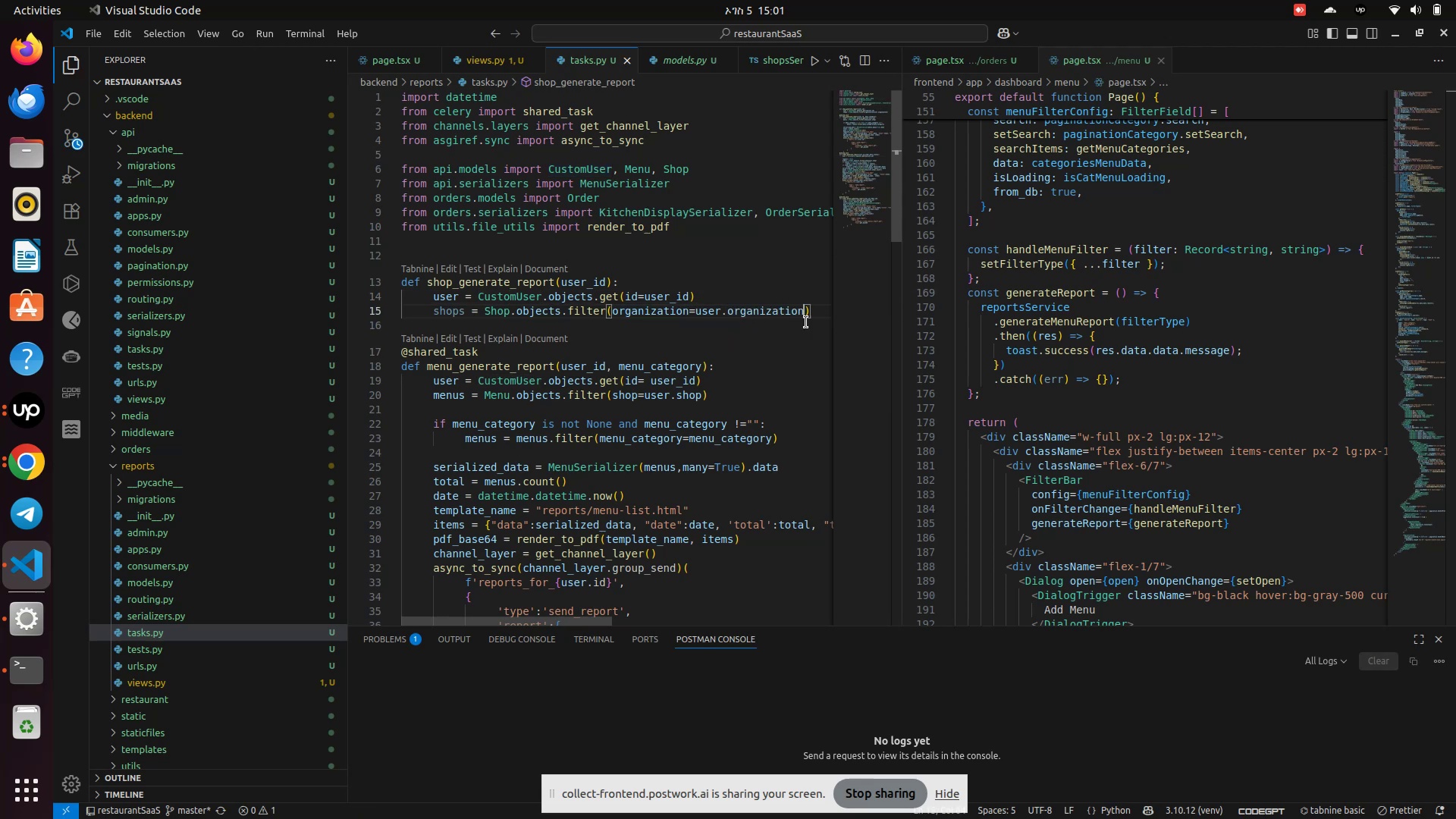 
left_click([826, 312])
 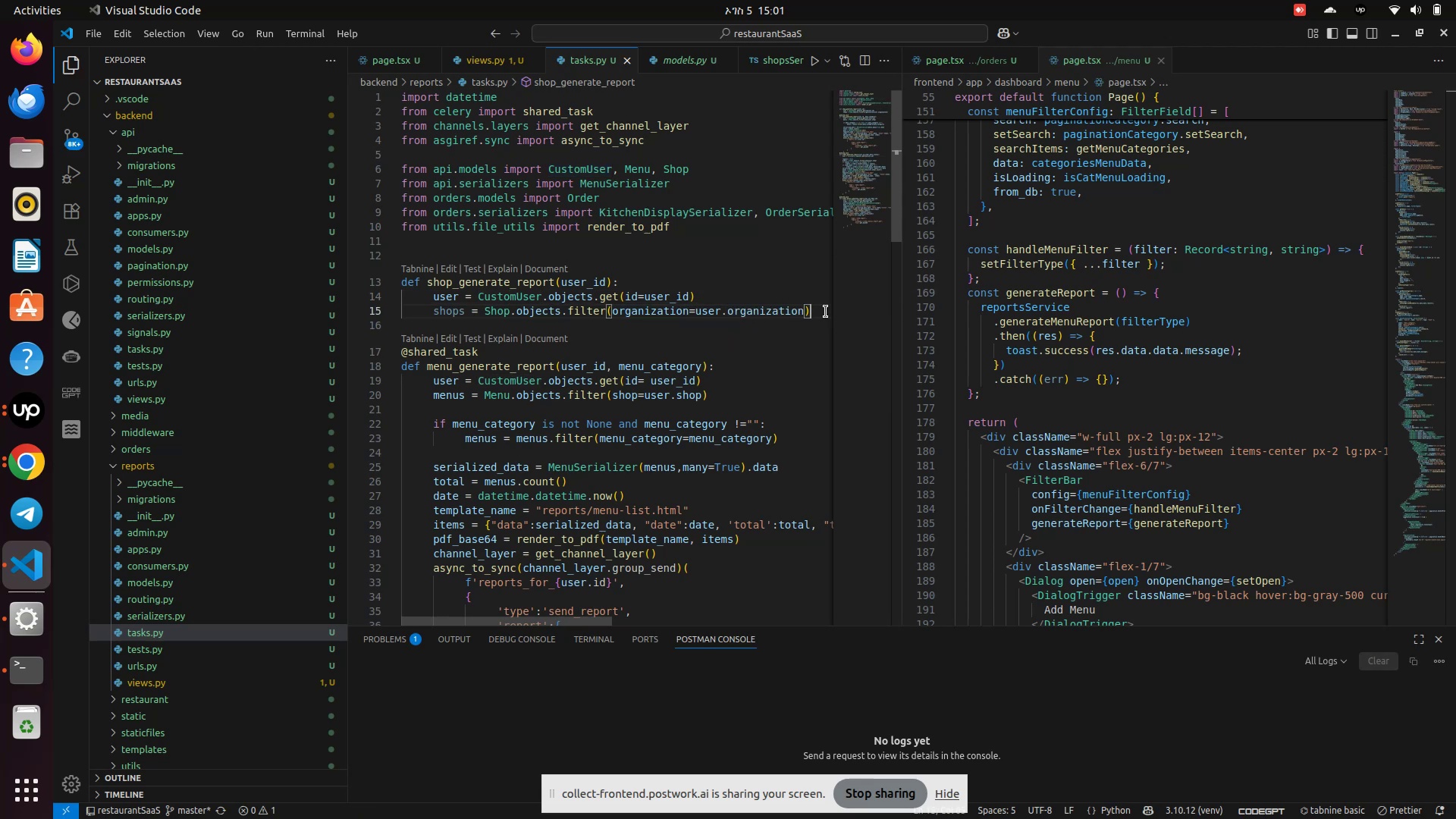 
left_click_drag(start_coordinate=[826, 312], to_coordinate=[403, 306])
 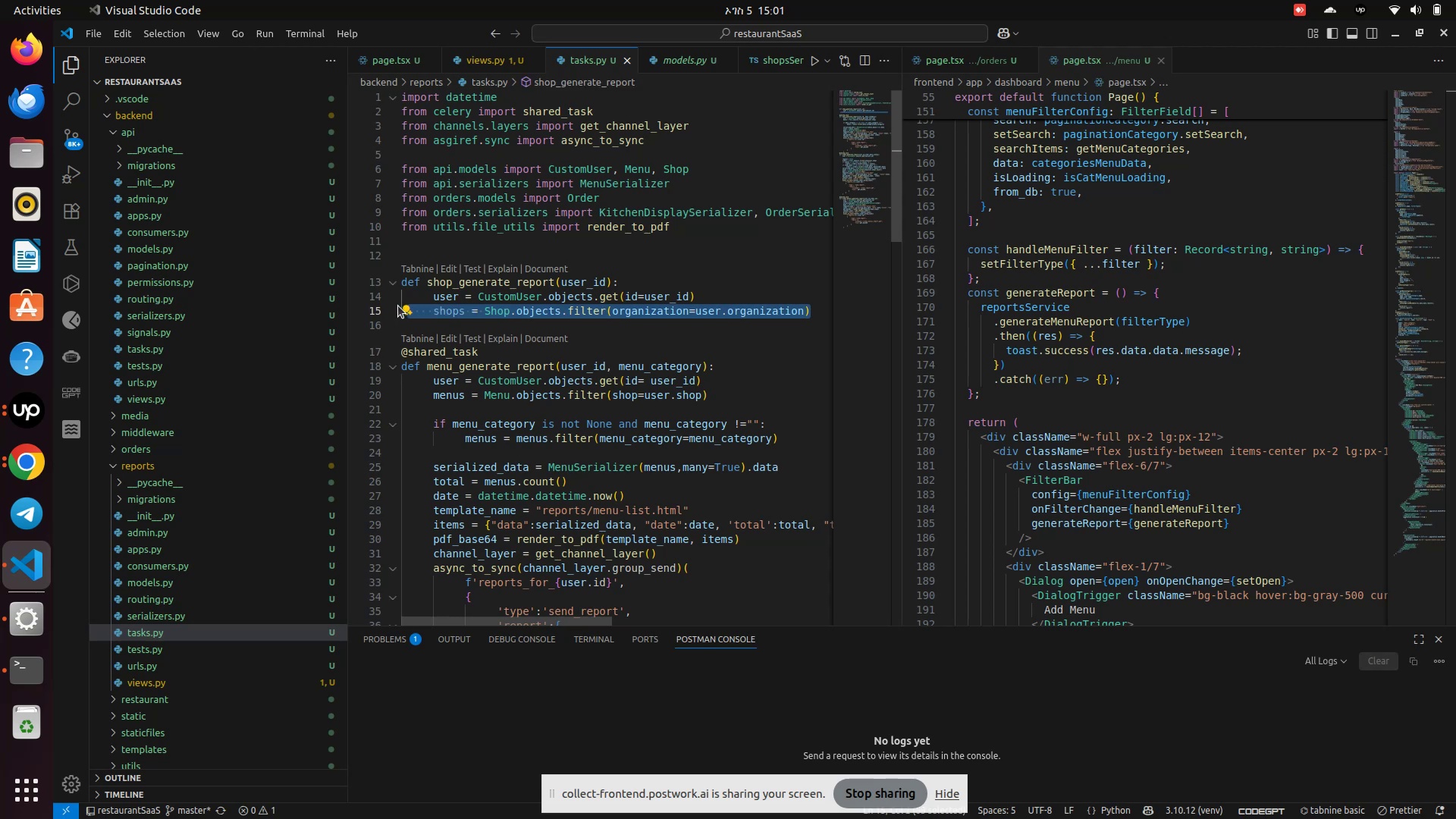 
key(Control+C)
 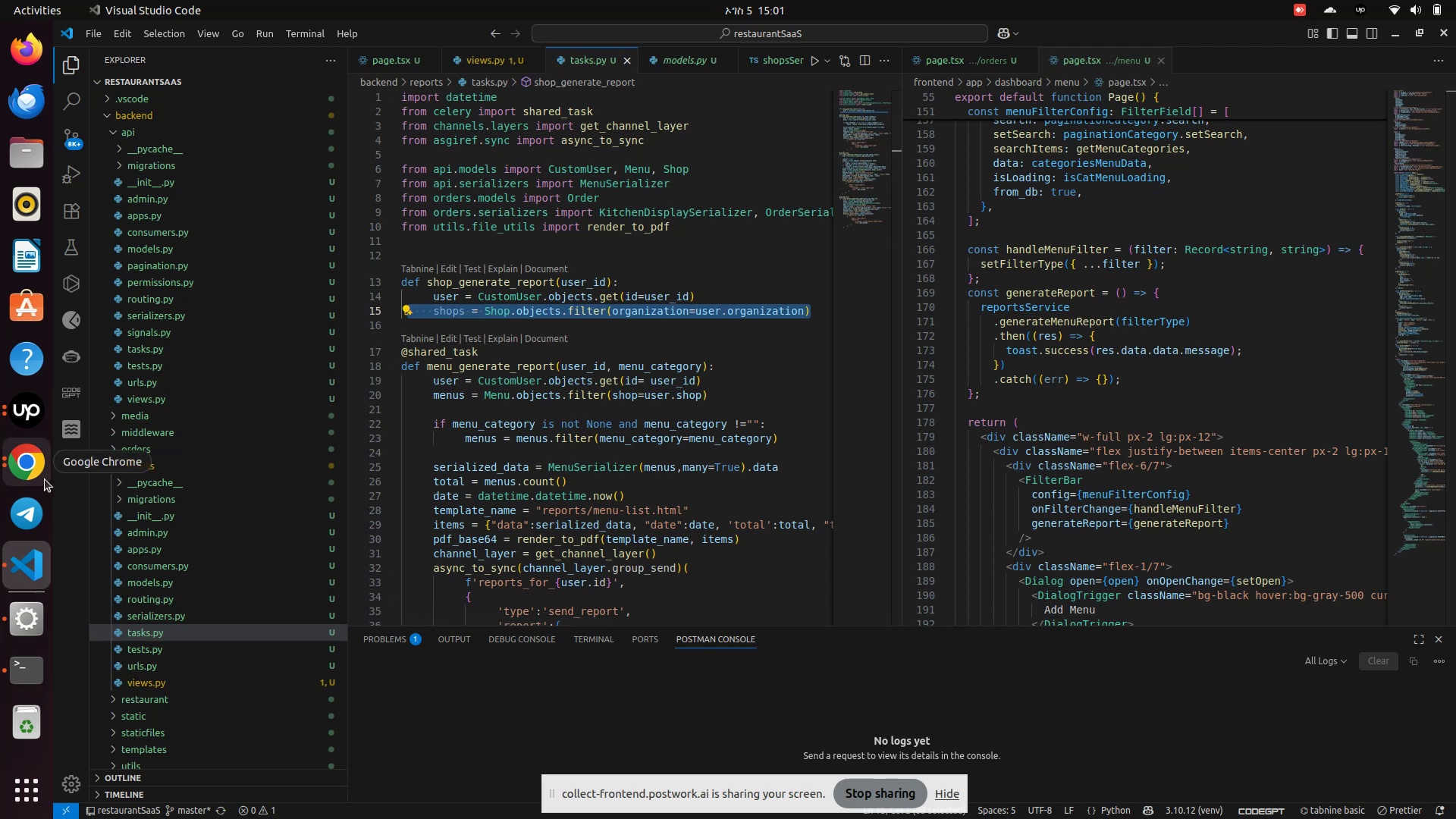 
wait(12.59)
 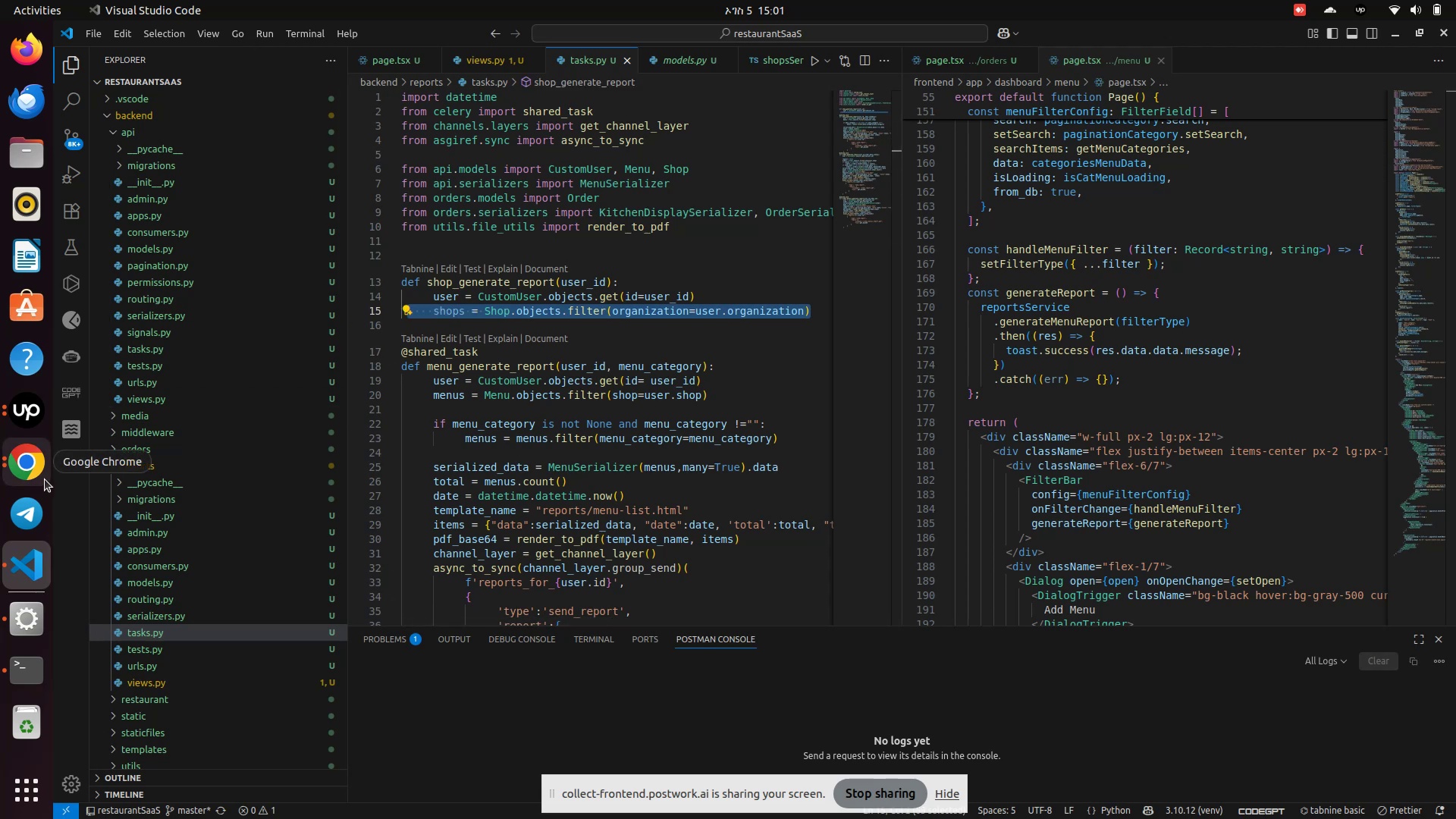 
left_click([36, 467])
 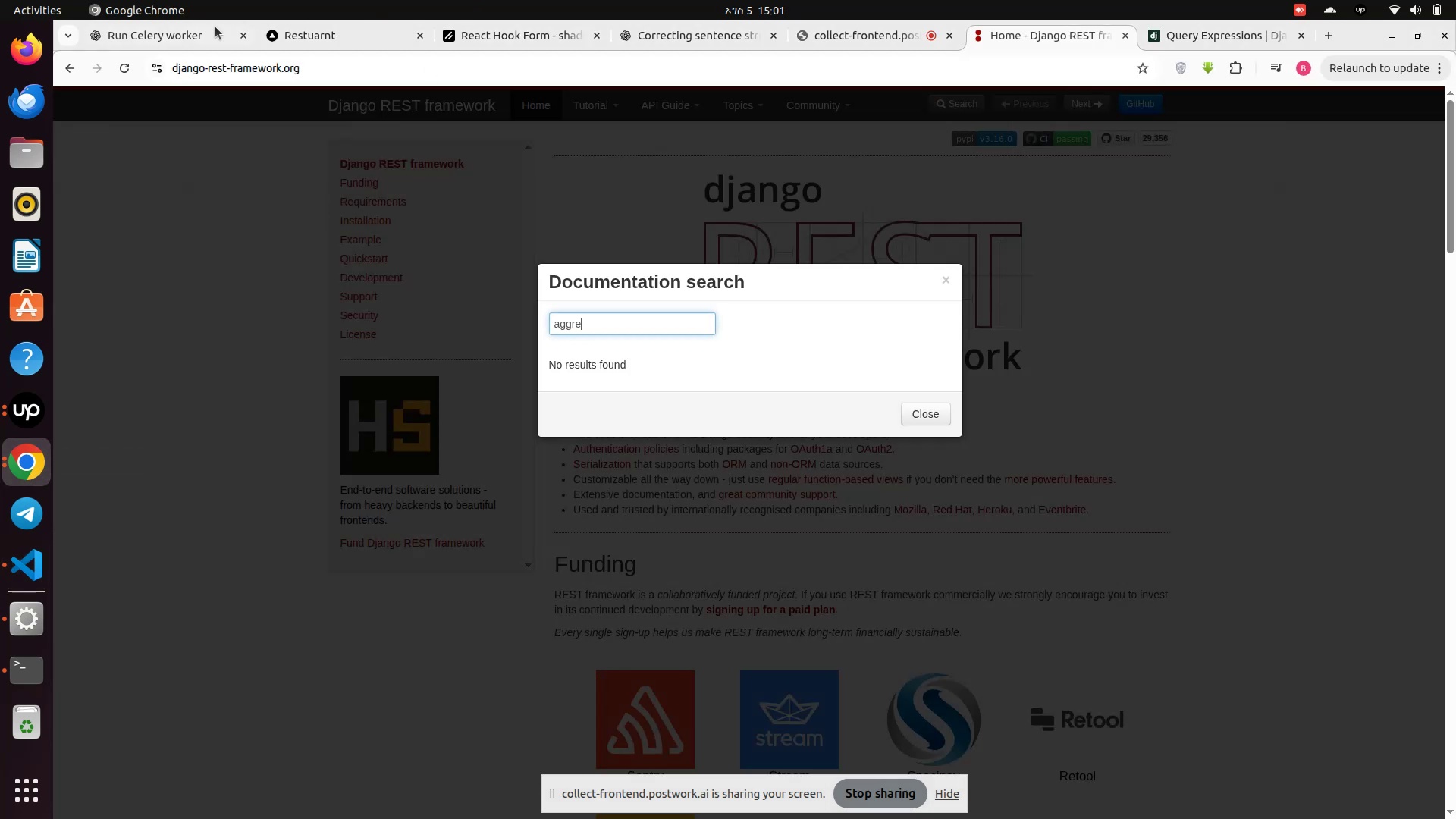 
left_click([137, 29])
 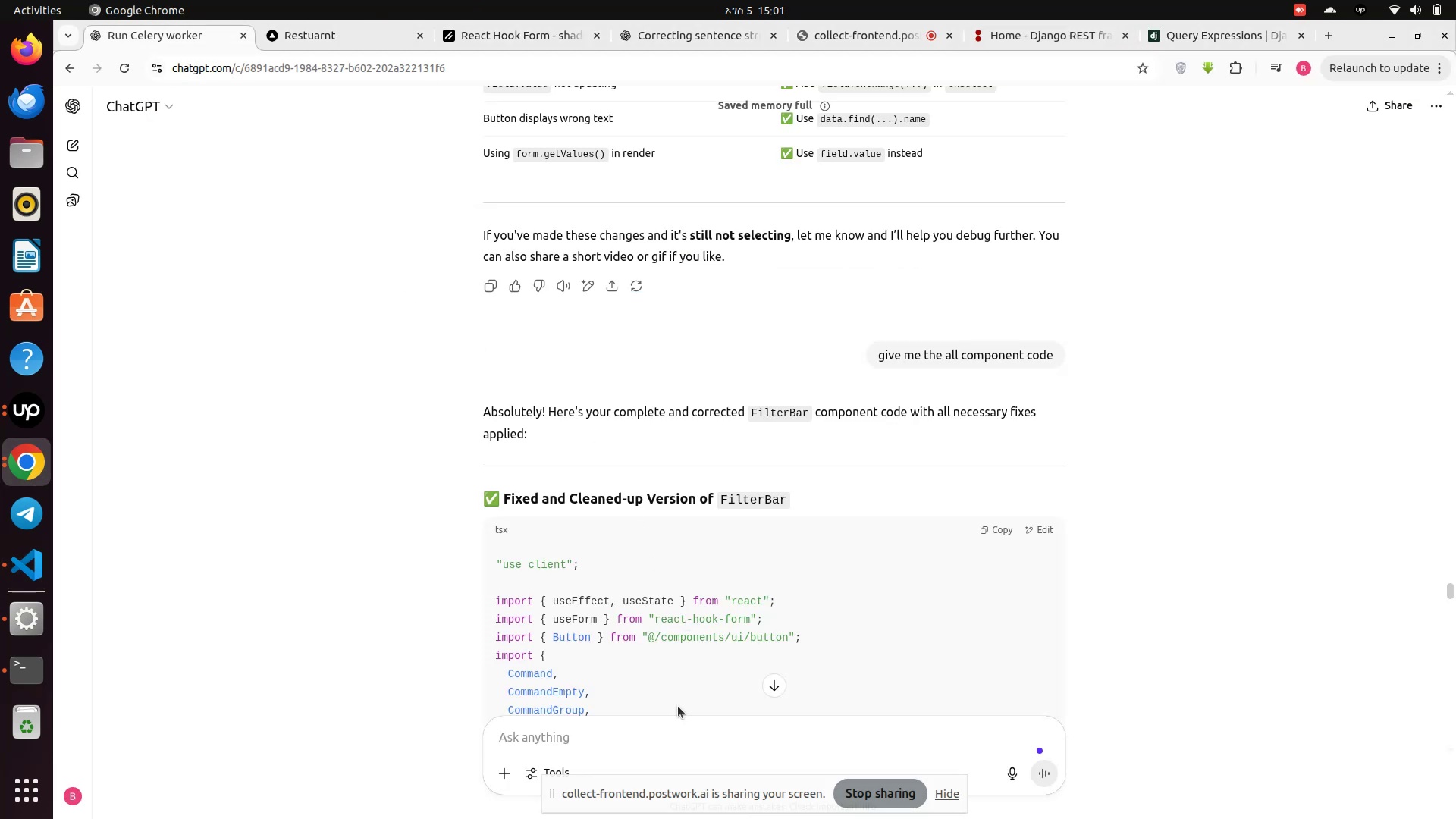 
key(Control+V)
 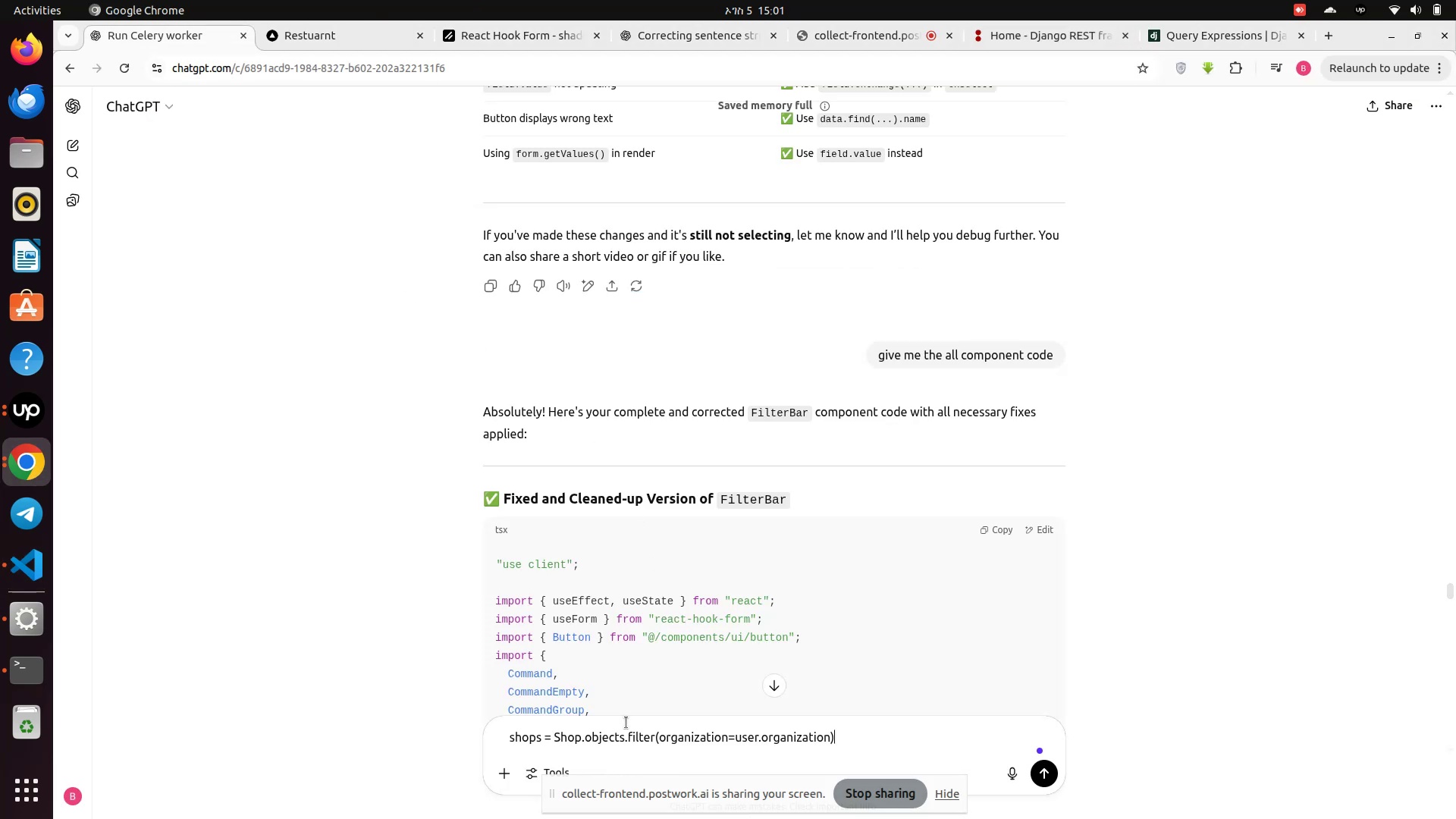 
type( how to sear)
key(Backspace)
key(Backspace)
type(ad )
key(Backspace)
type(d search with name )
 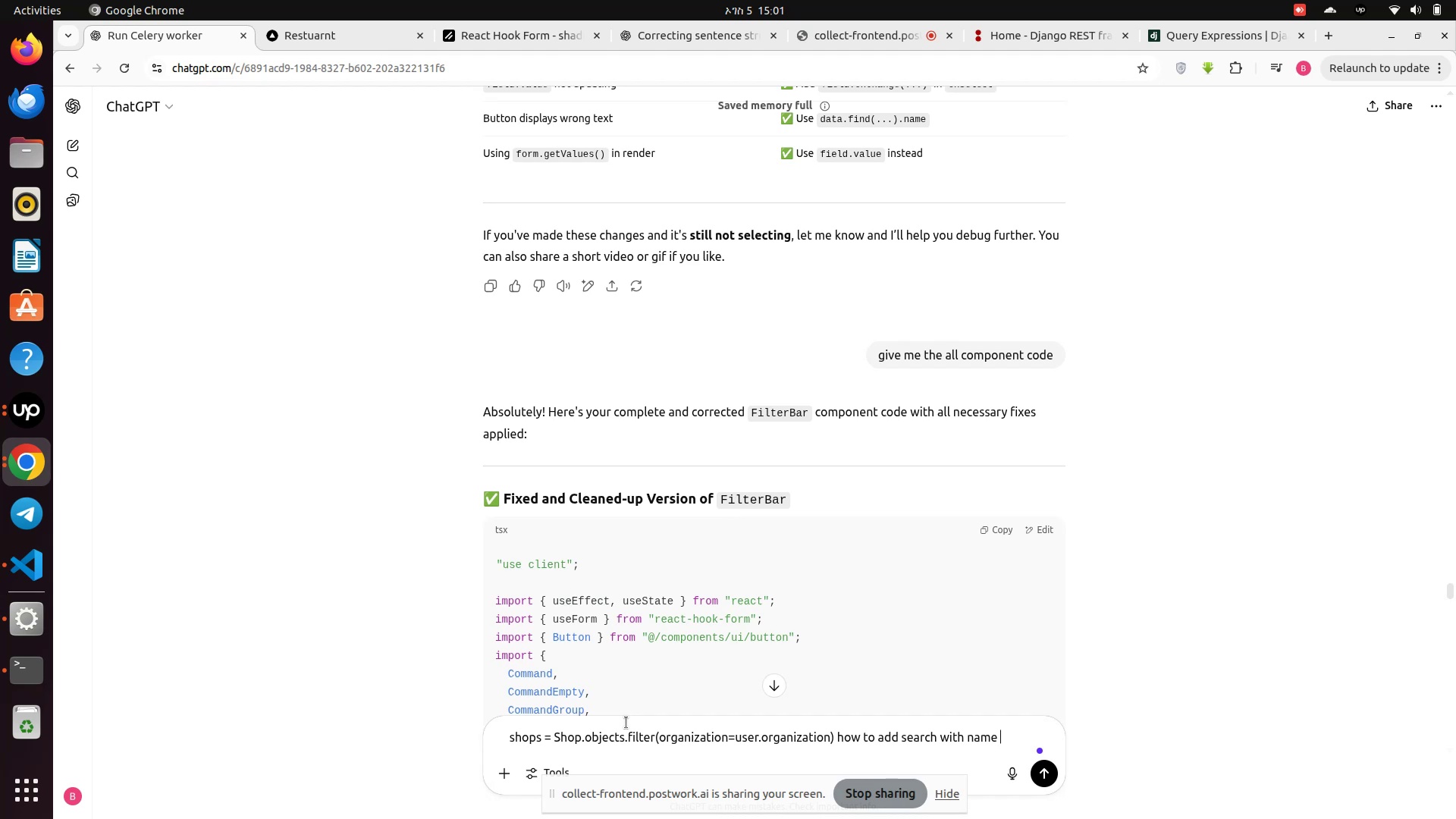 
key(Enter)
 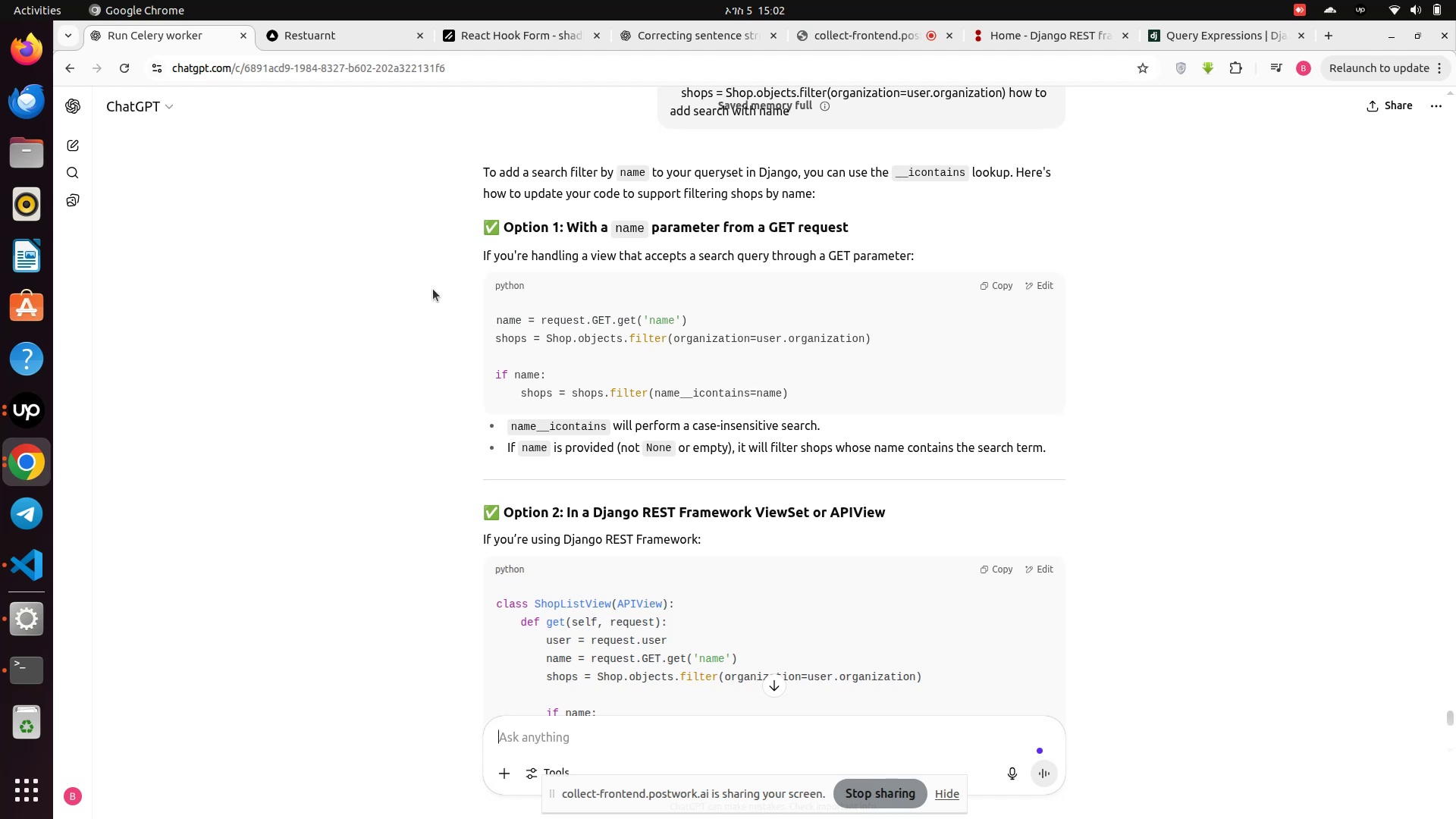 
wait(28.88)
 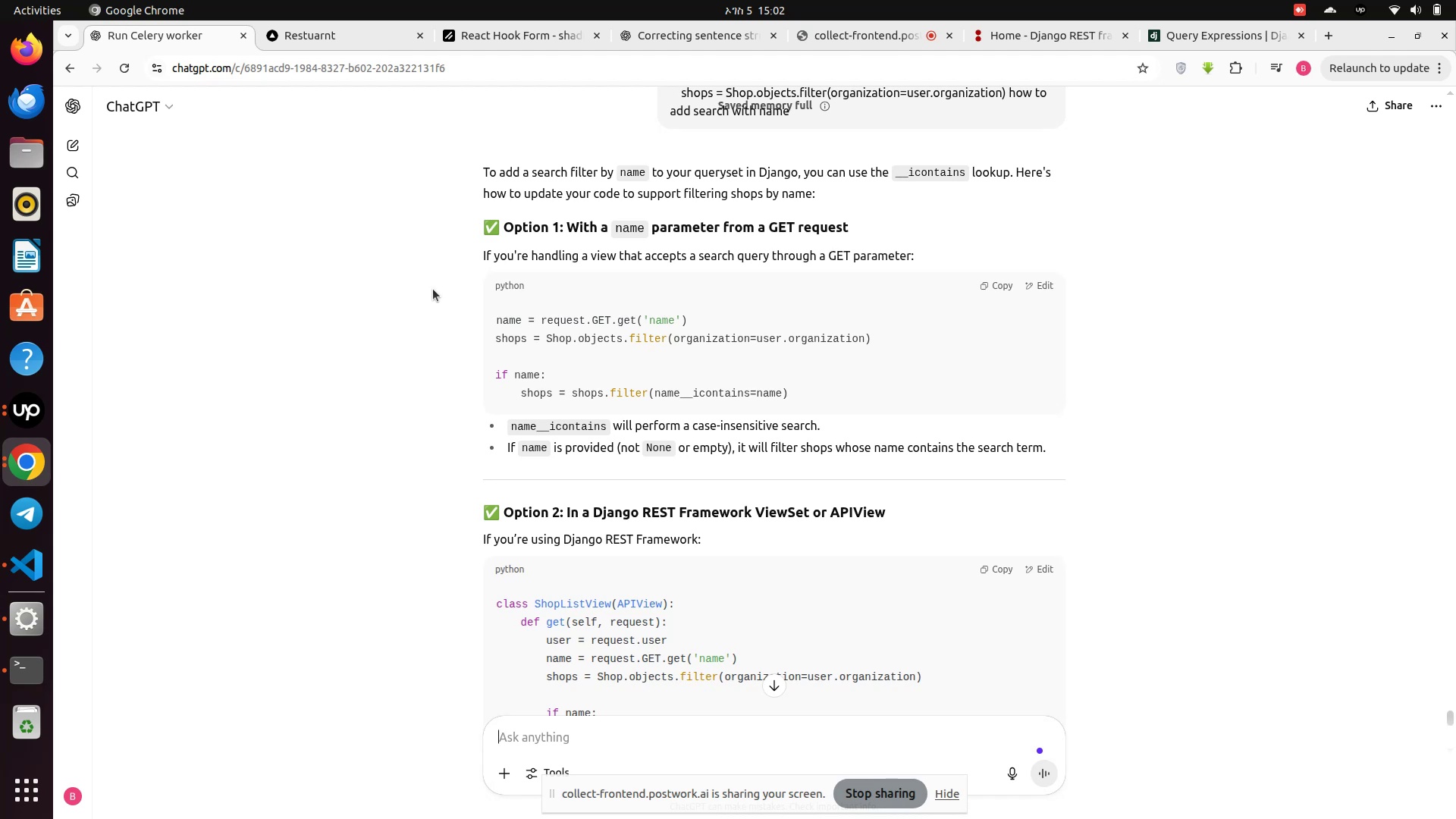 
scroll: coordinate [843, 529], scroll_direction: down, amount: 4.0
 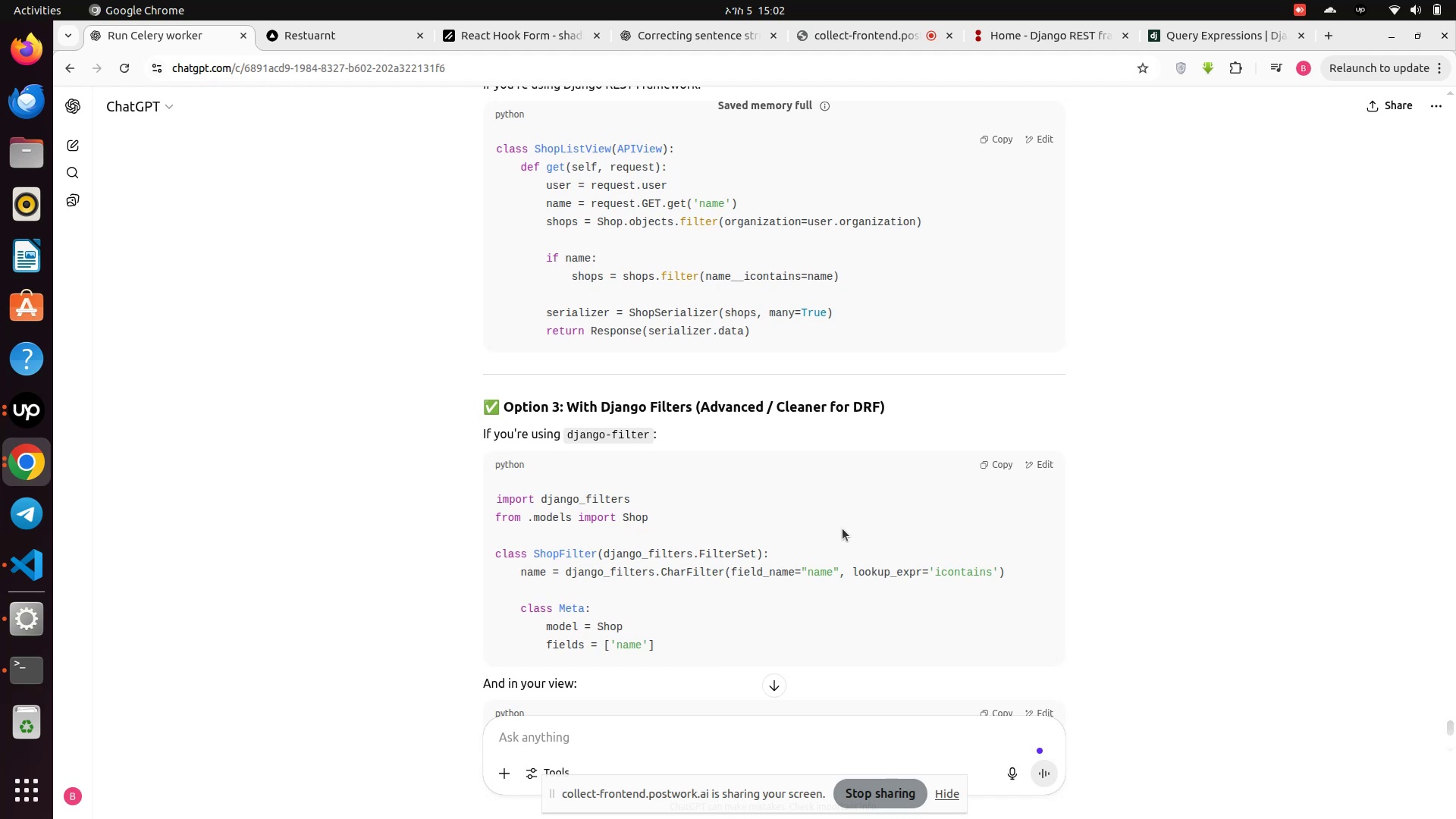 
wait(10.69)
 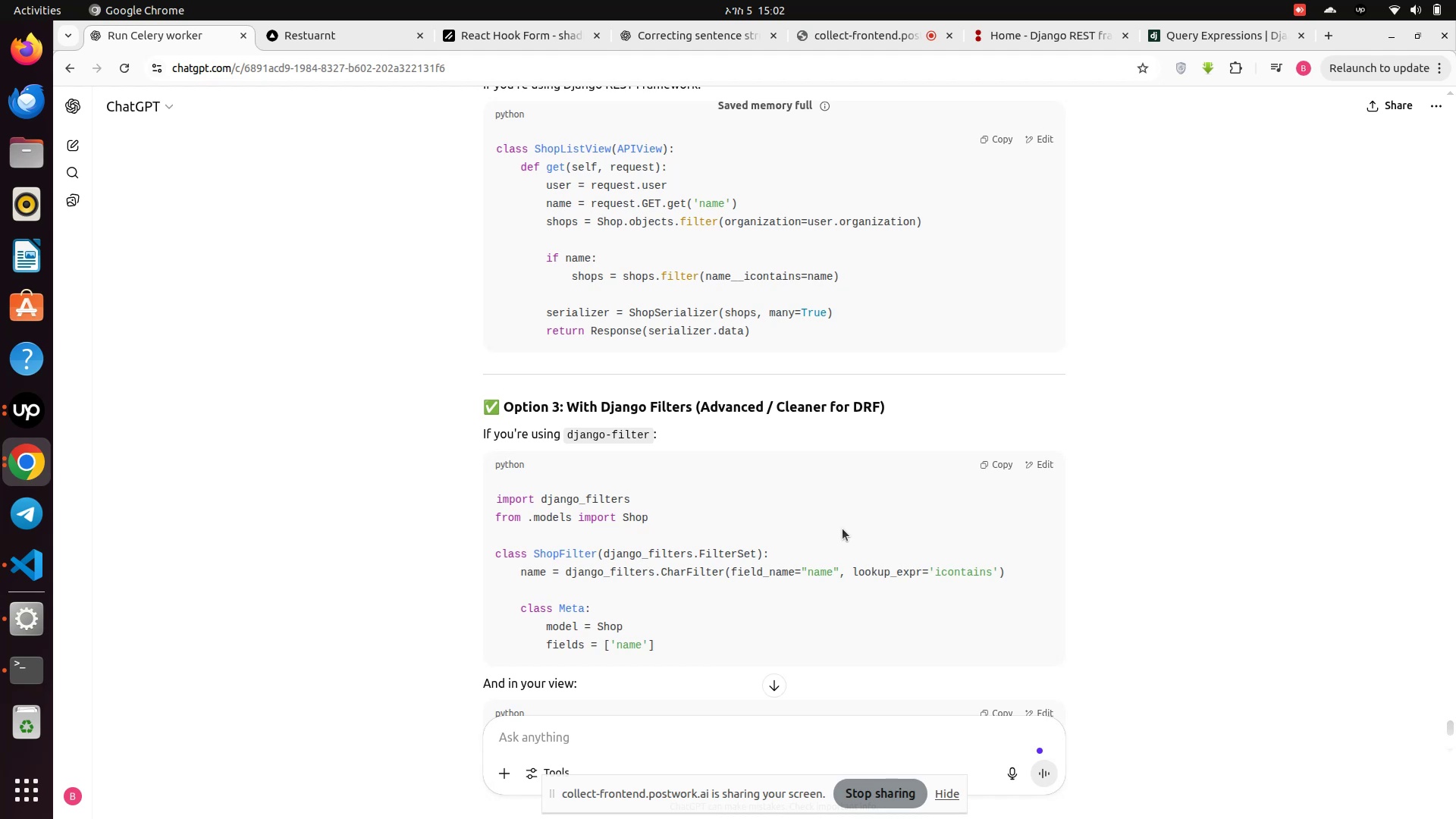 
scroll: coordinate [839, 535], scroll_direction: down, amount: 7.0
 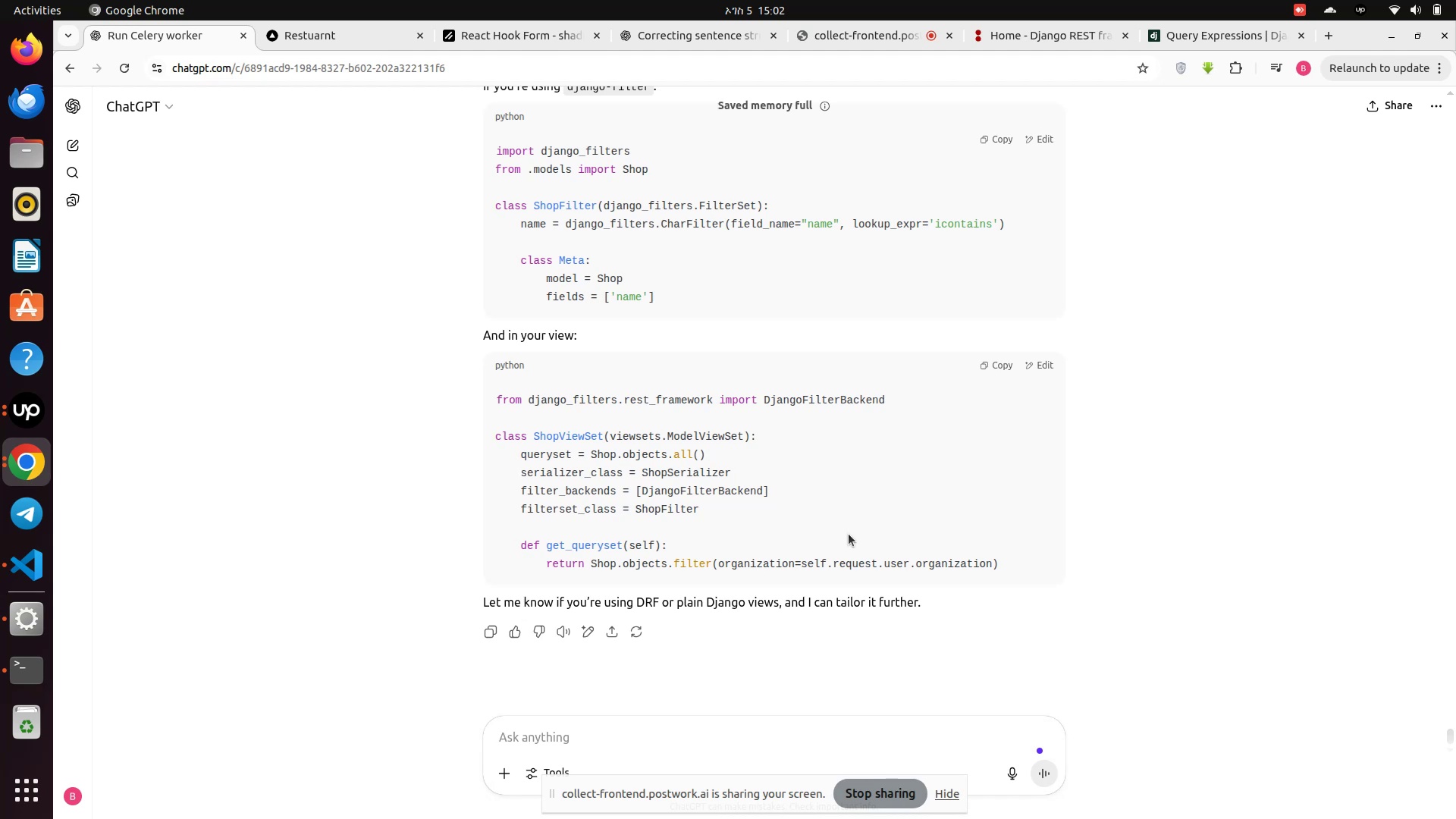 
wait(12.83)
 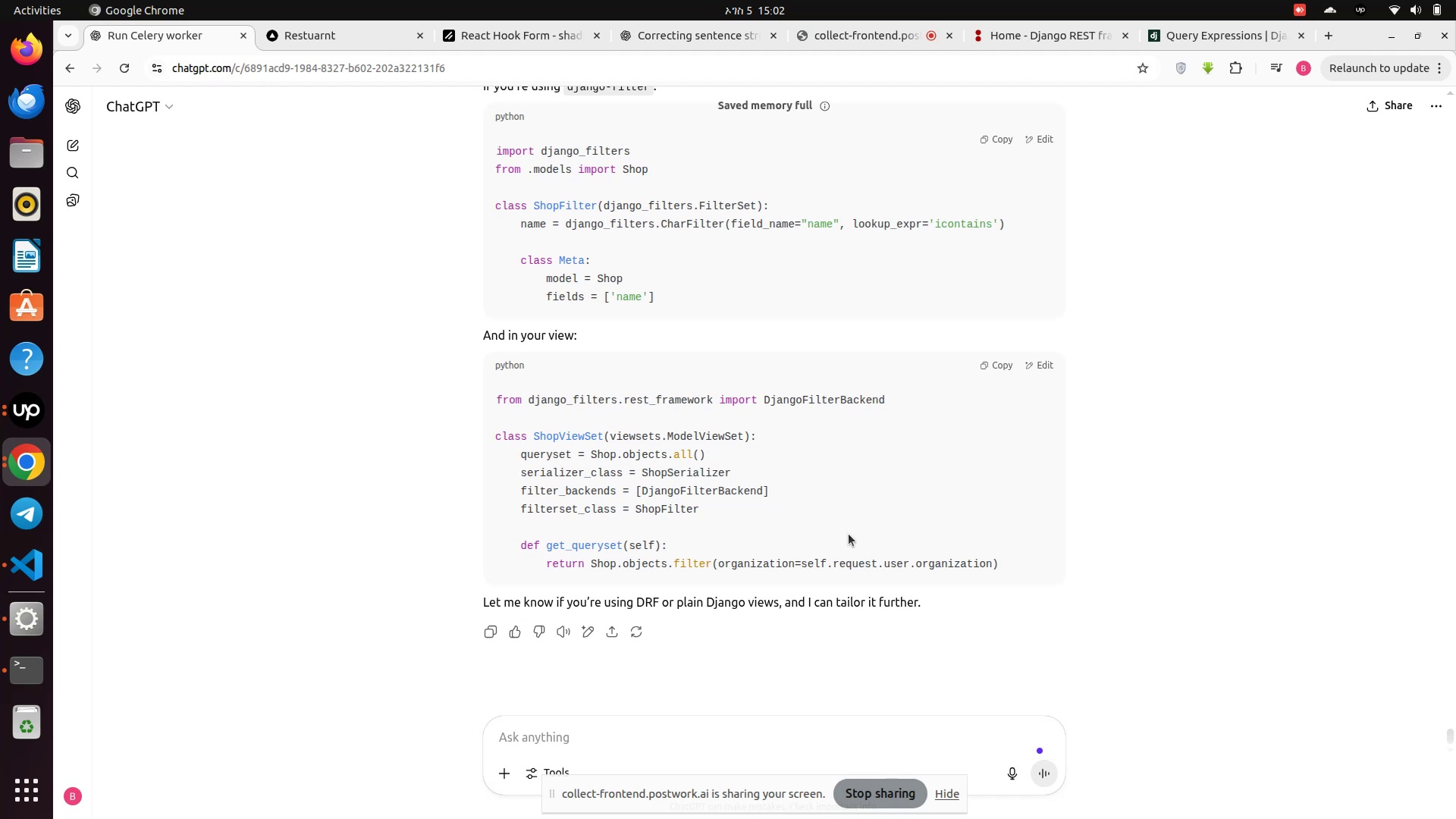 
left_click([934, 577])
 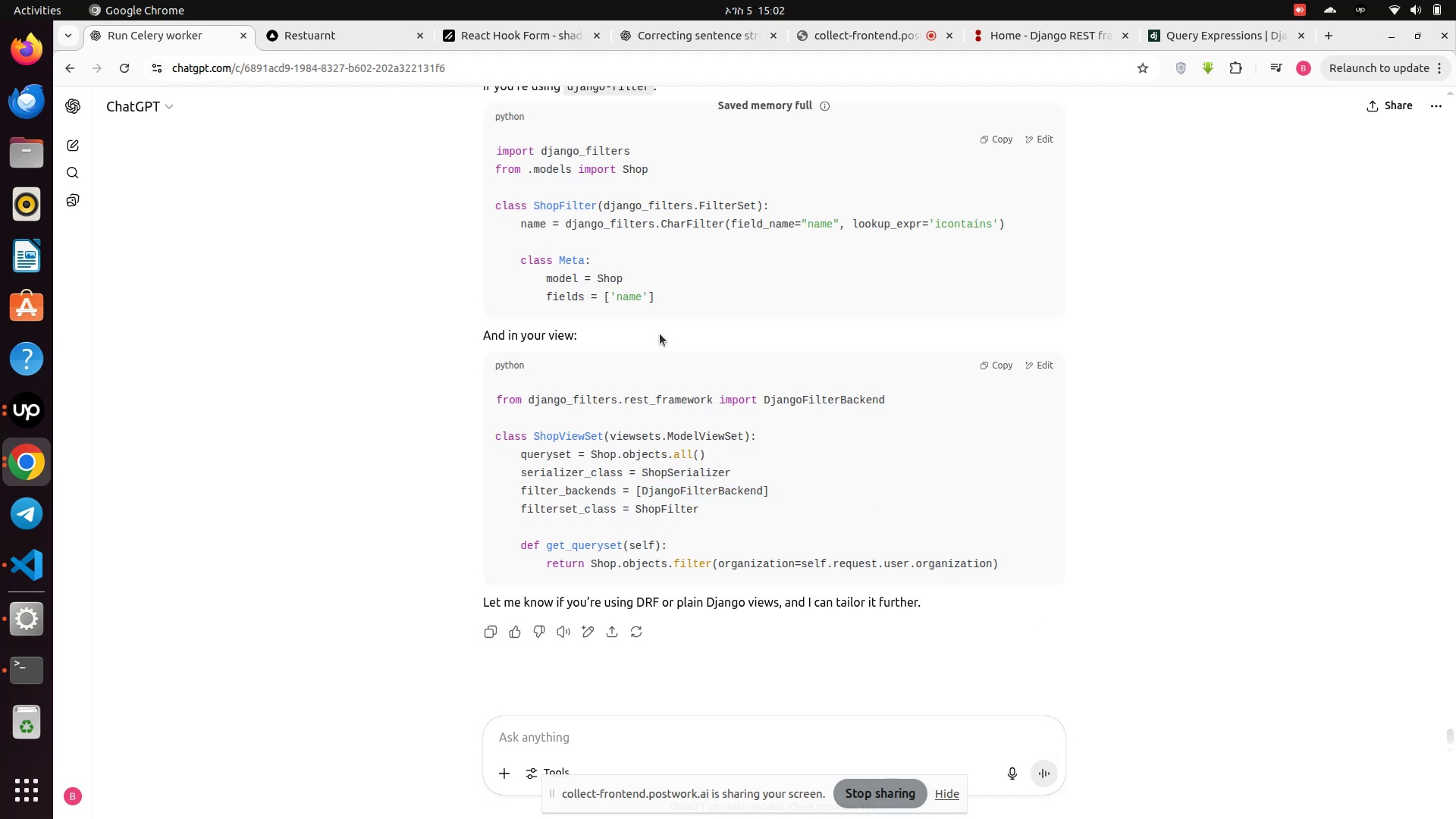 
wait(12.09)
 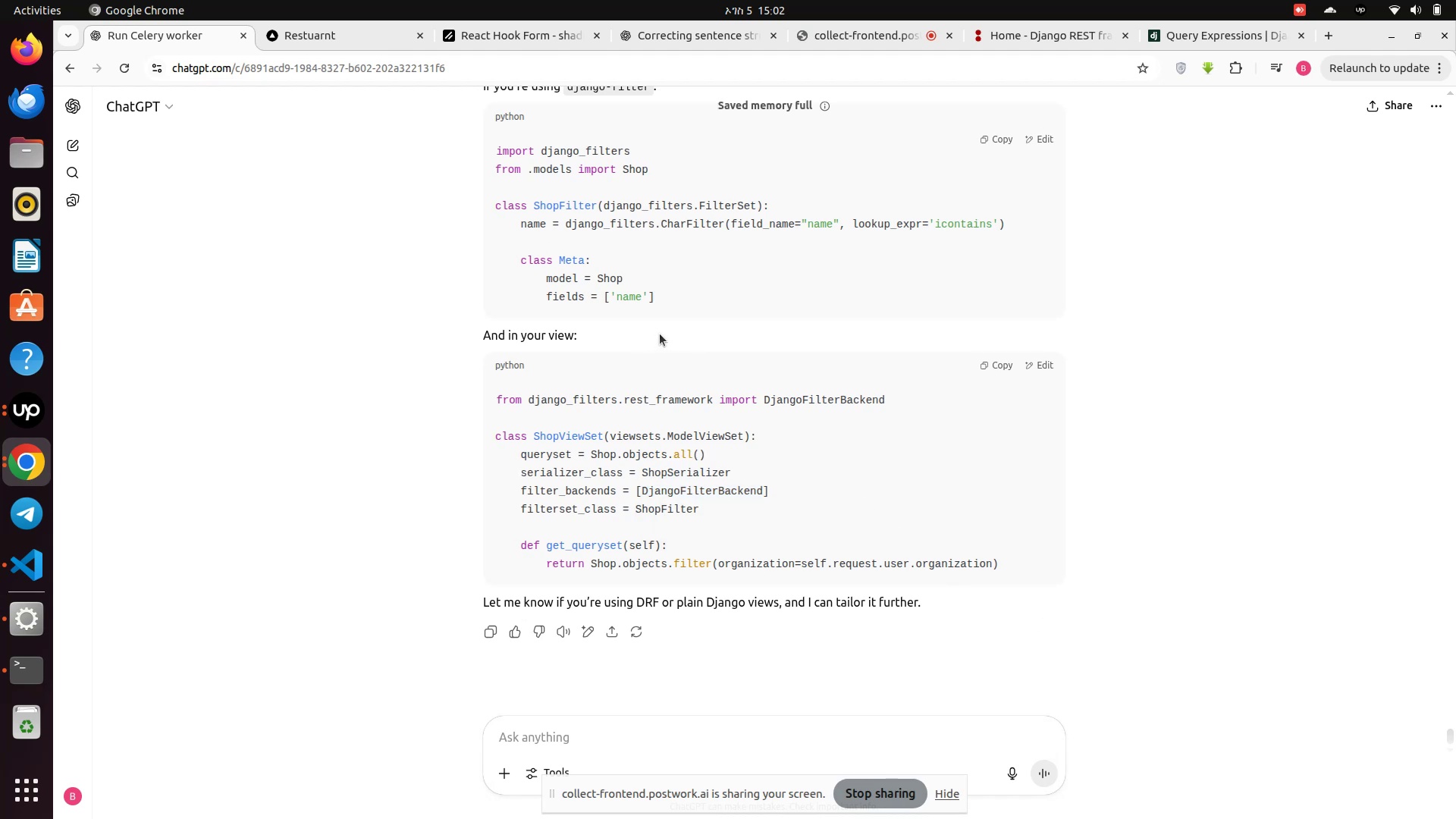 
scroll: coordinate [660, 334], scroll_direction: up, amount: 4.0
 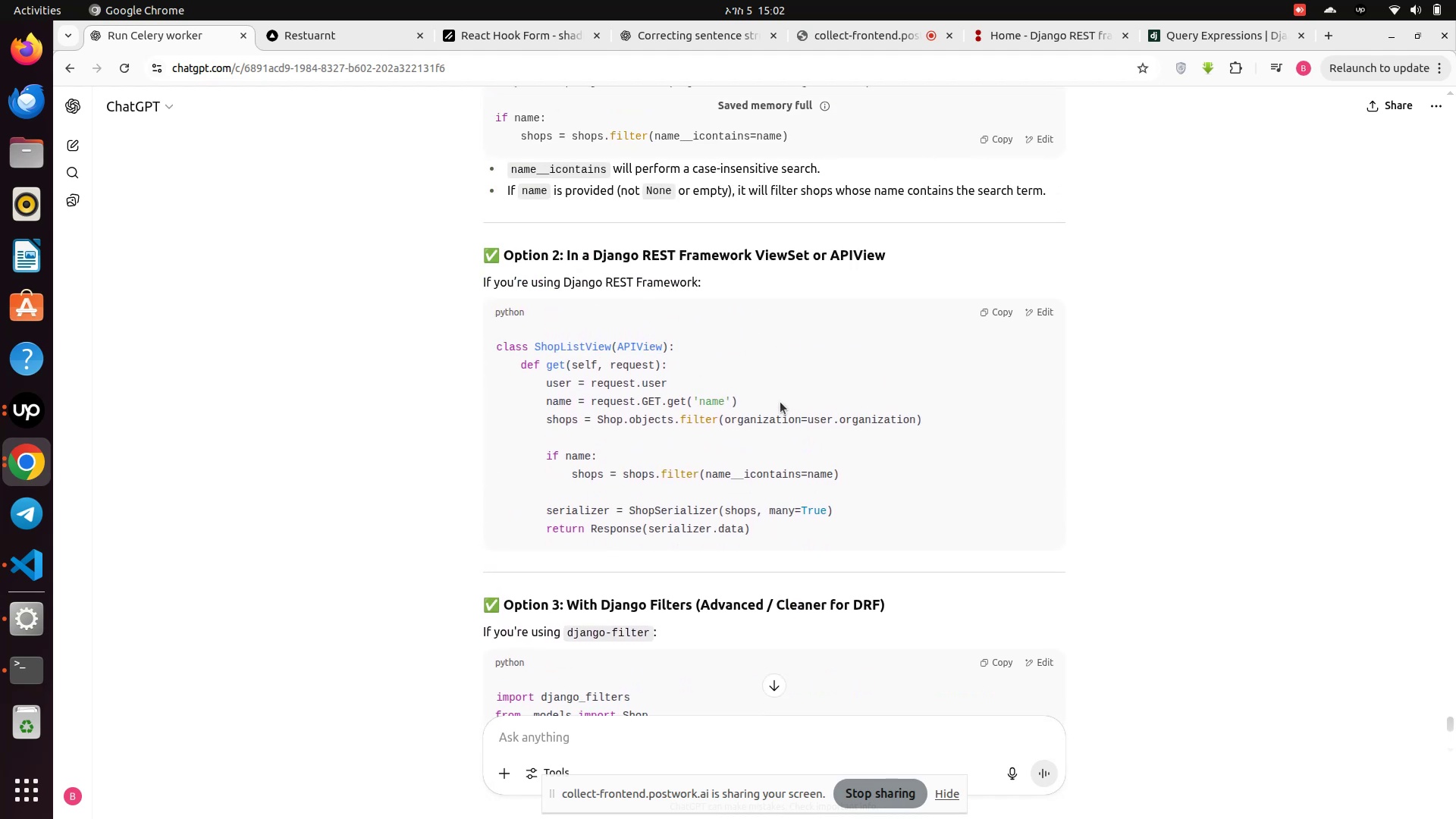 
wait(6.87)
 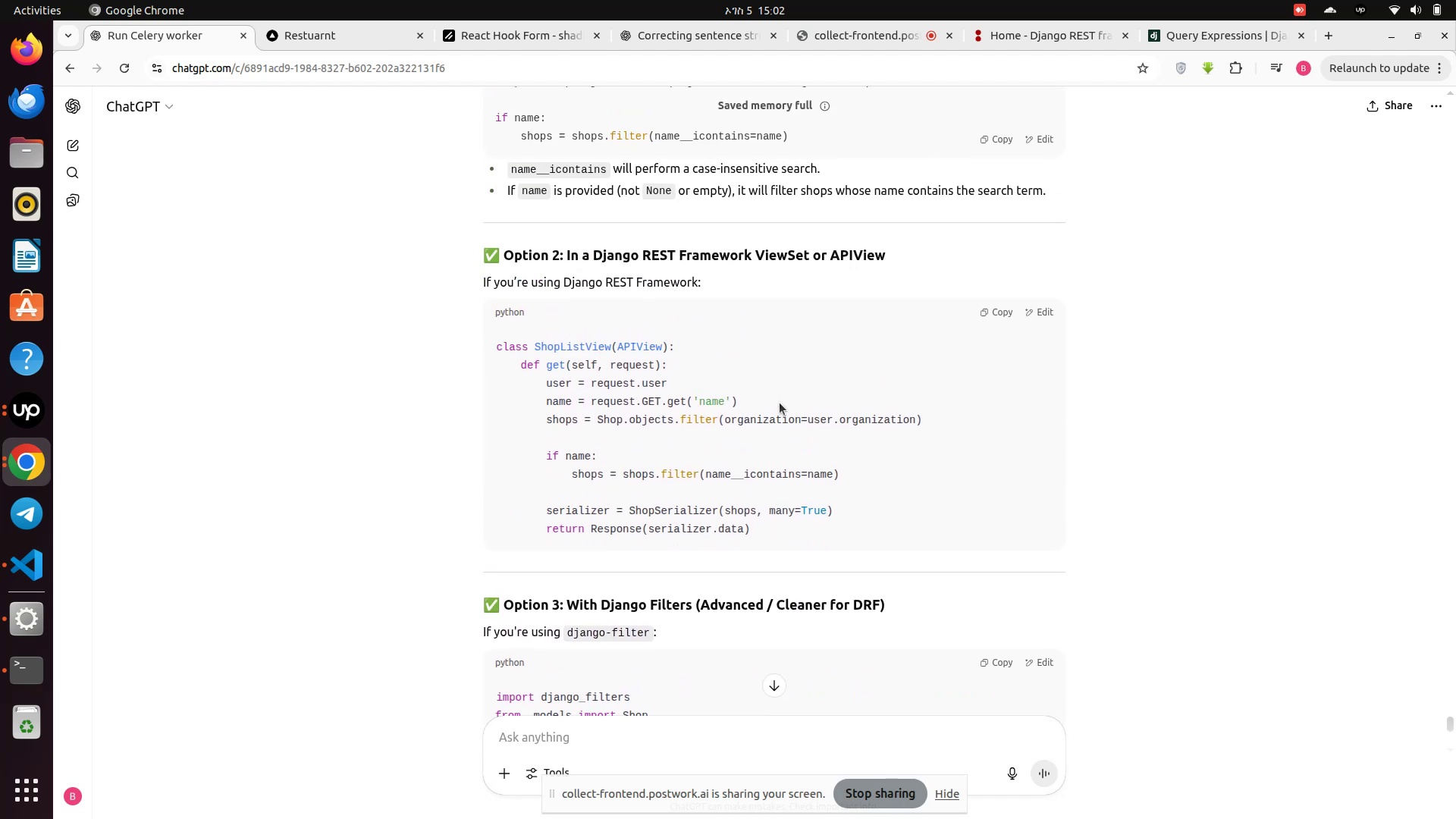 
scroll: coordinate [780, 402], scroll_direction: up, amount: 3.0
 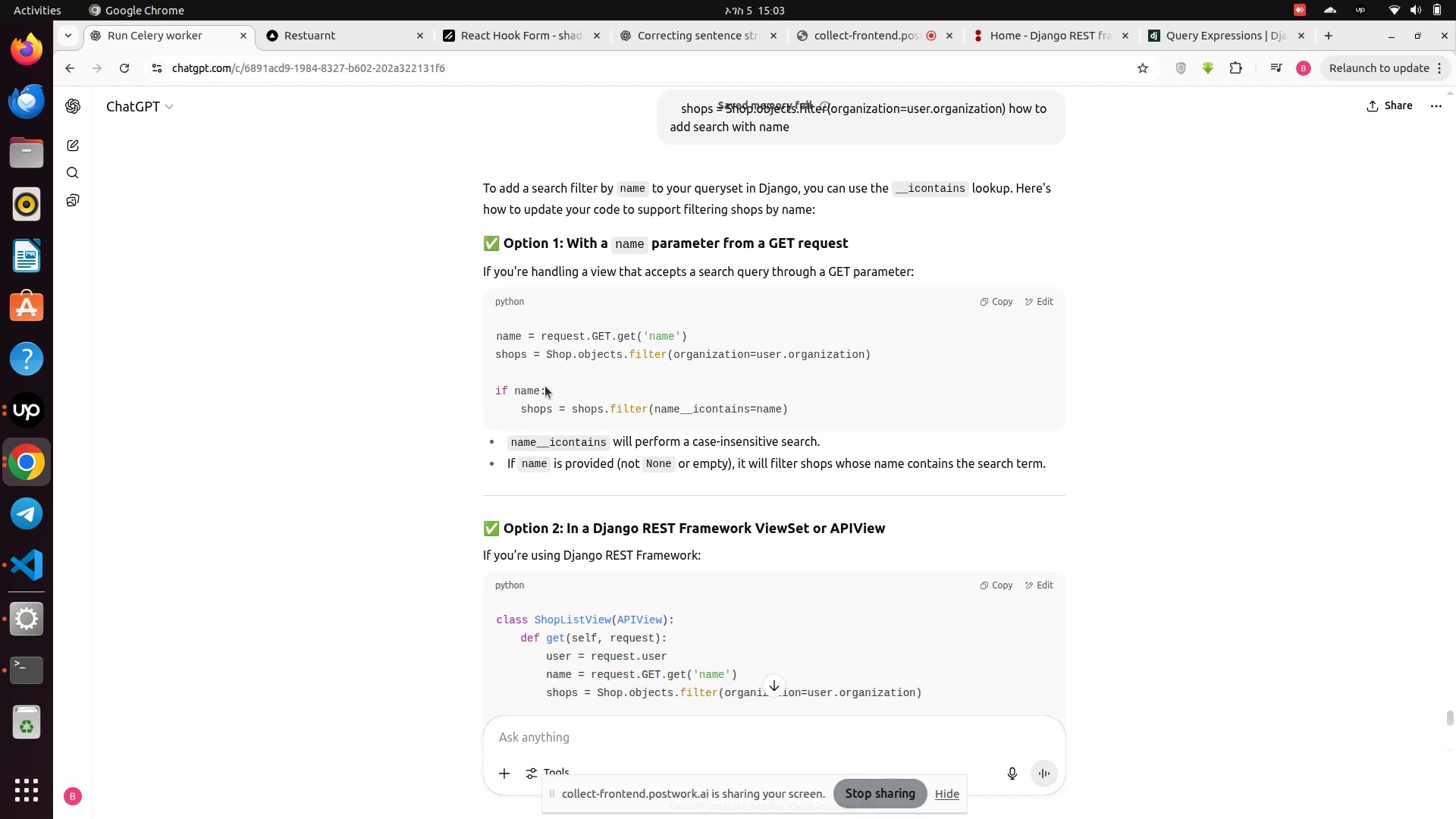 
wait(14.53)
 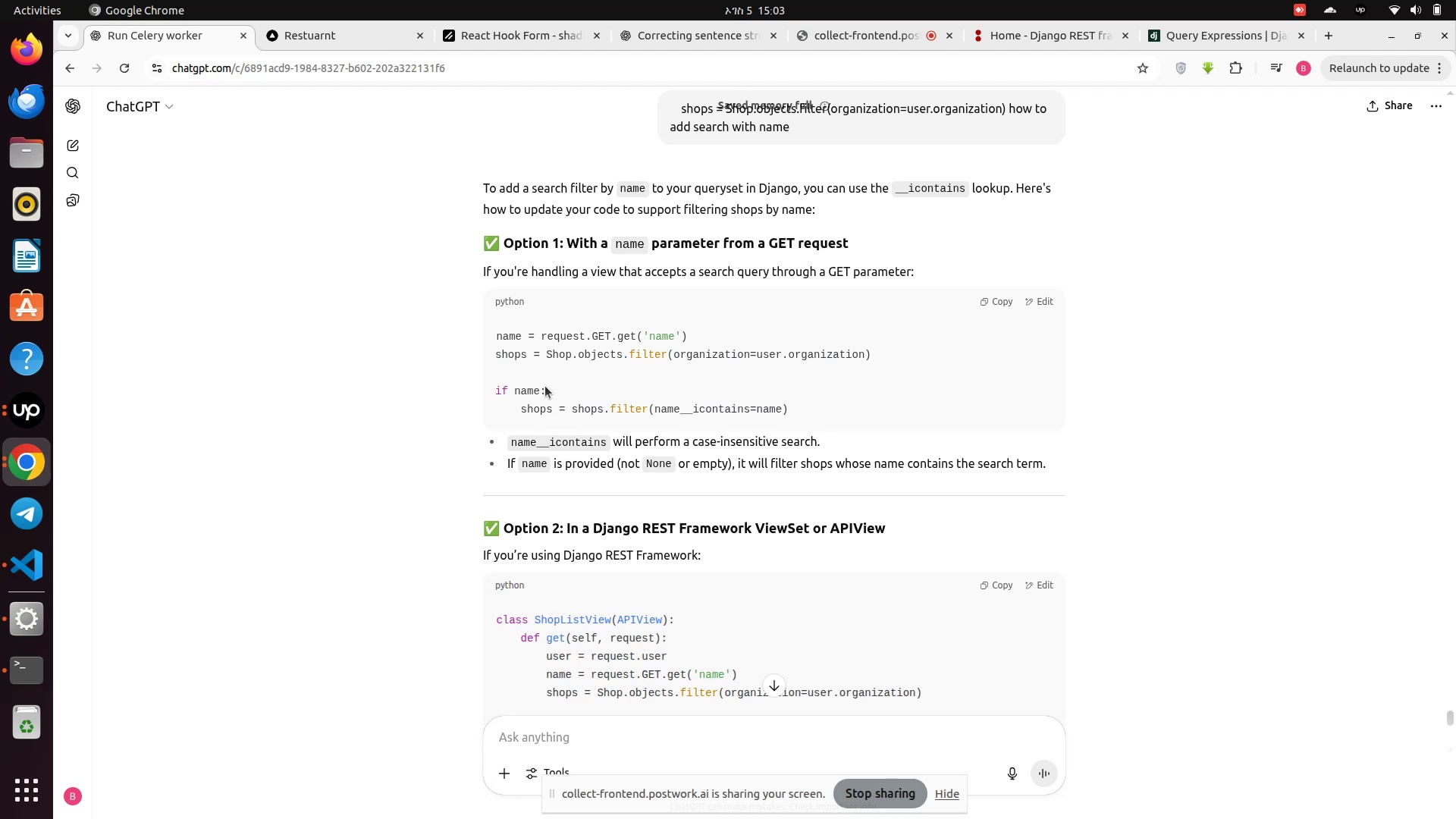 
left_click([24, 558])
 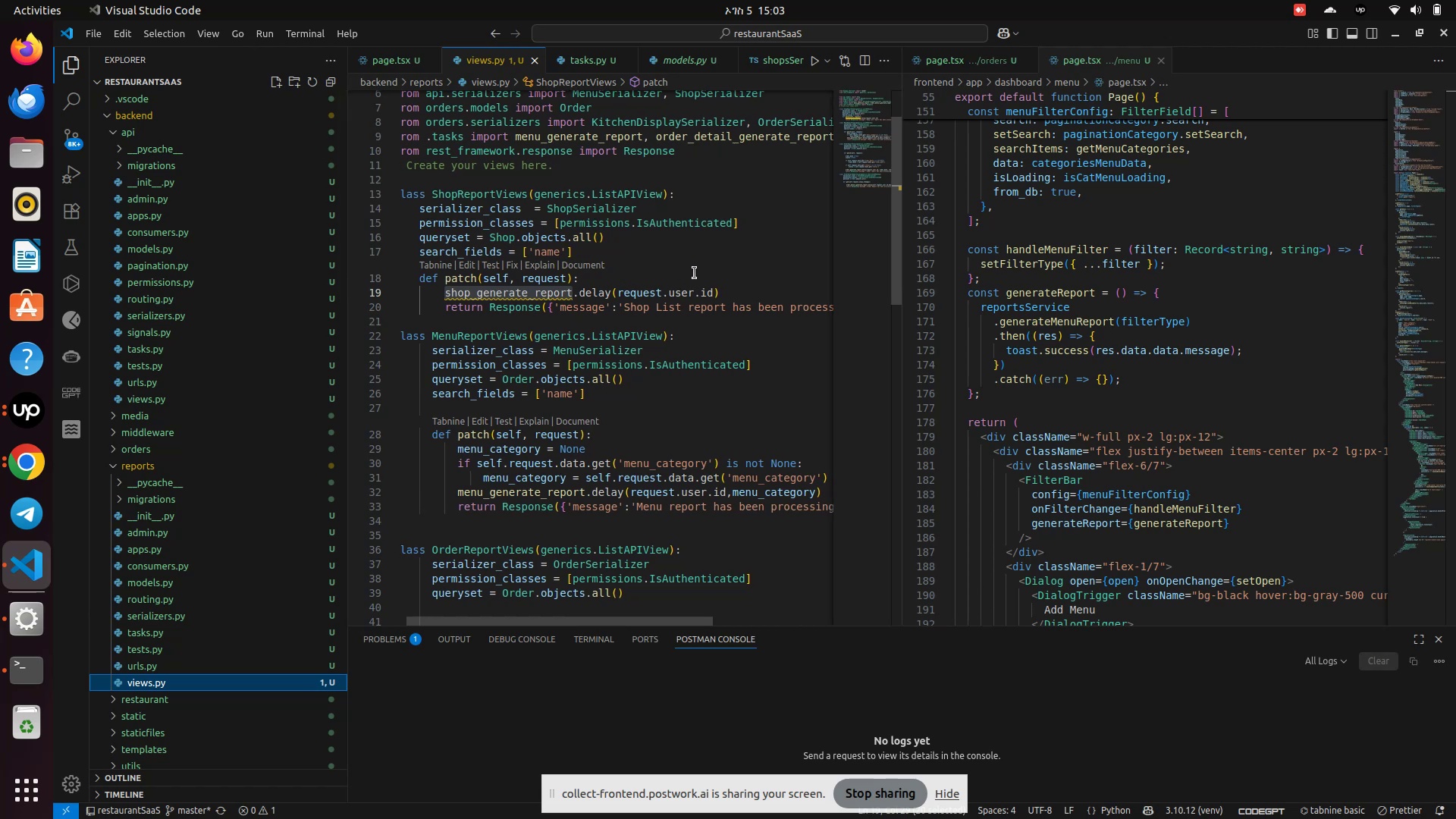 
wait(7.68)
 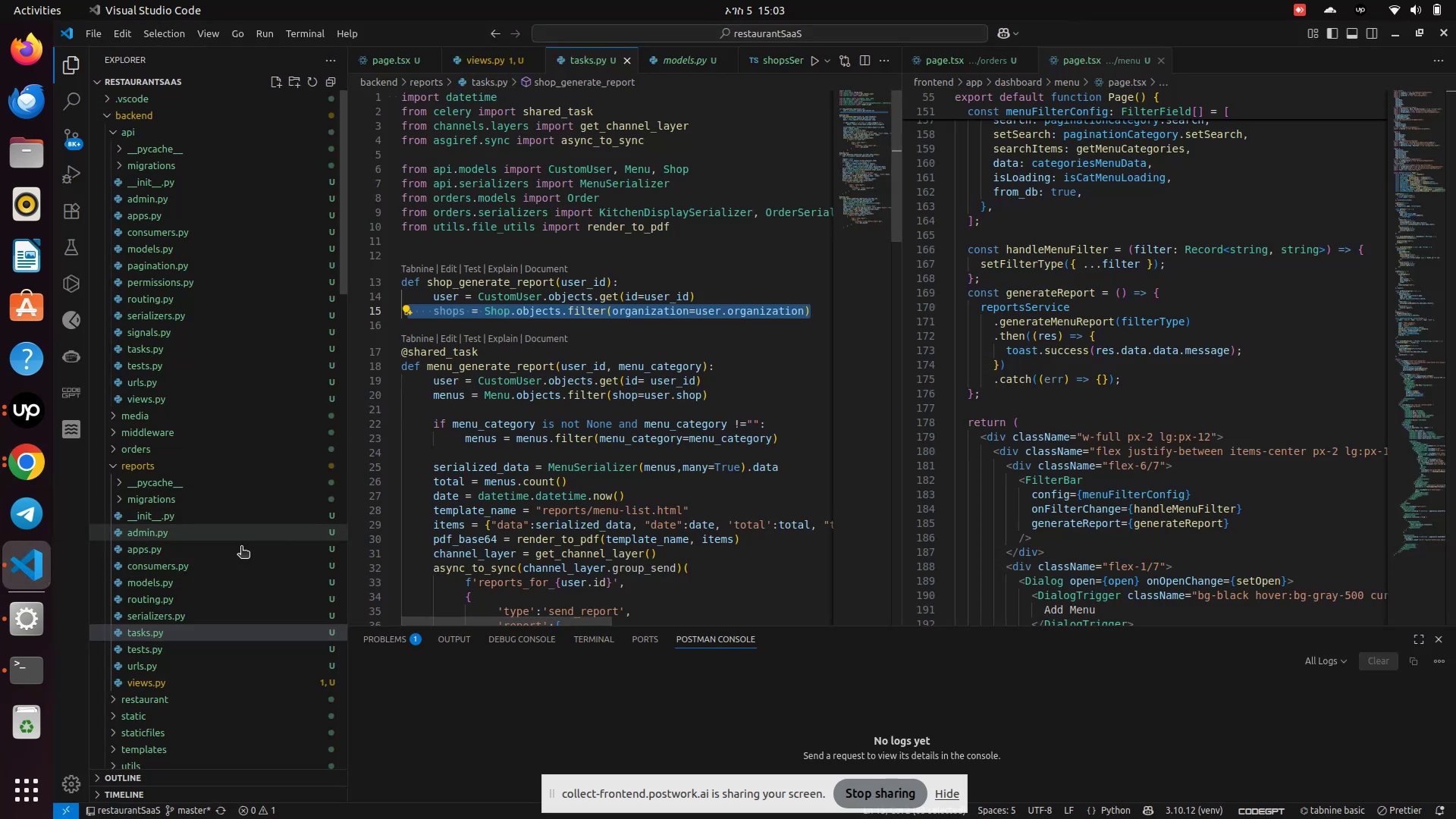 
left_click([648, 284])
 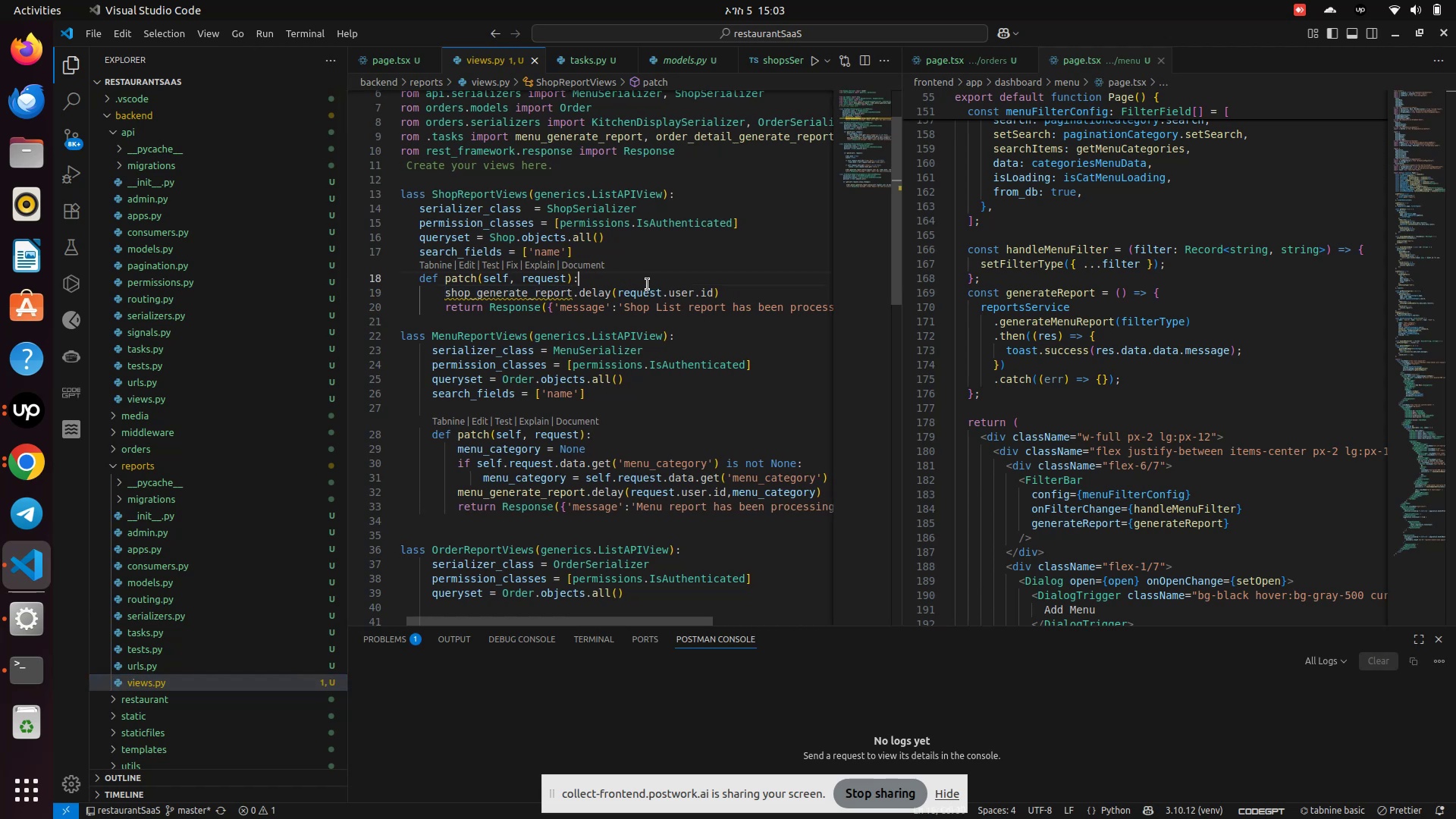 
key(Enter)
 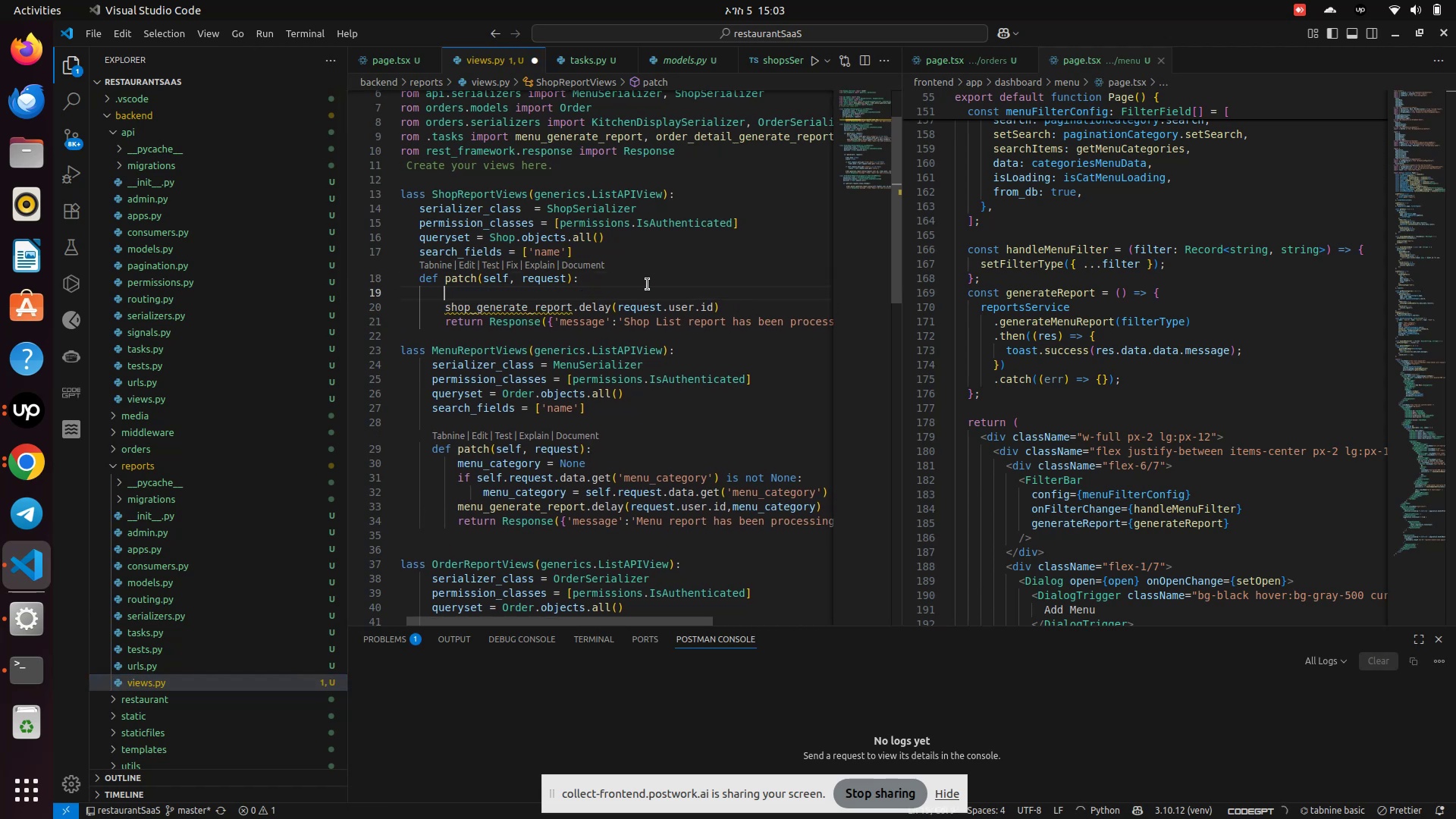 
type(g)
key(Backspace)
type(search = req)
 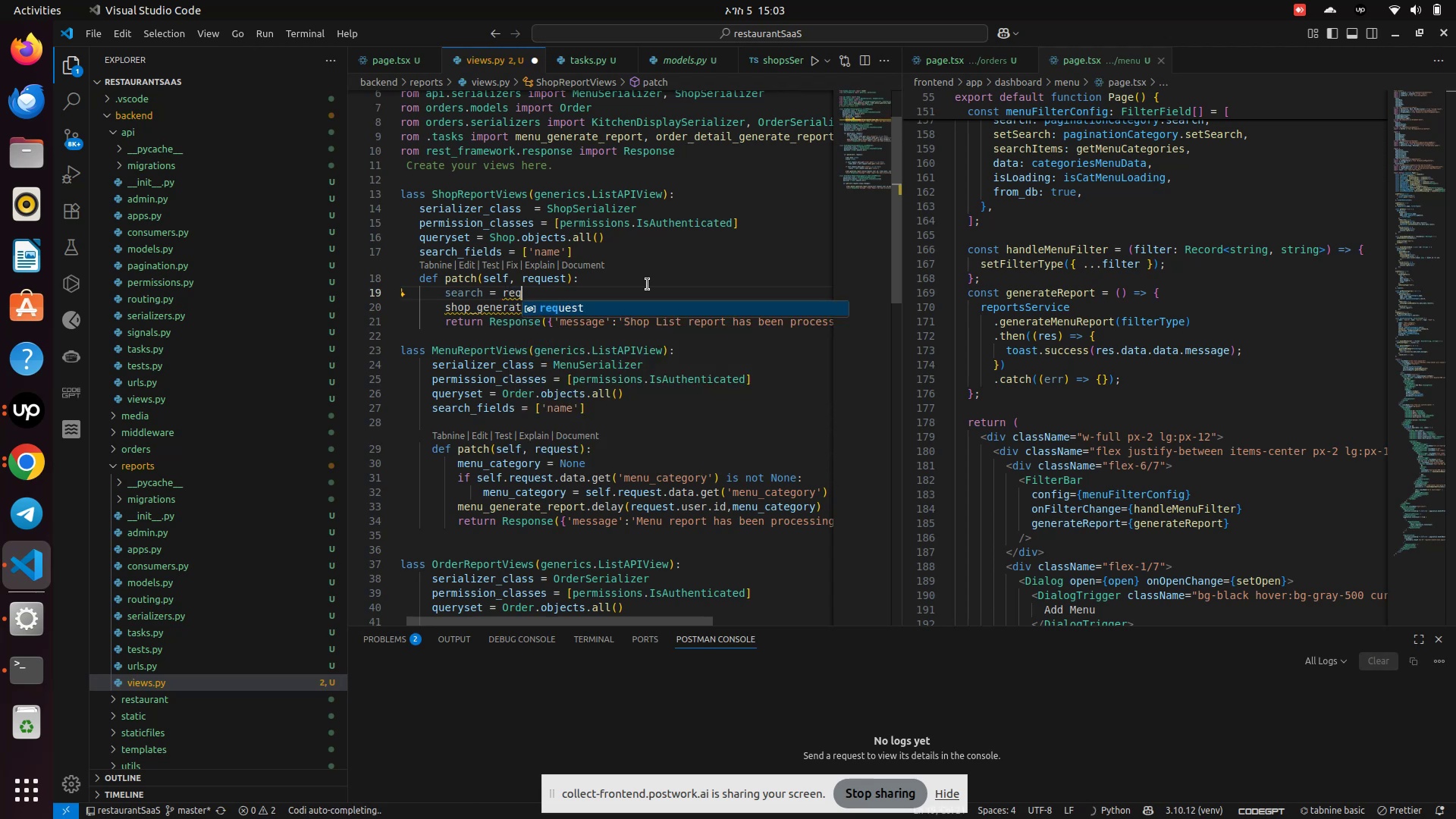 
key(Enter)
 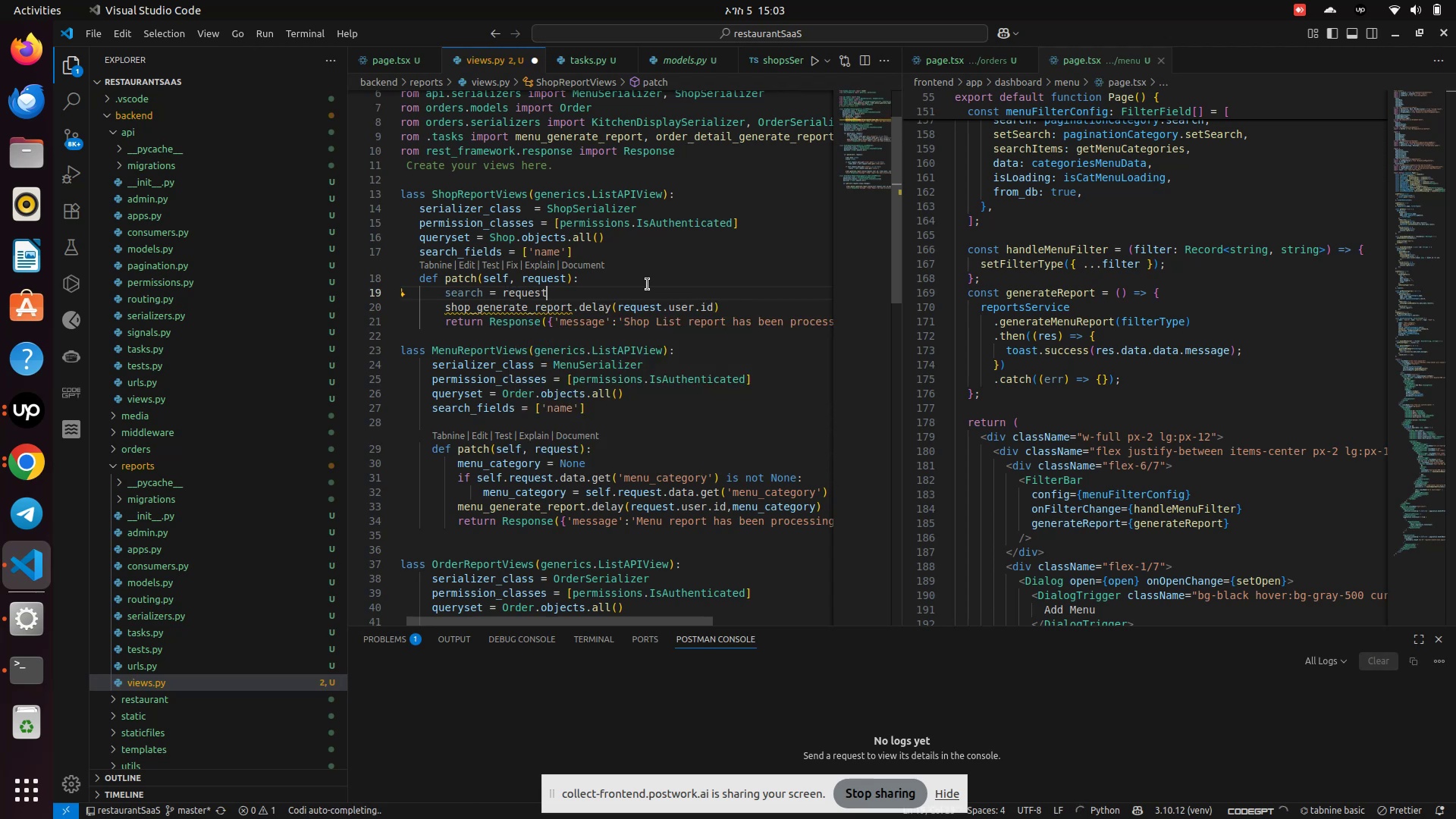 
type(.ge)
key(Backspace)
key(Backspace)
type(query-)
key(Backspace)
type(_params.get(')
 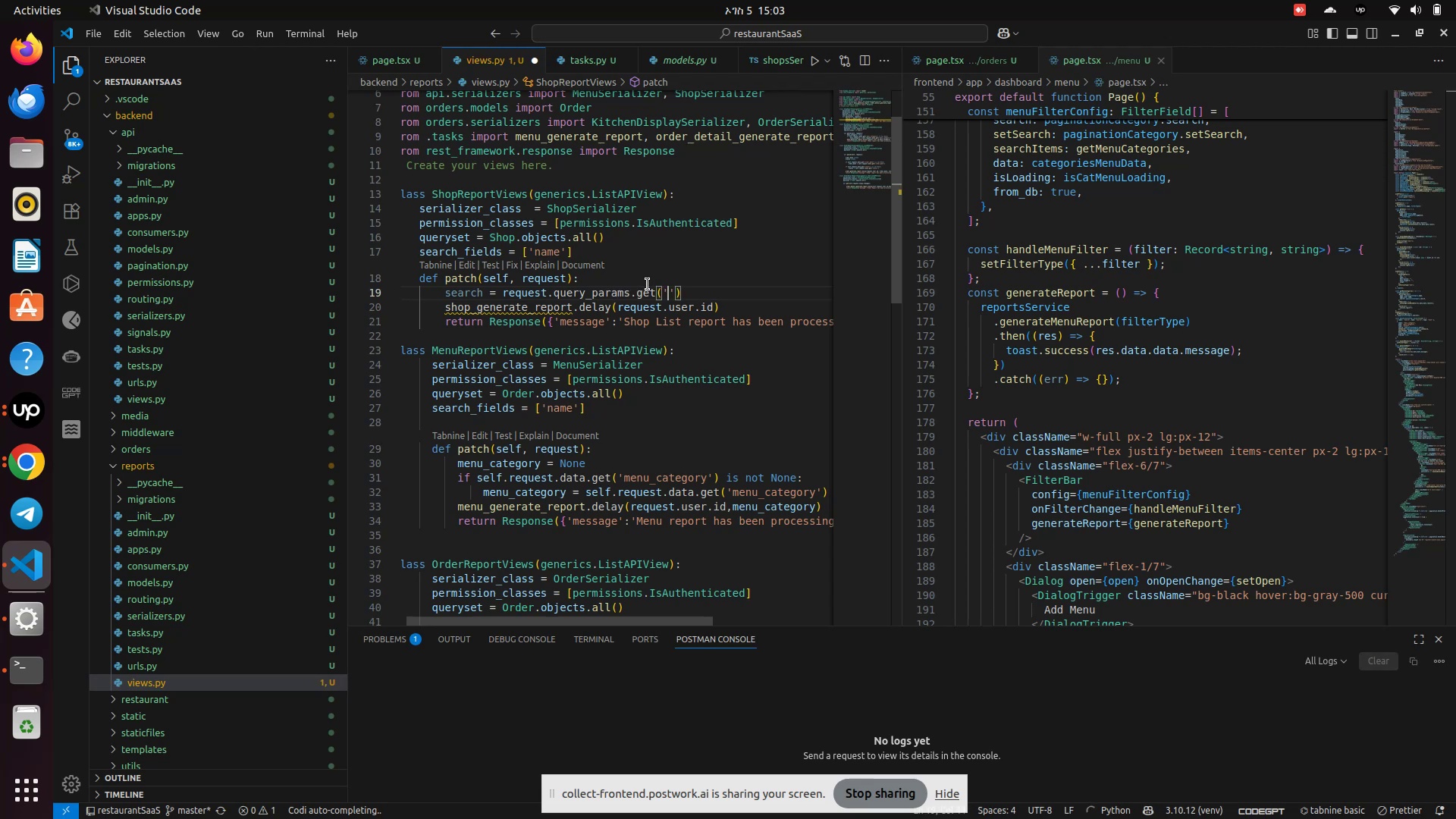 
type(search)
 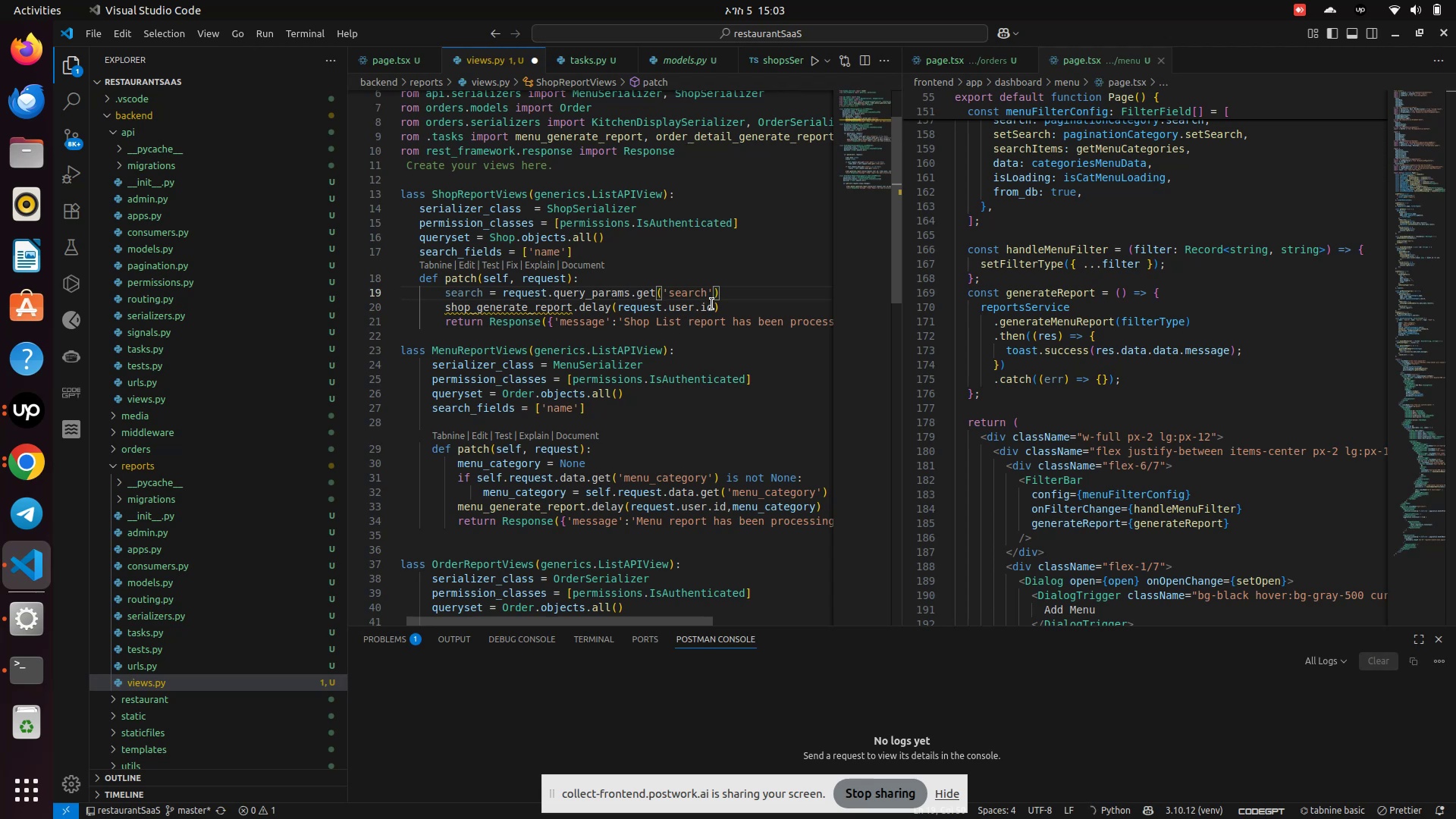 
type(, sear)
 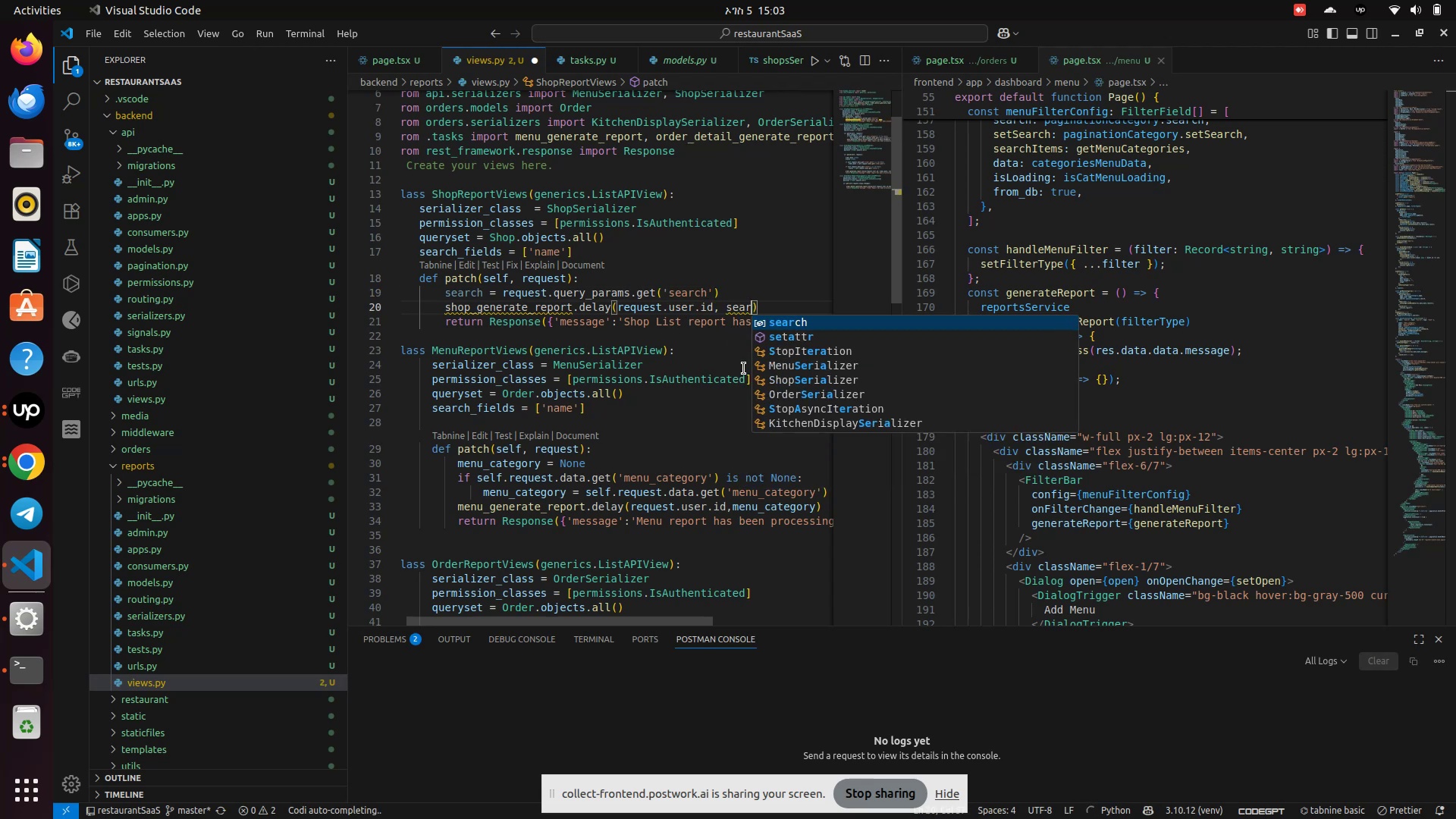 
key(Enter)
 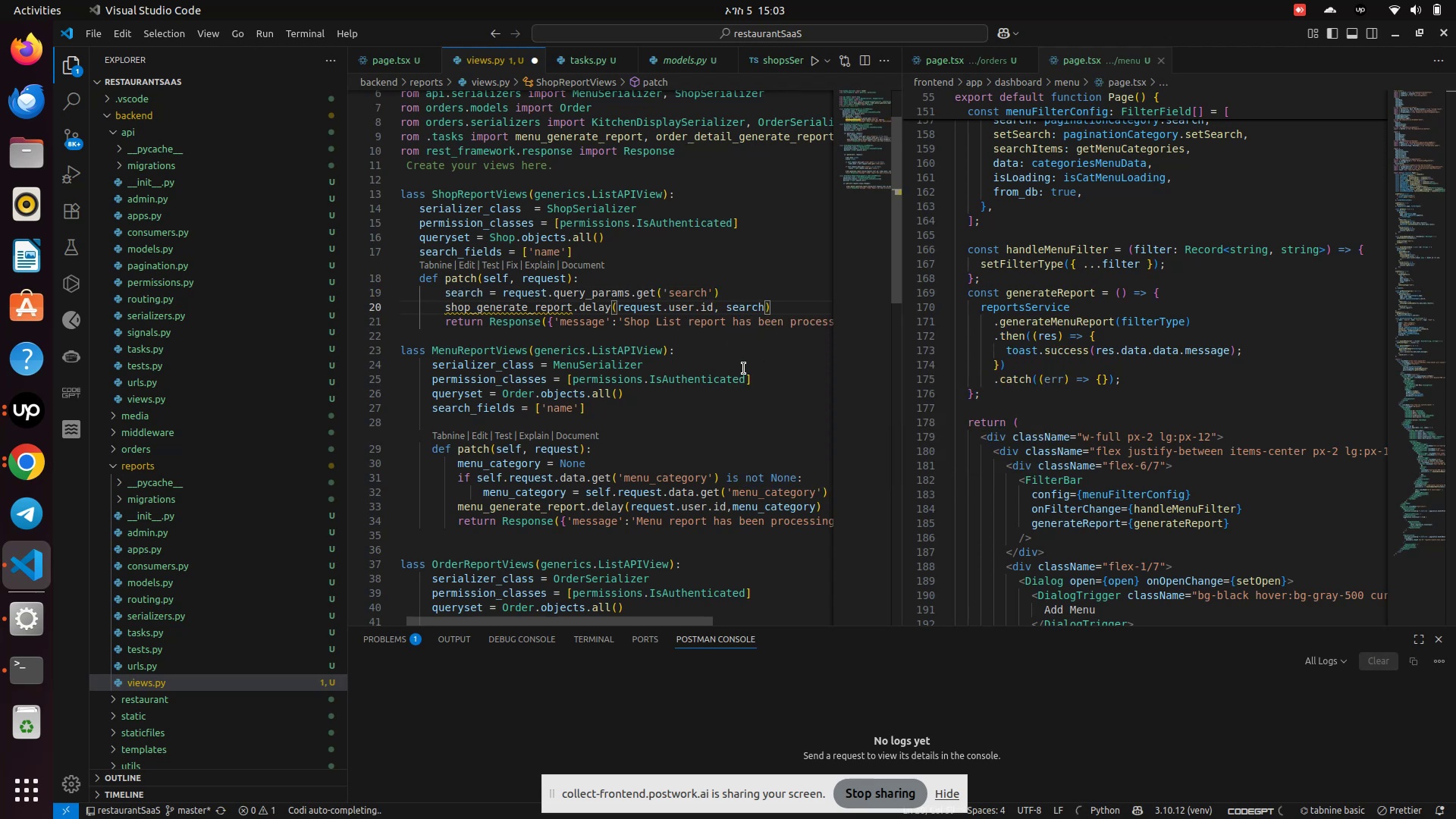 
key(Control+S)
 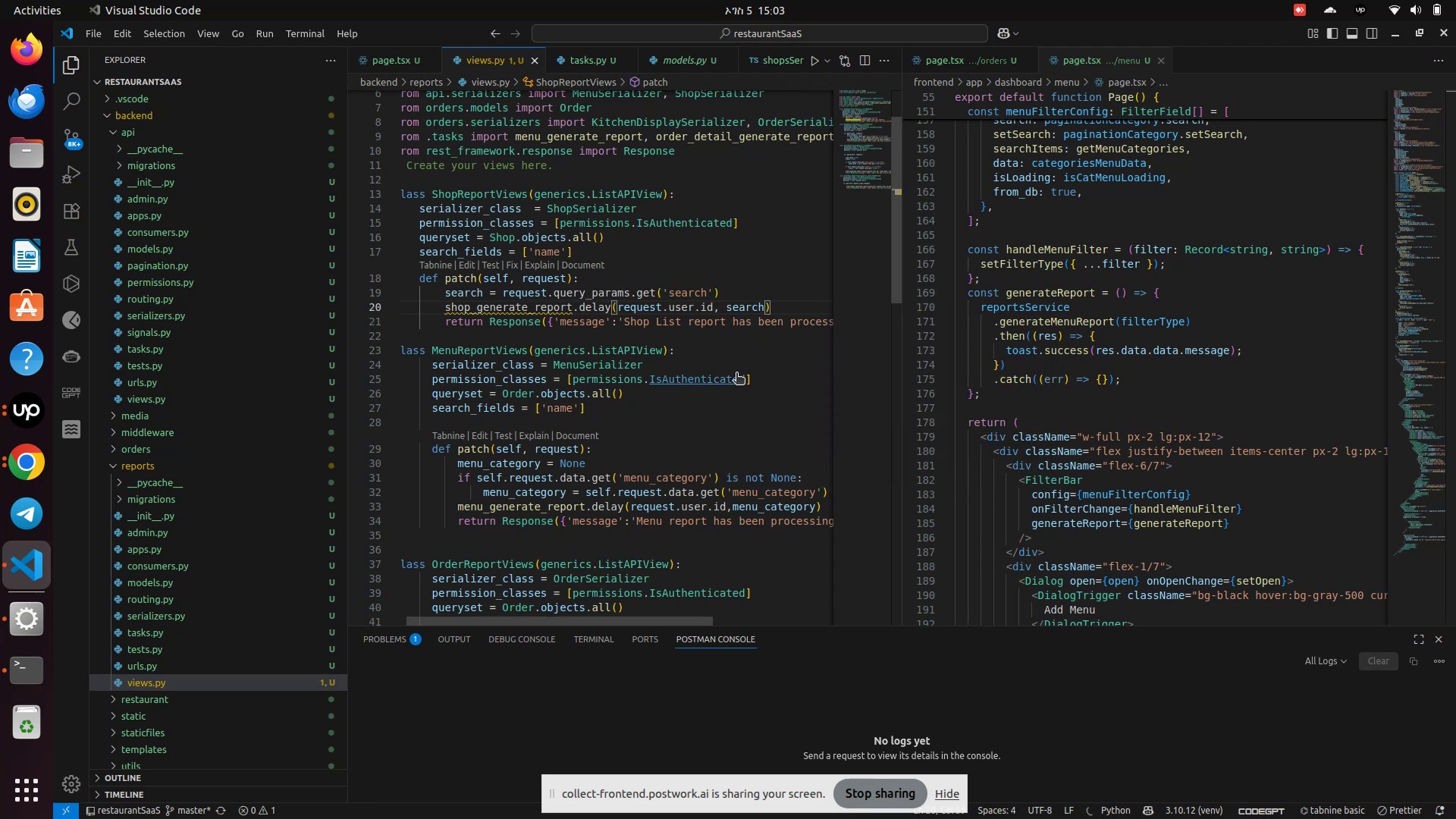 
key(Control+S)
 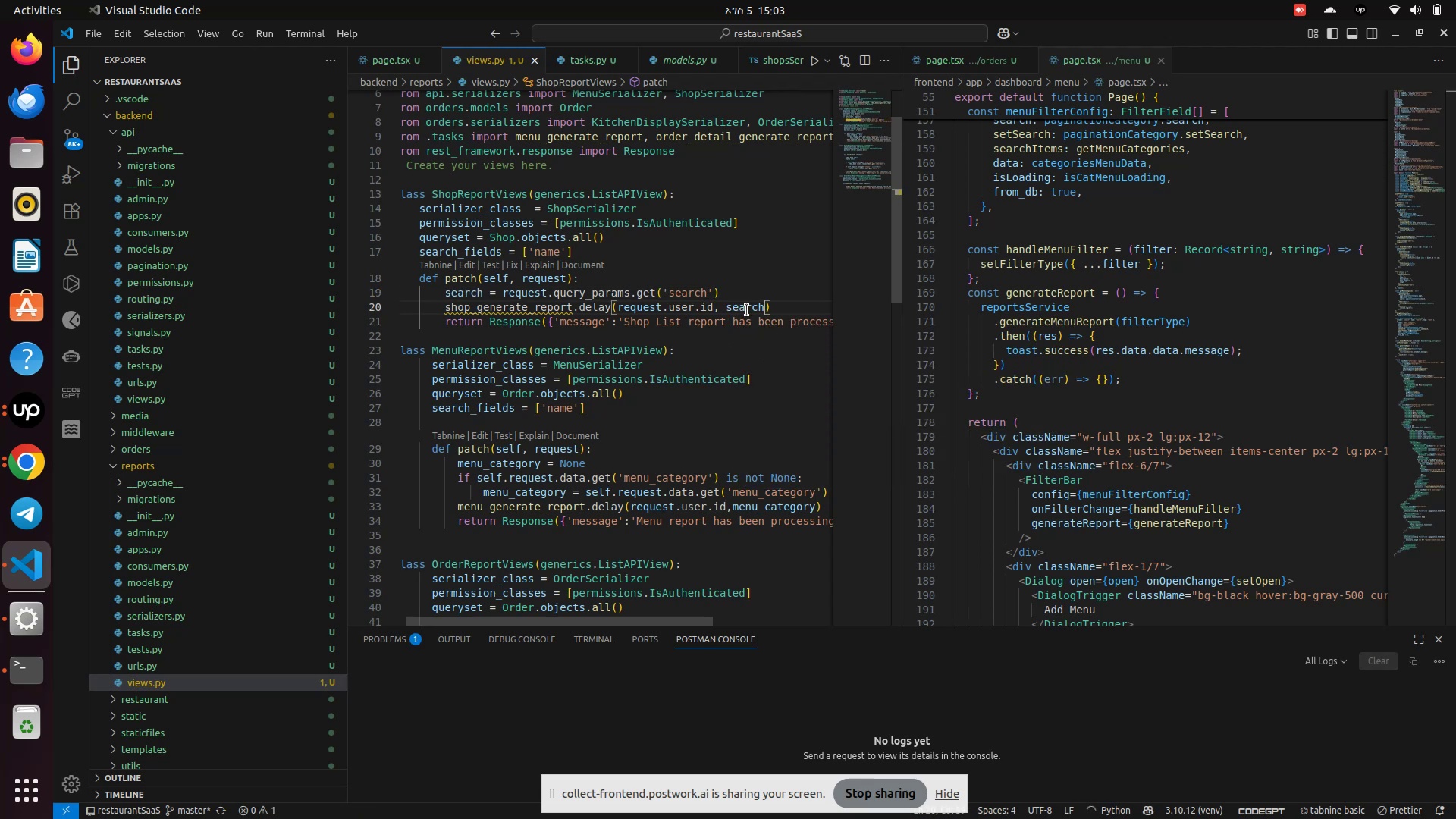 
double_click([747, 309])
 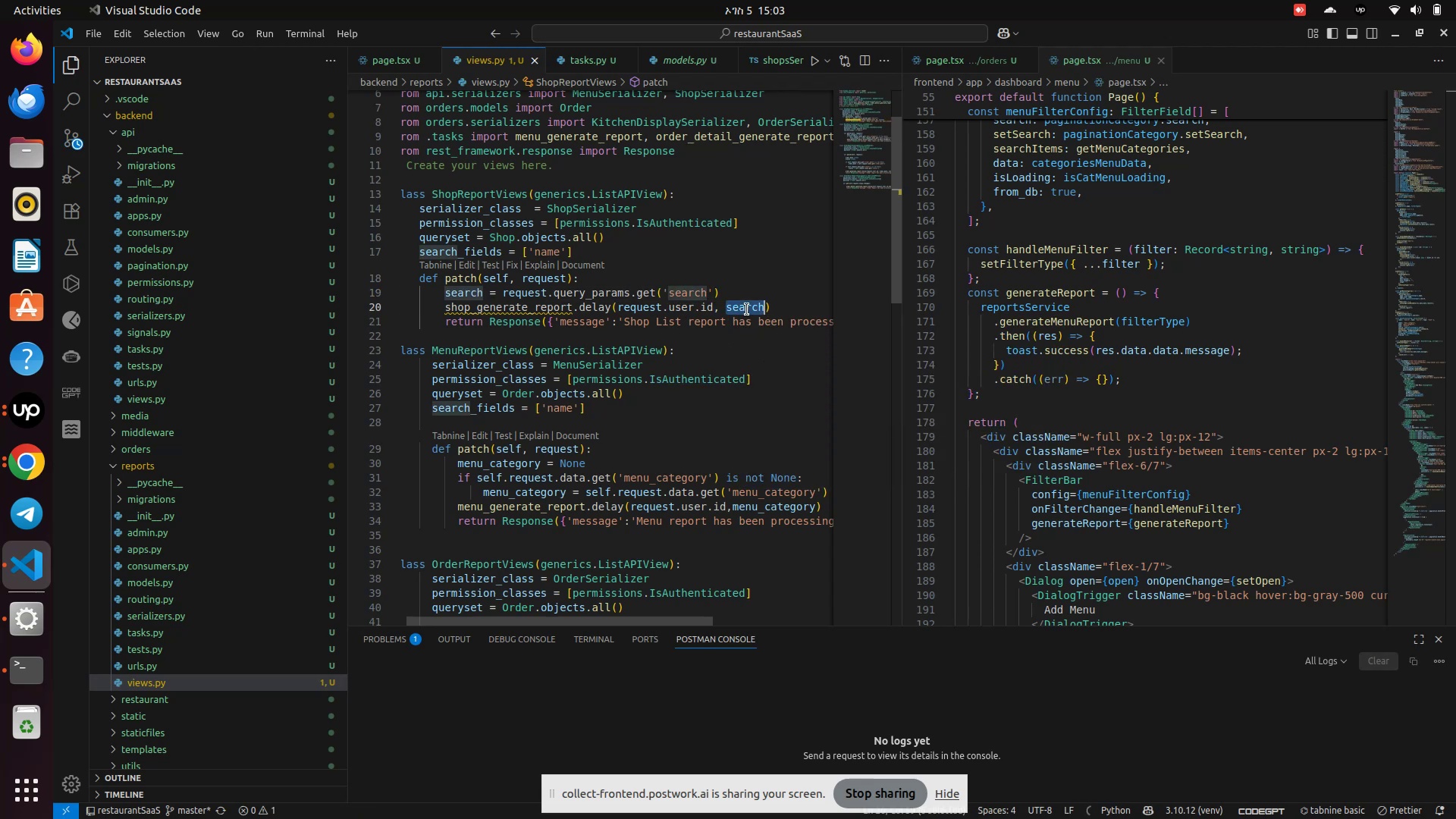 
key(Control+C)
 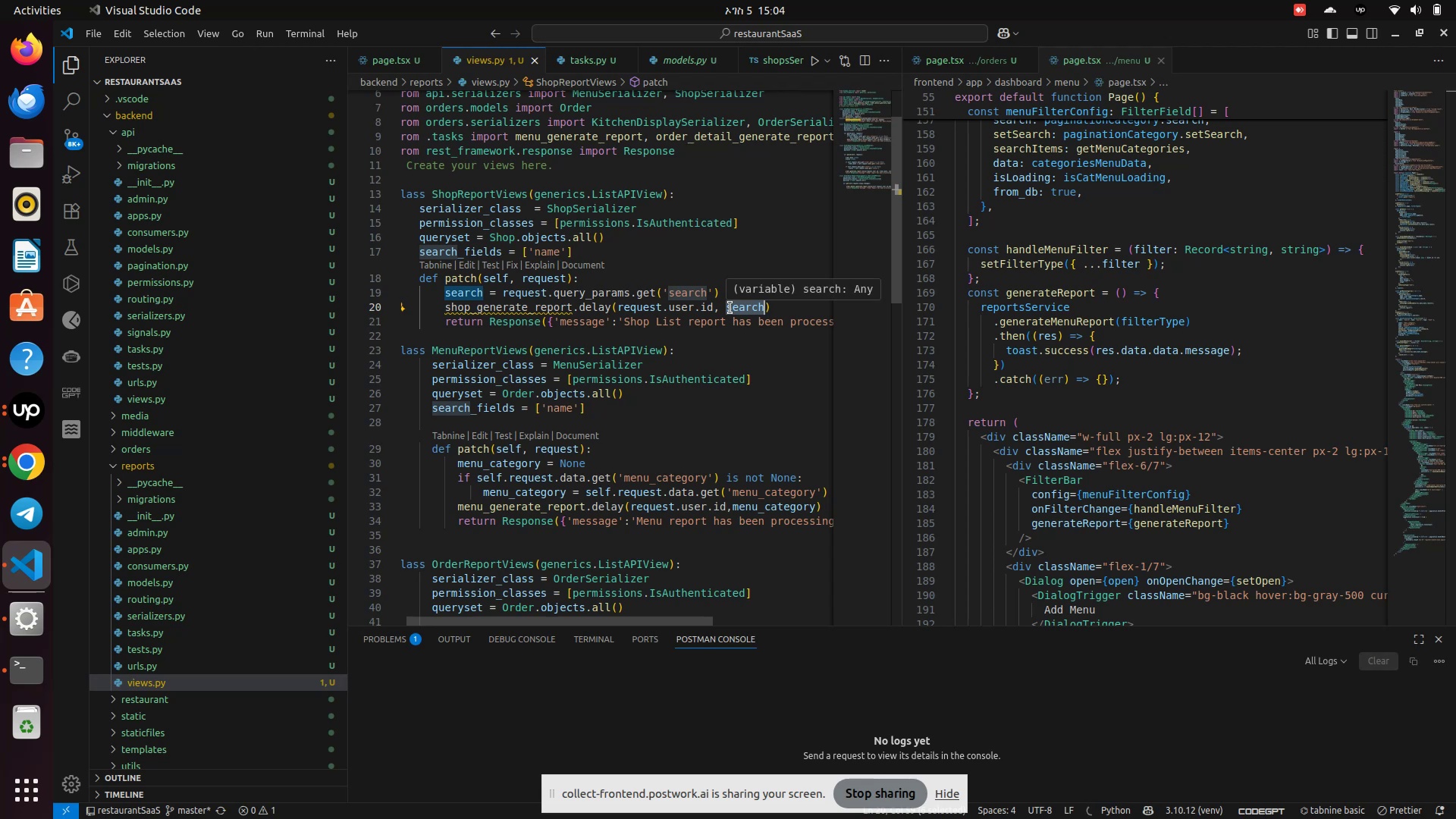 
wait(8.43)
 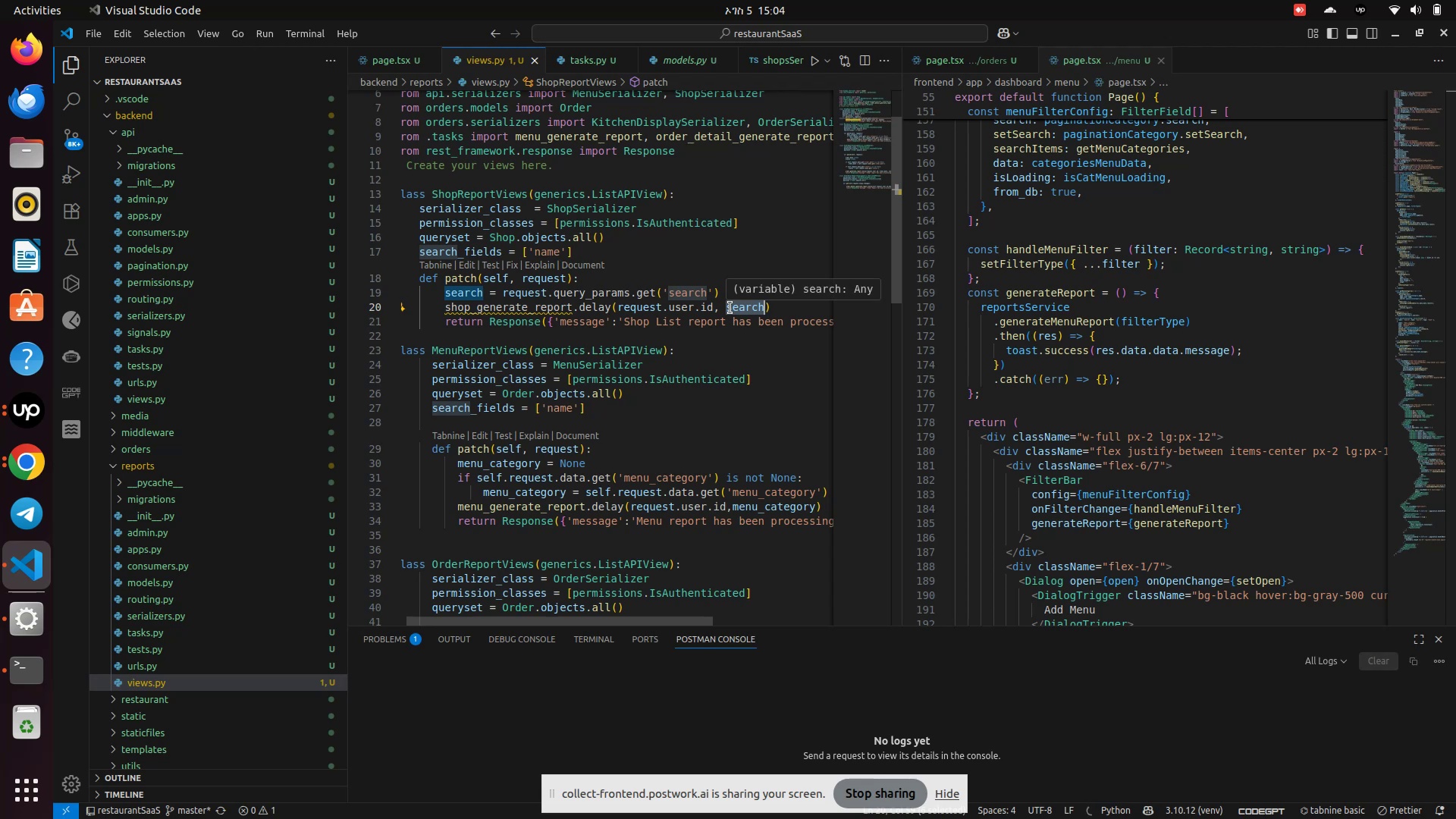 
left_click([576, 48])
 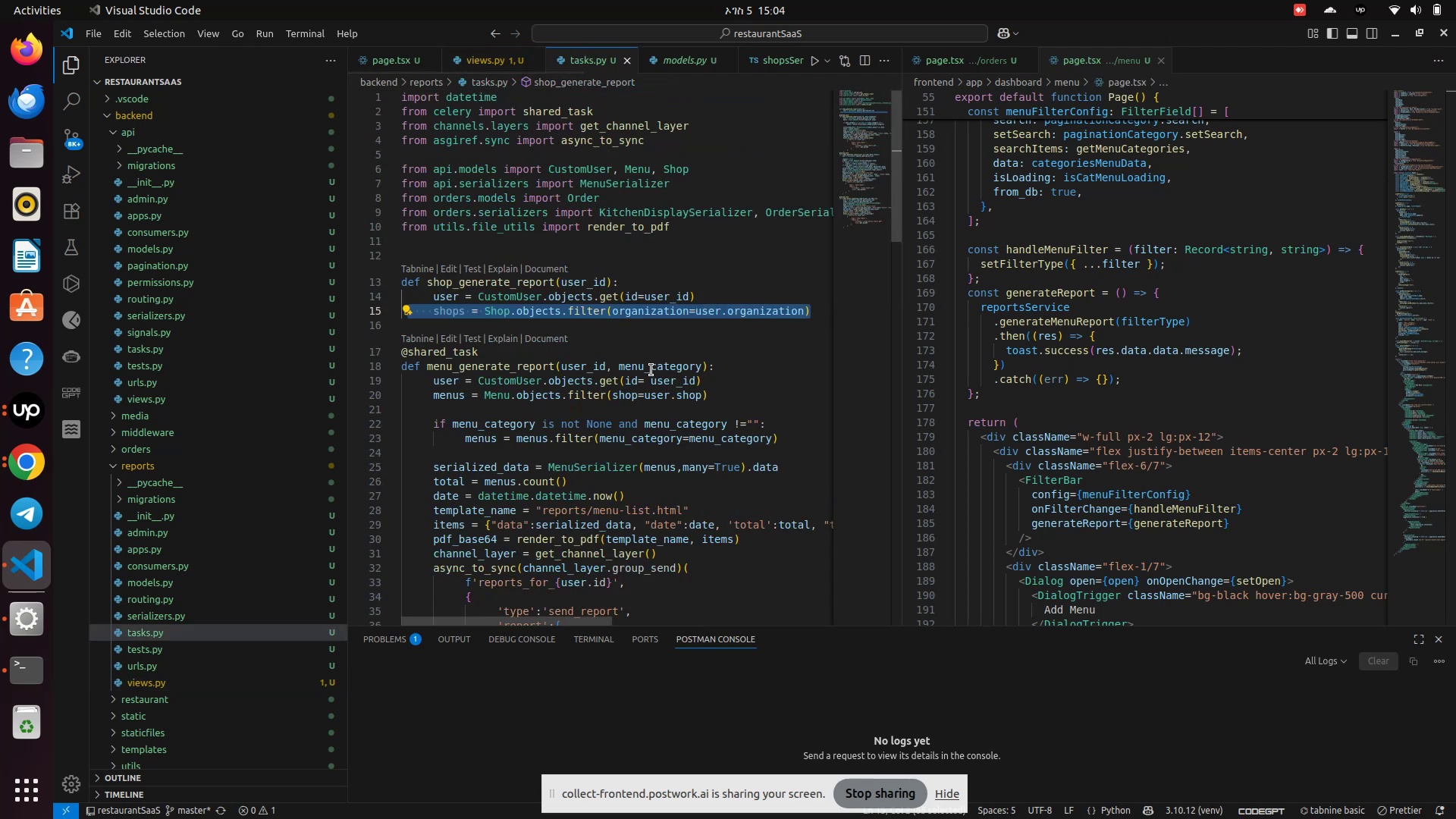 
left_click([648, 354])
 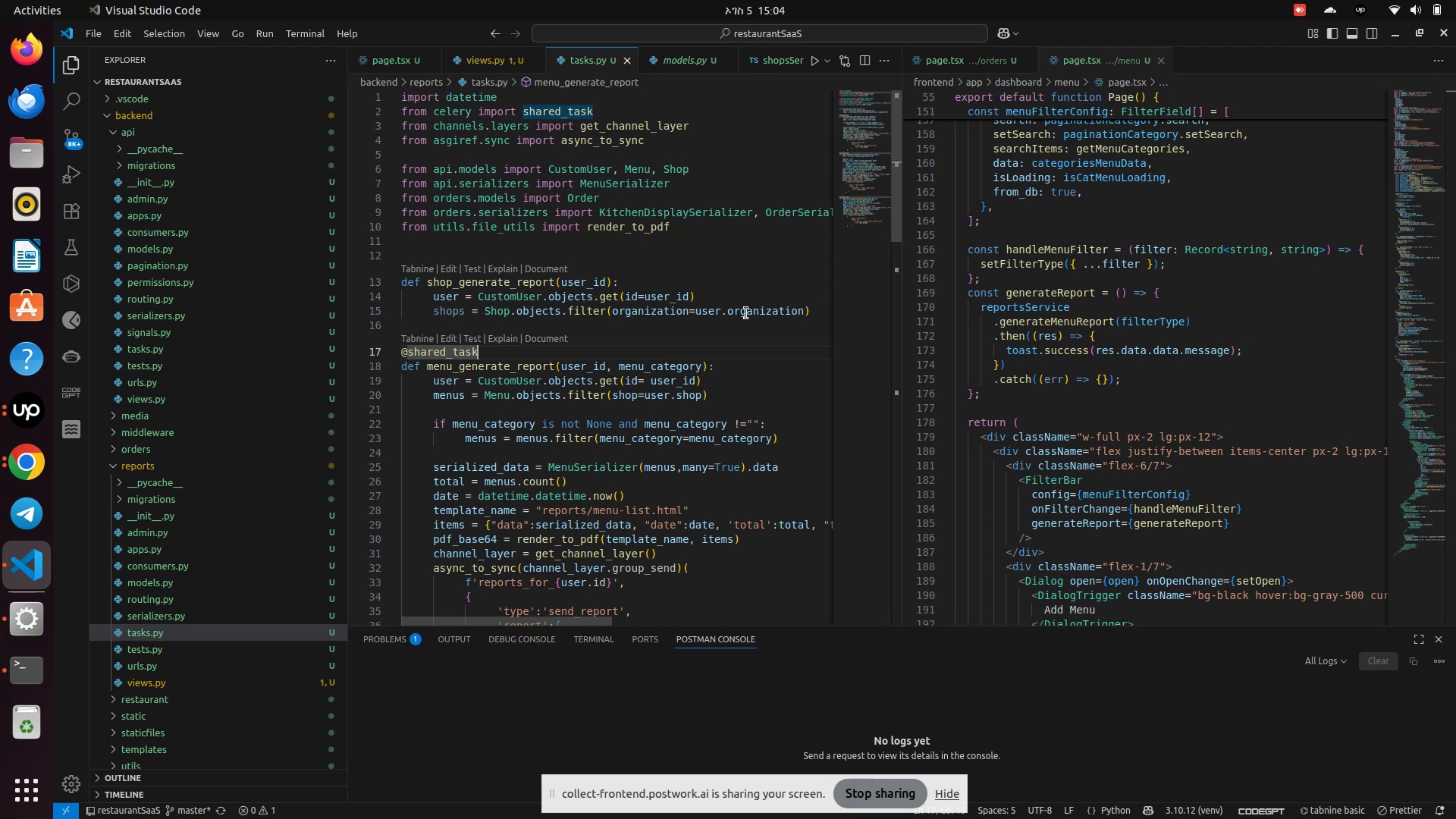 
left_click([605, 284])
 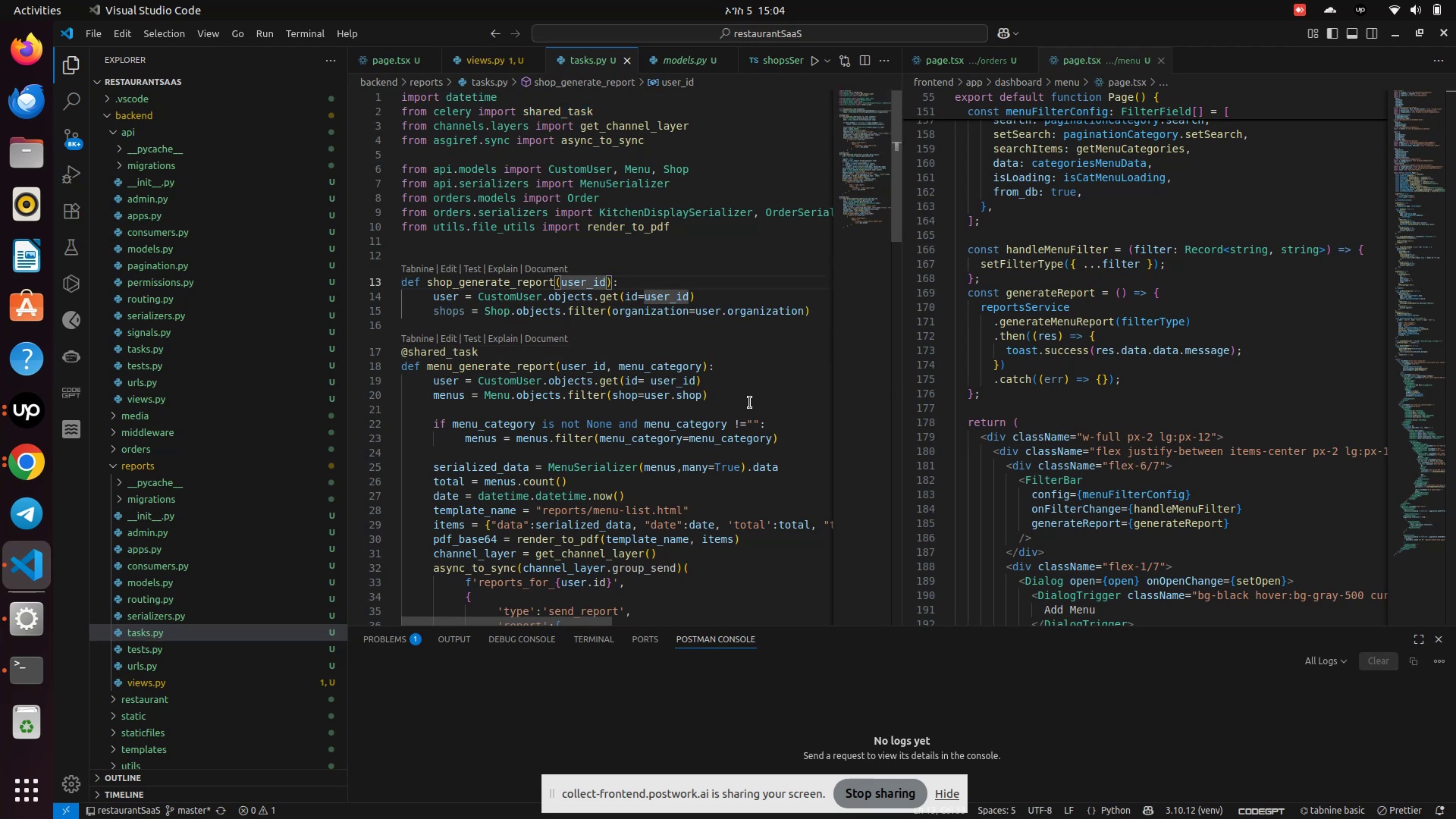 
key(Comma)
 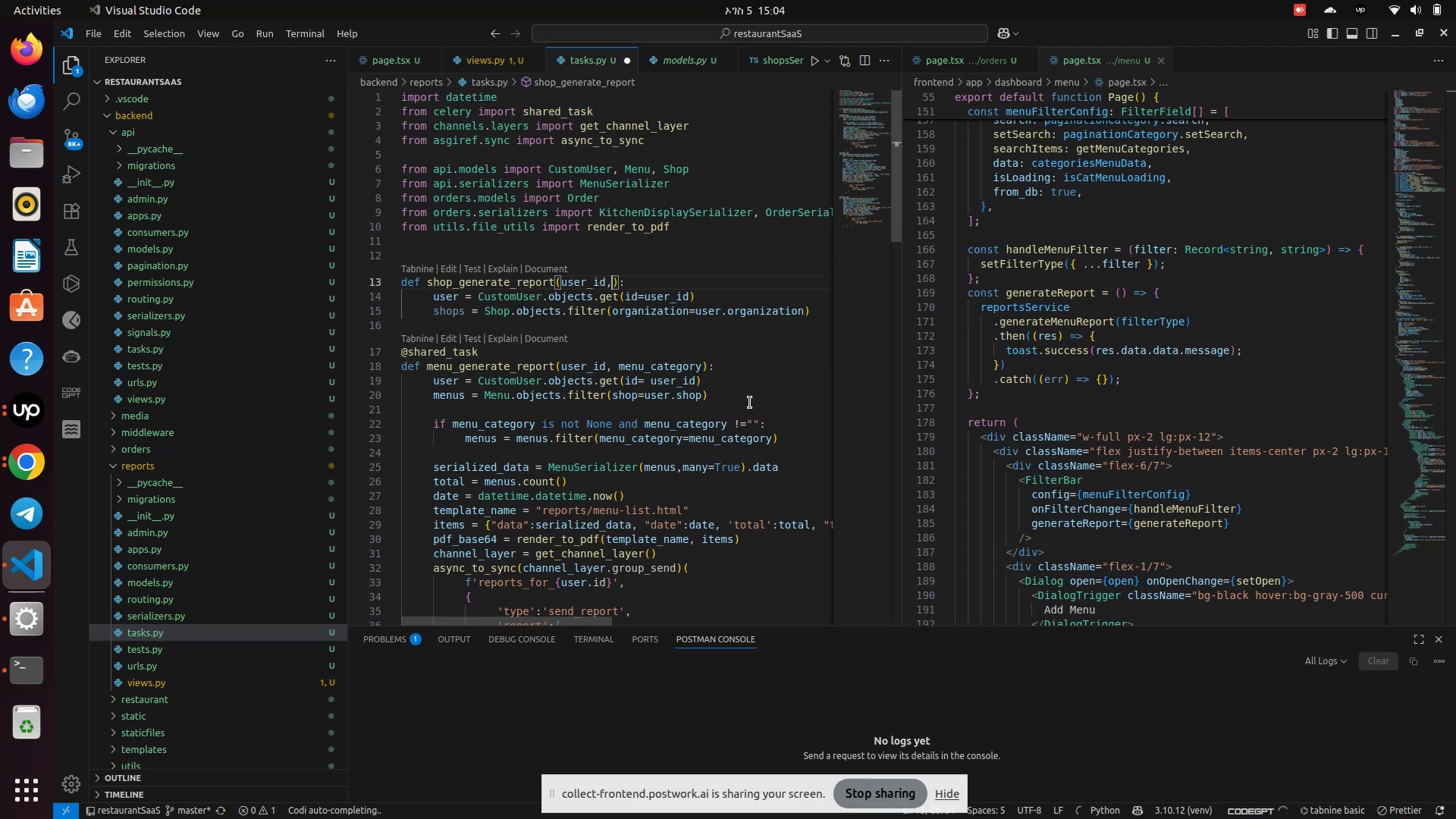 
key(Control+V)
 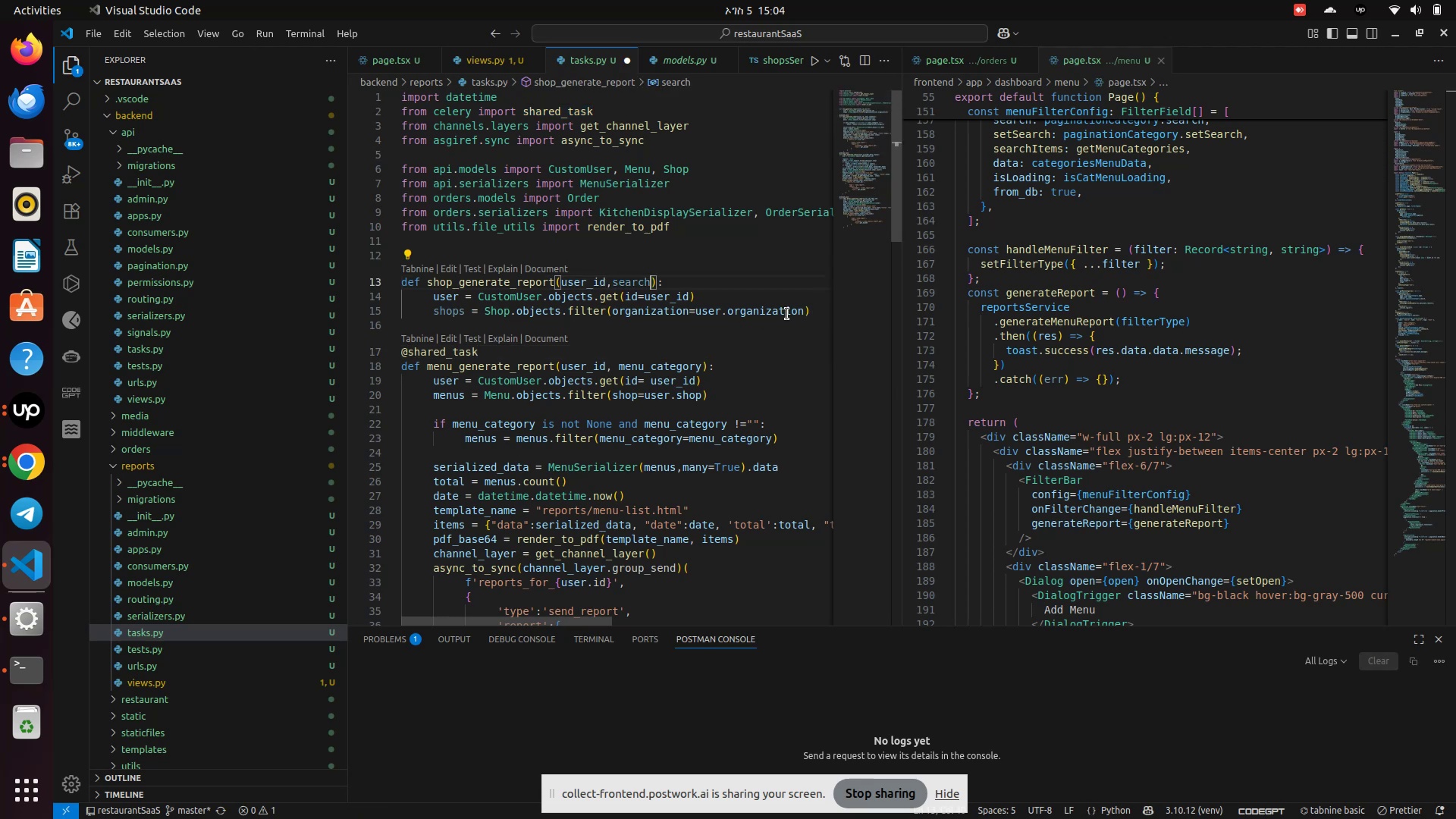 
left_click([817, 313])
 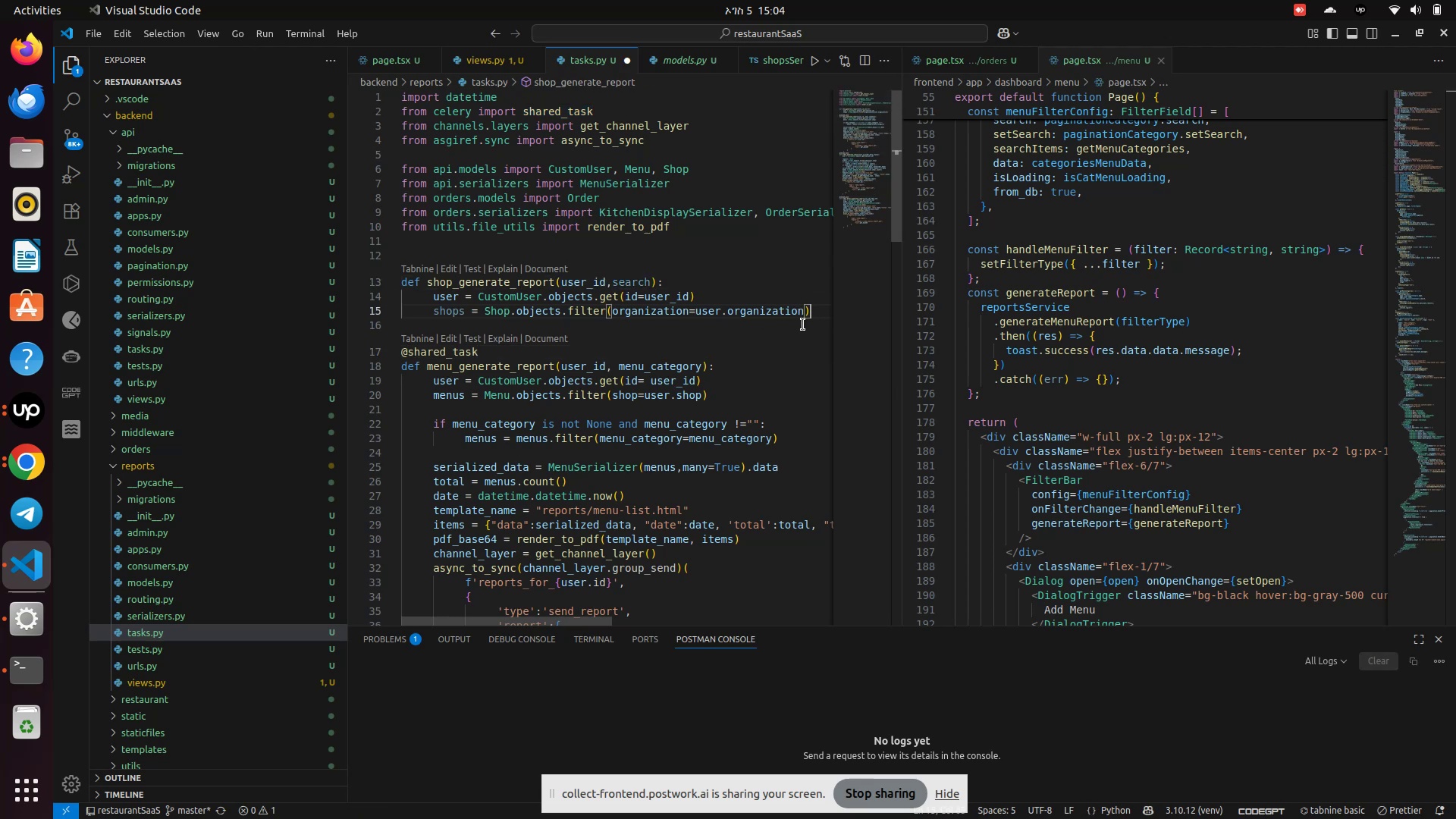 
key(Enter)
 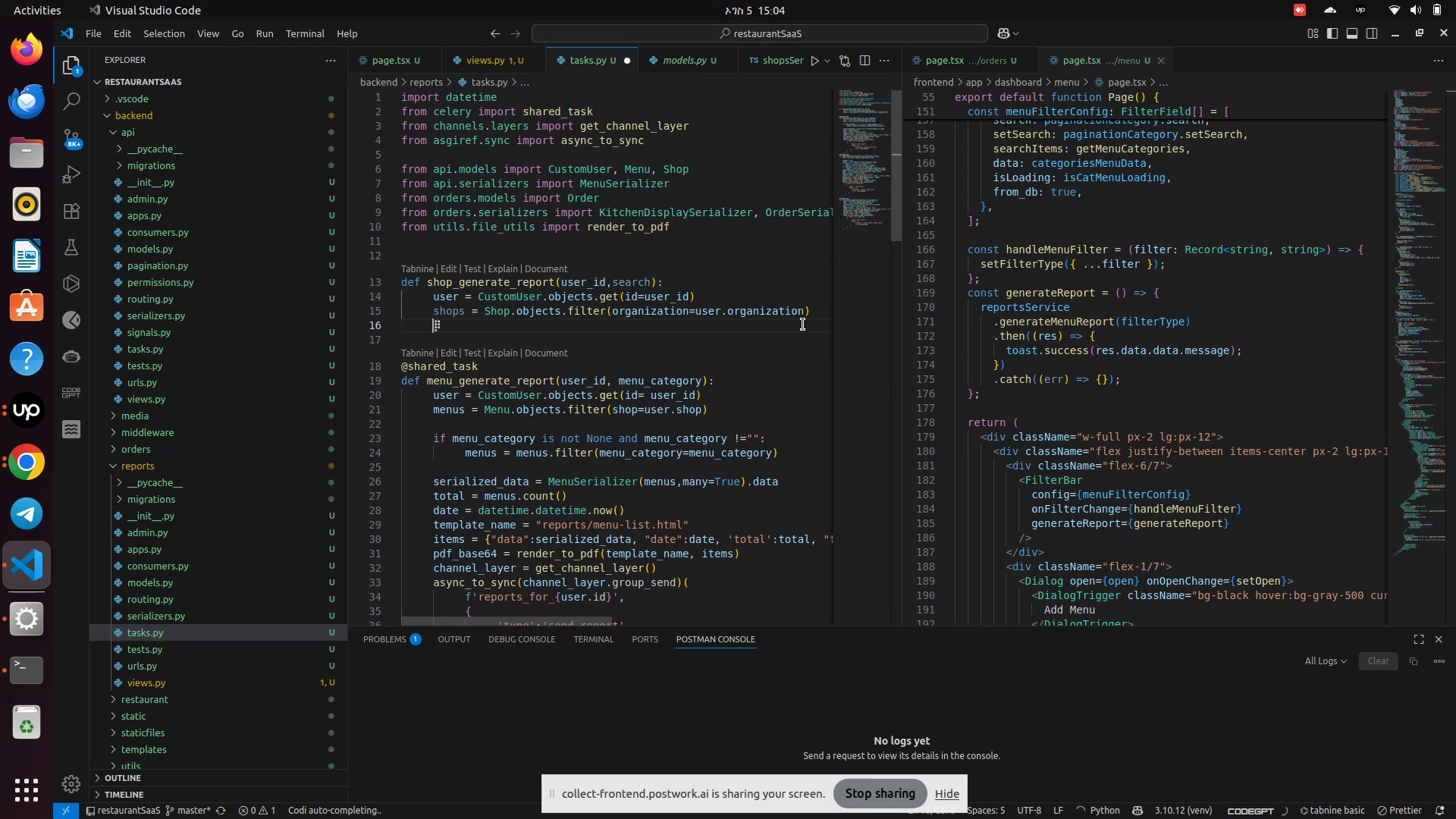 
type(if sea)
 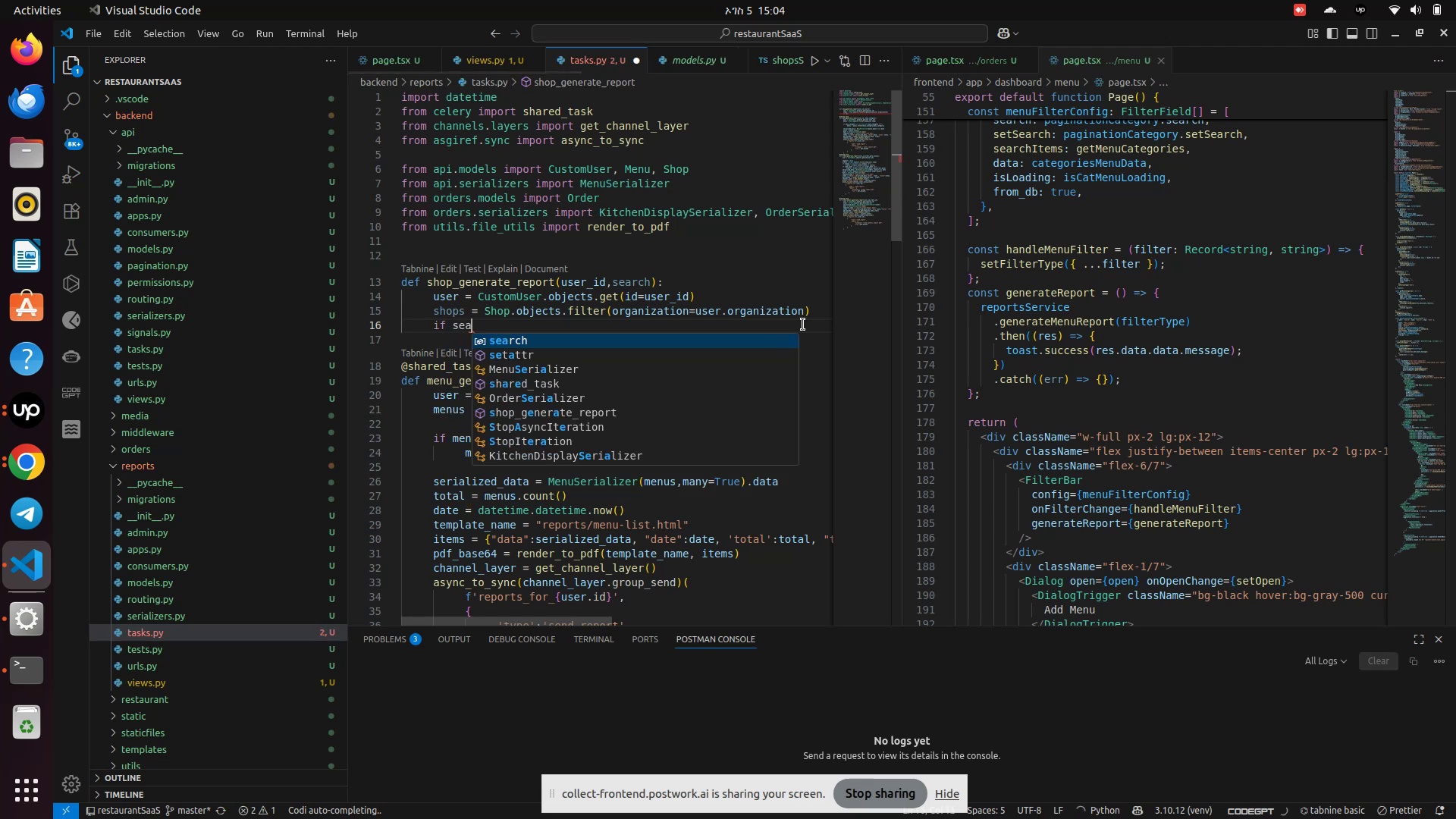 
key(Enter)
 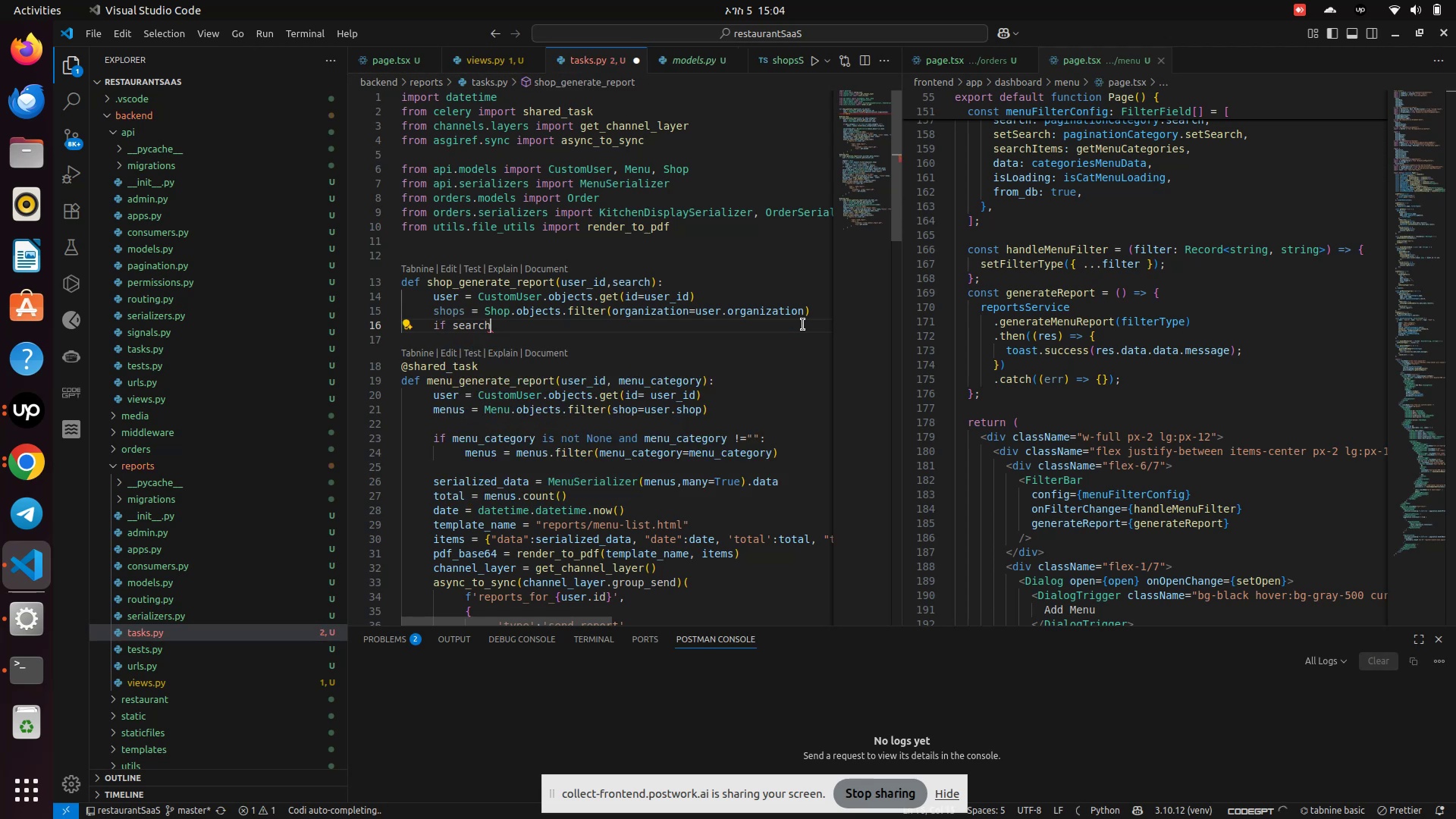 
key(Shift+ShiftLeft)
 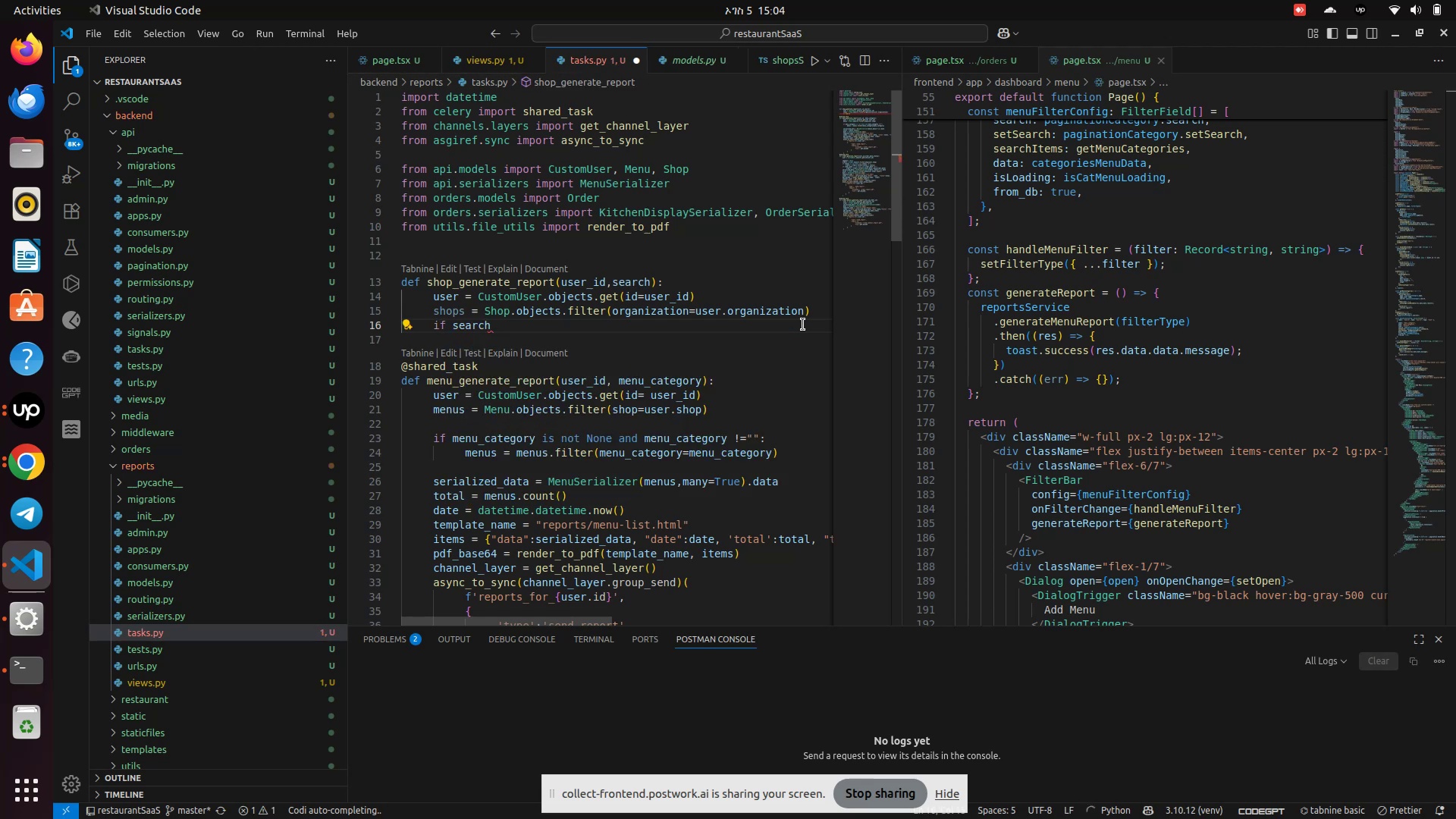 
key(Shift+Semicolon)
 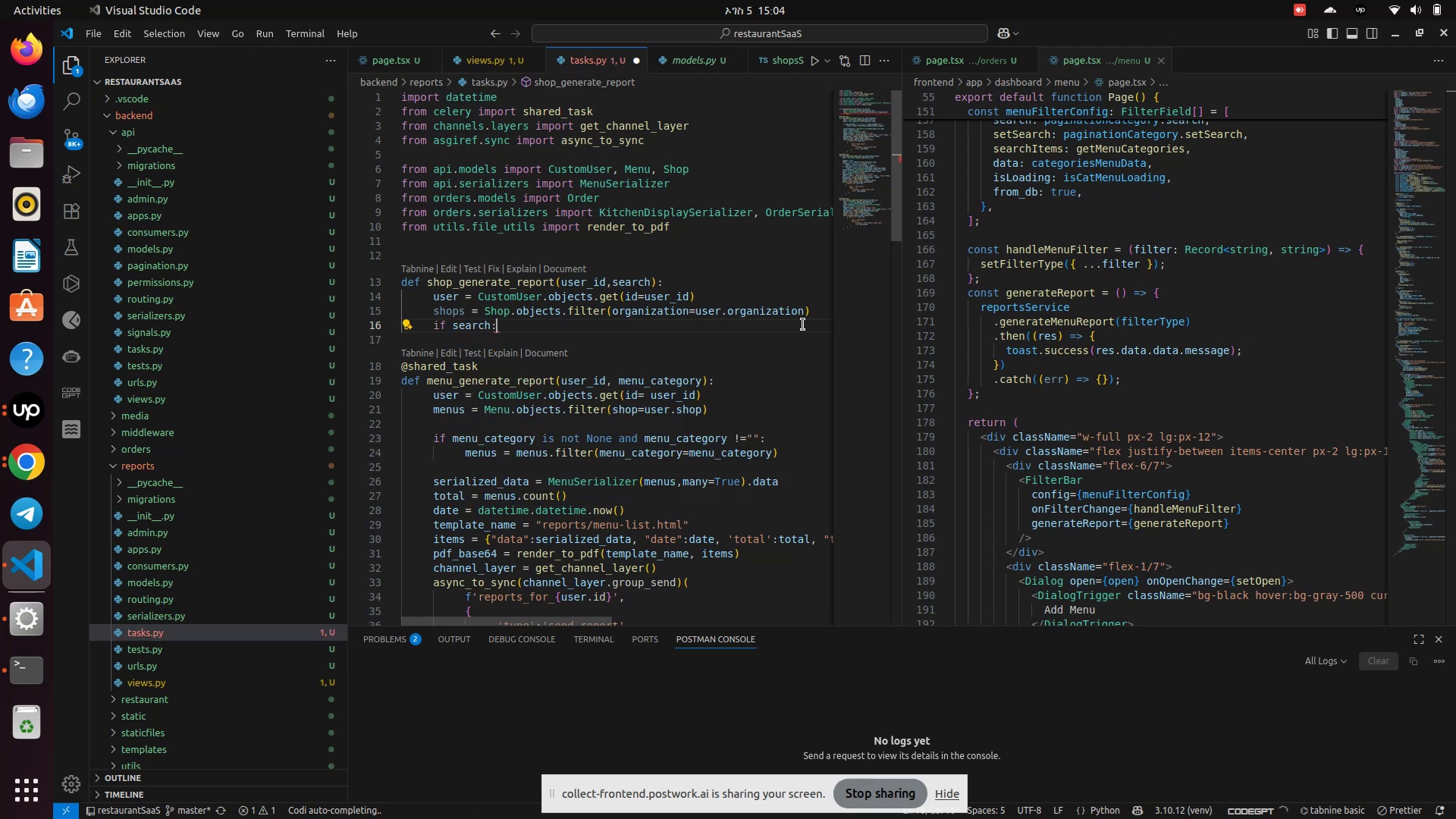 
key(Enter)
 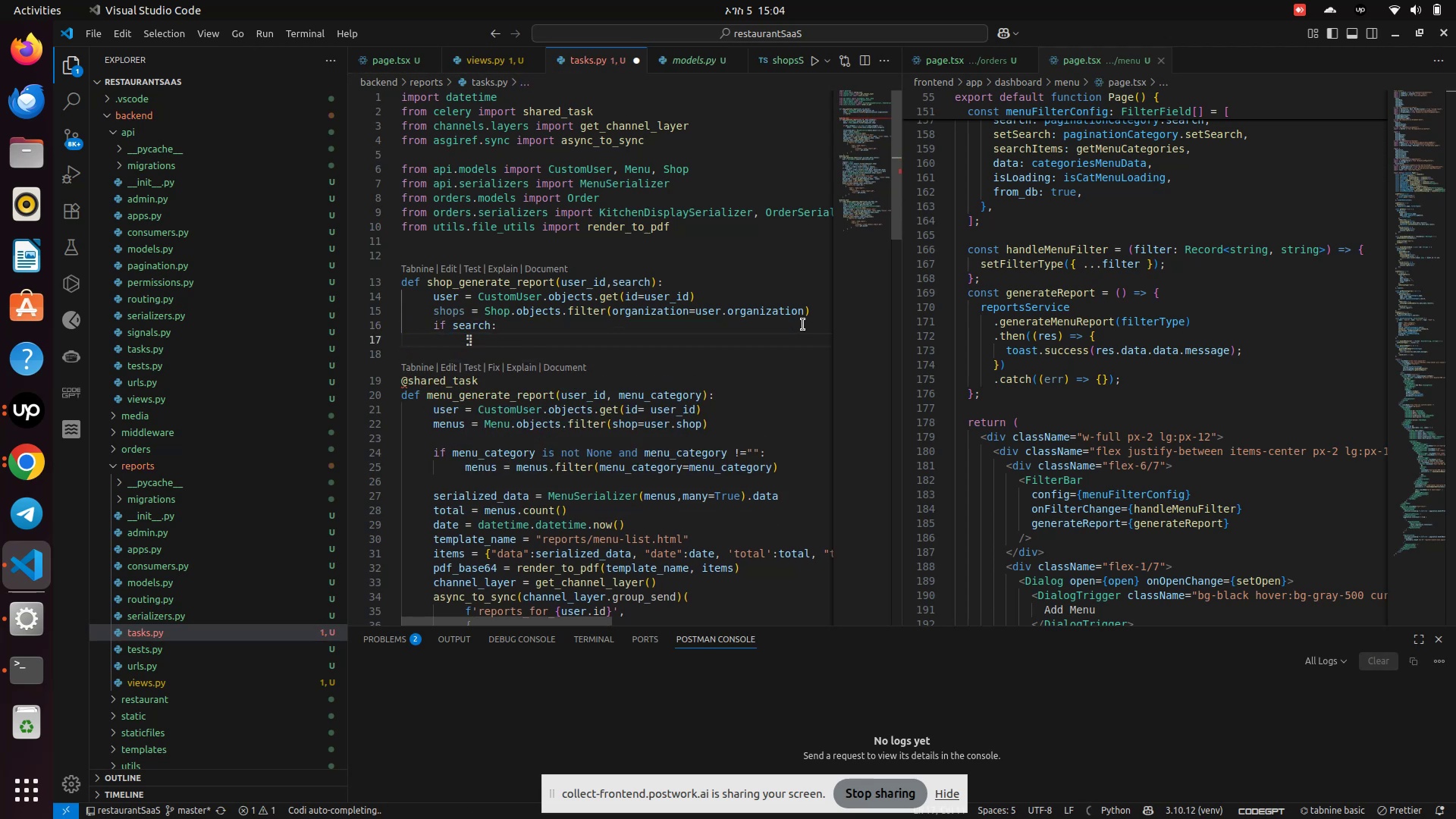 
type(shop)
 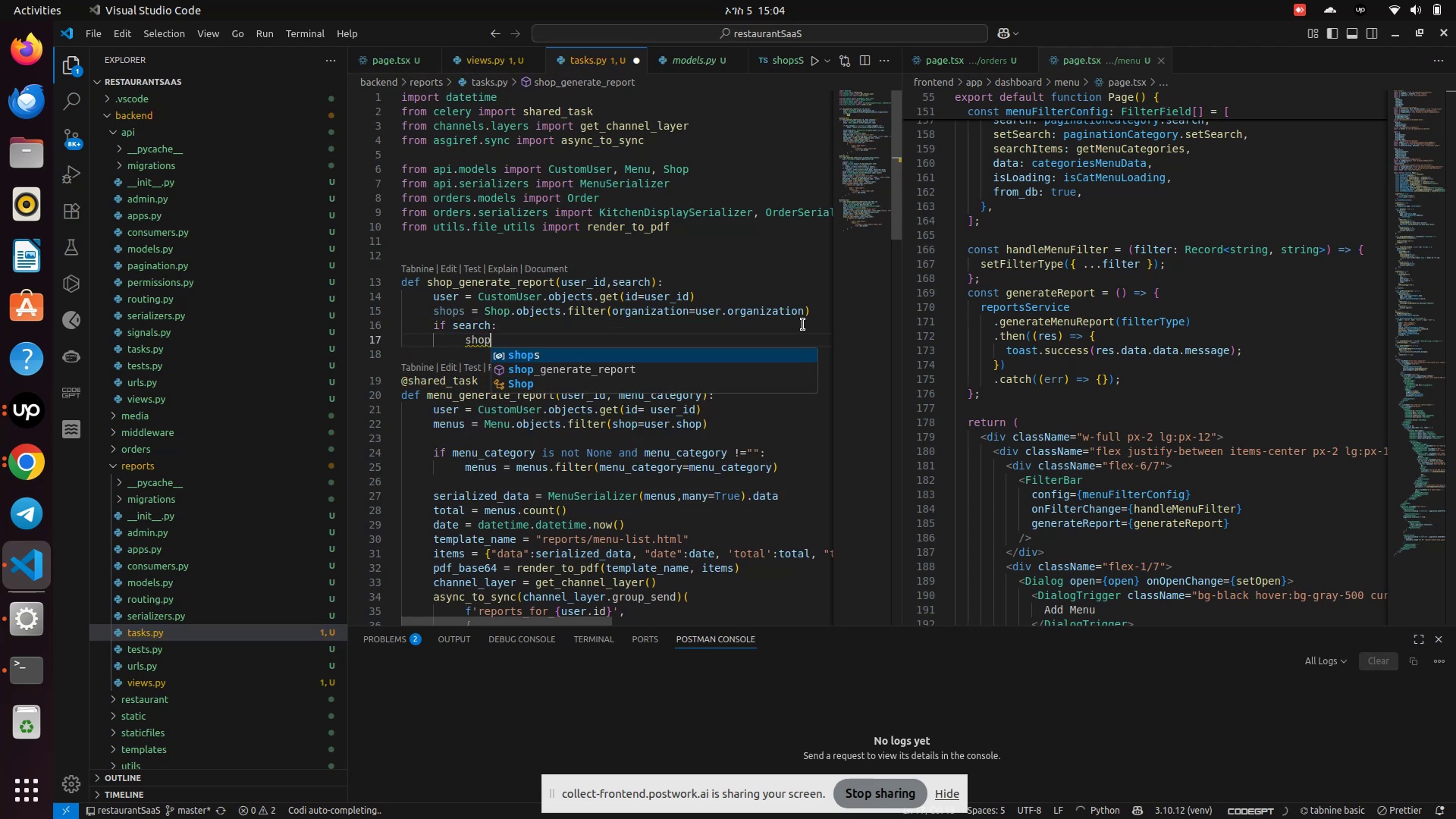 
key(Enter)
 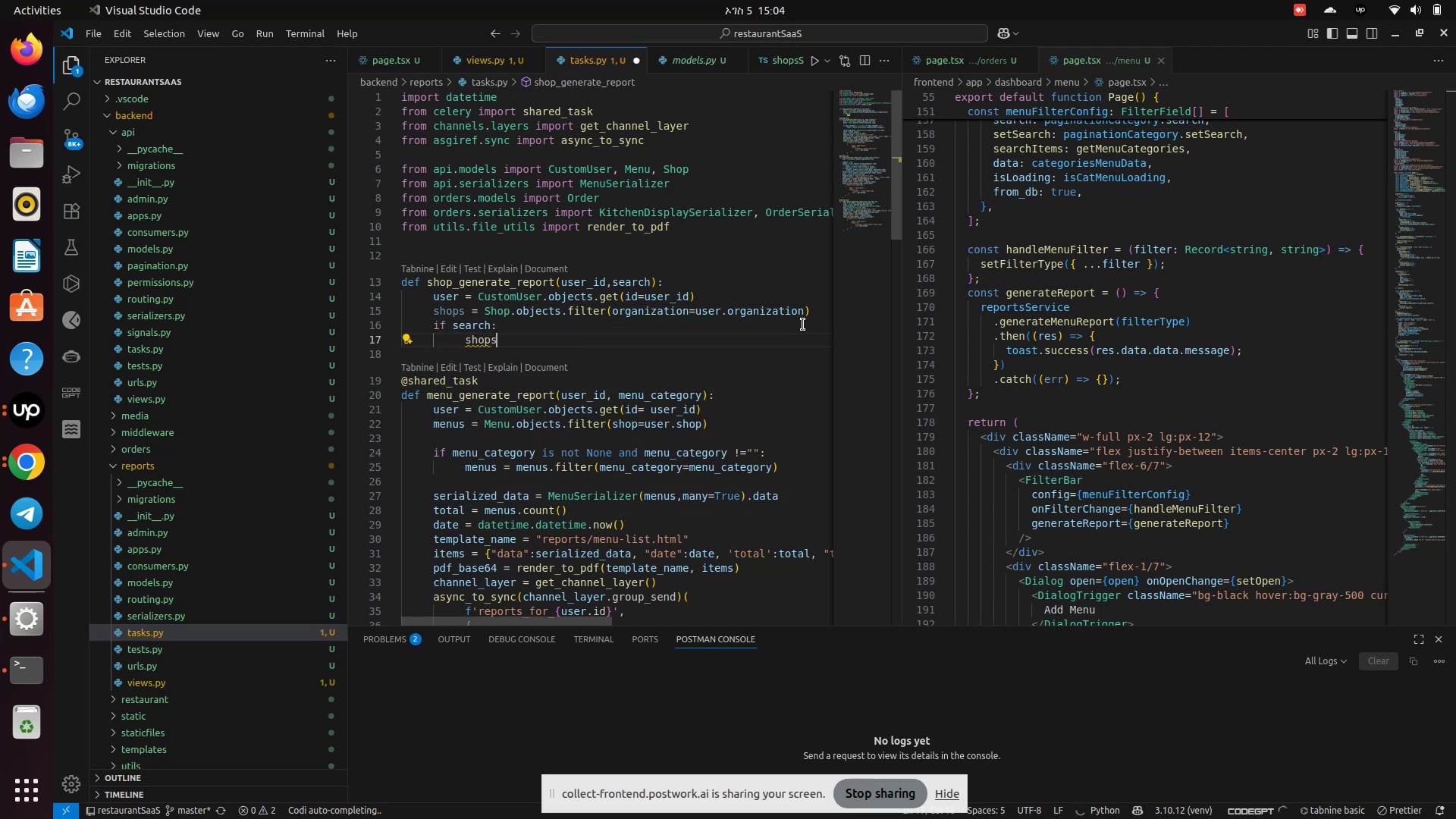 
key(Space)
 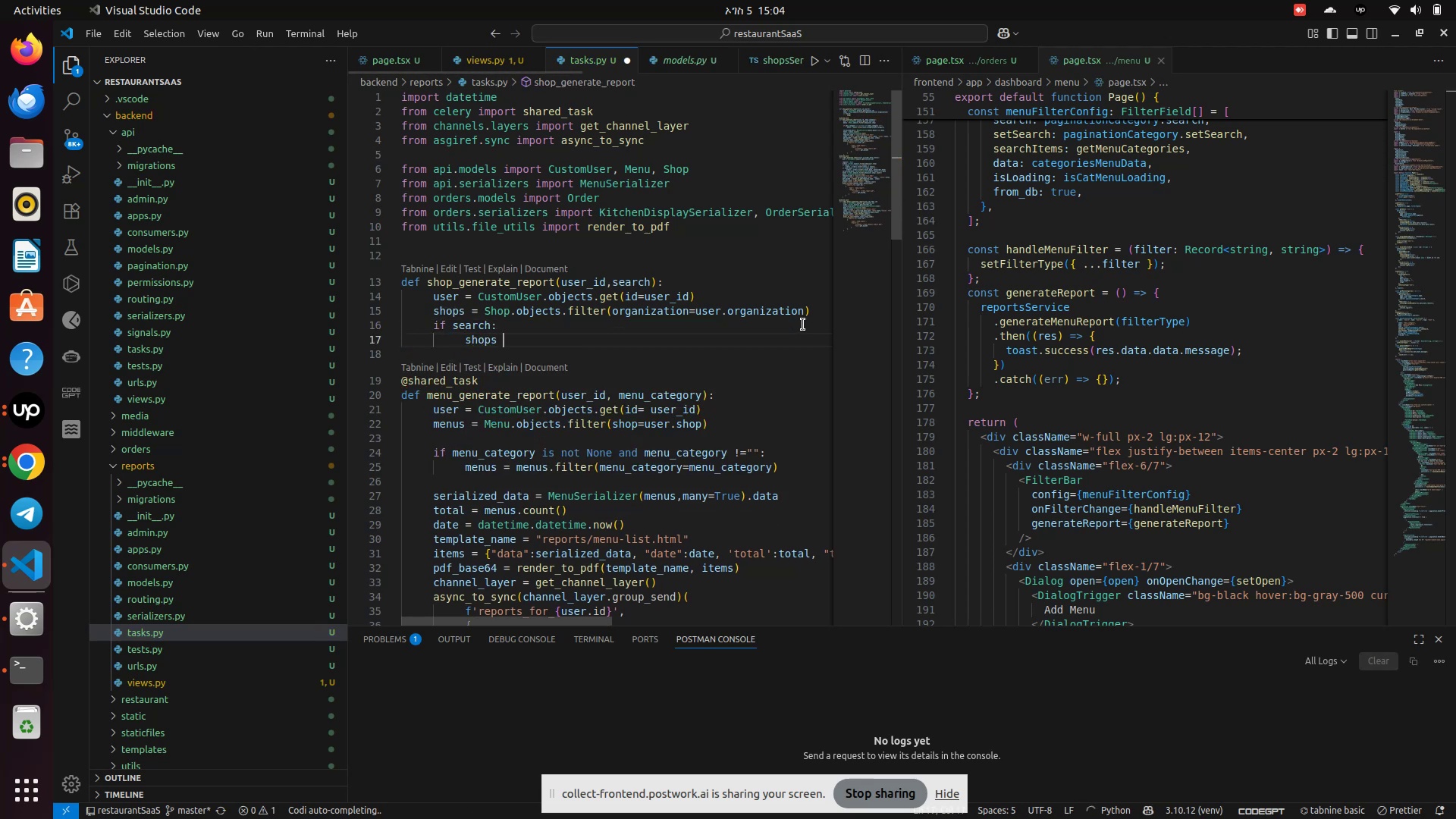 
key(Equal)
 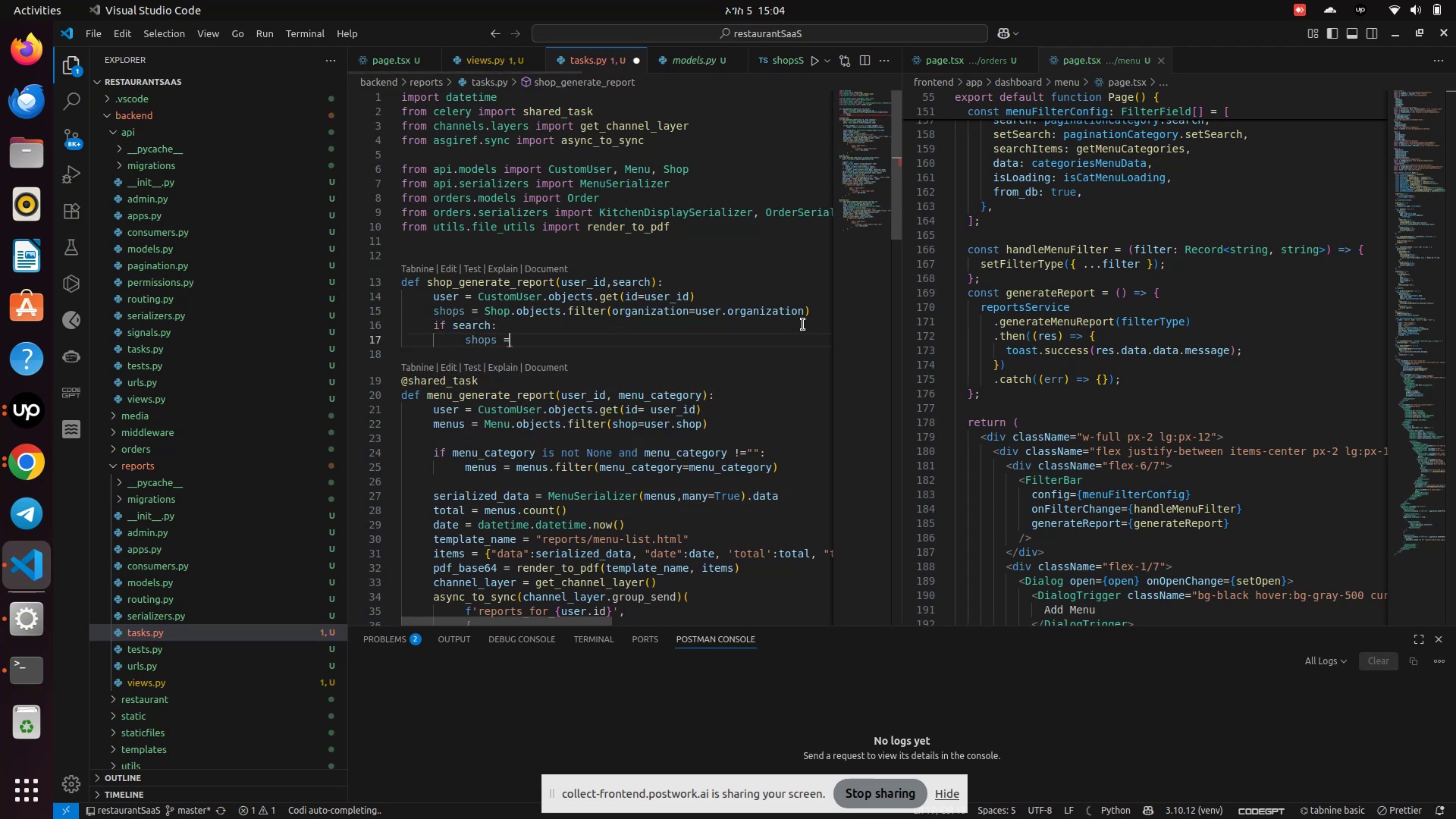 
key(Space)
 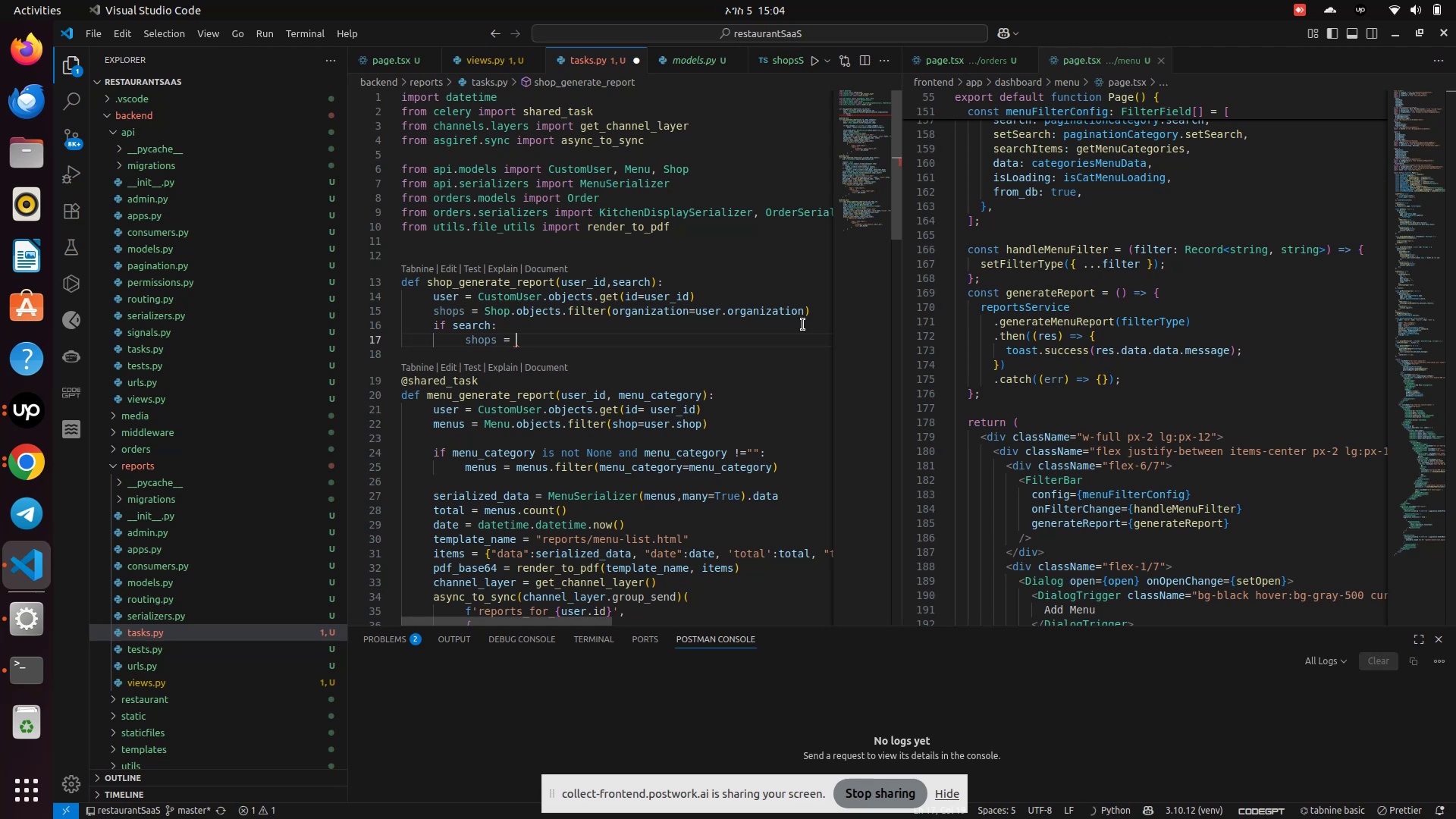 
type(shops.f)
 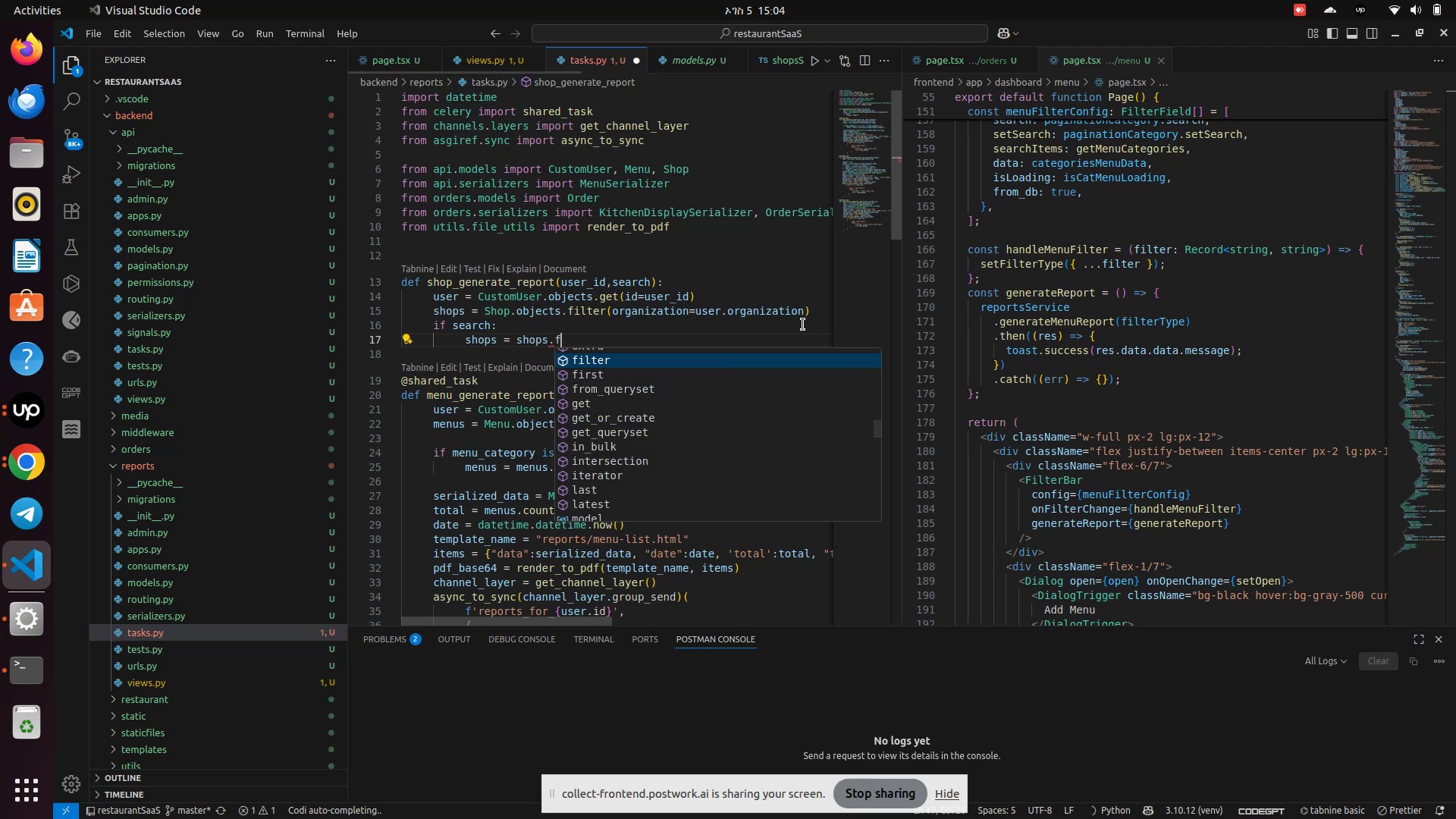 
key(Enter)
 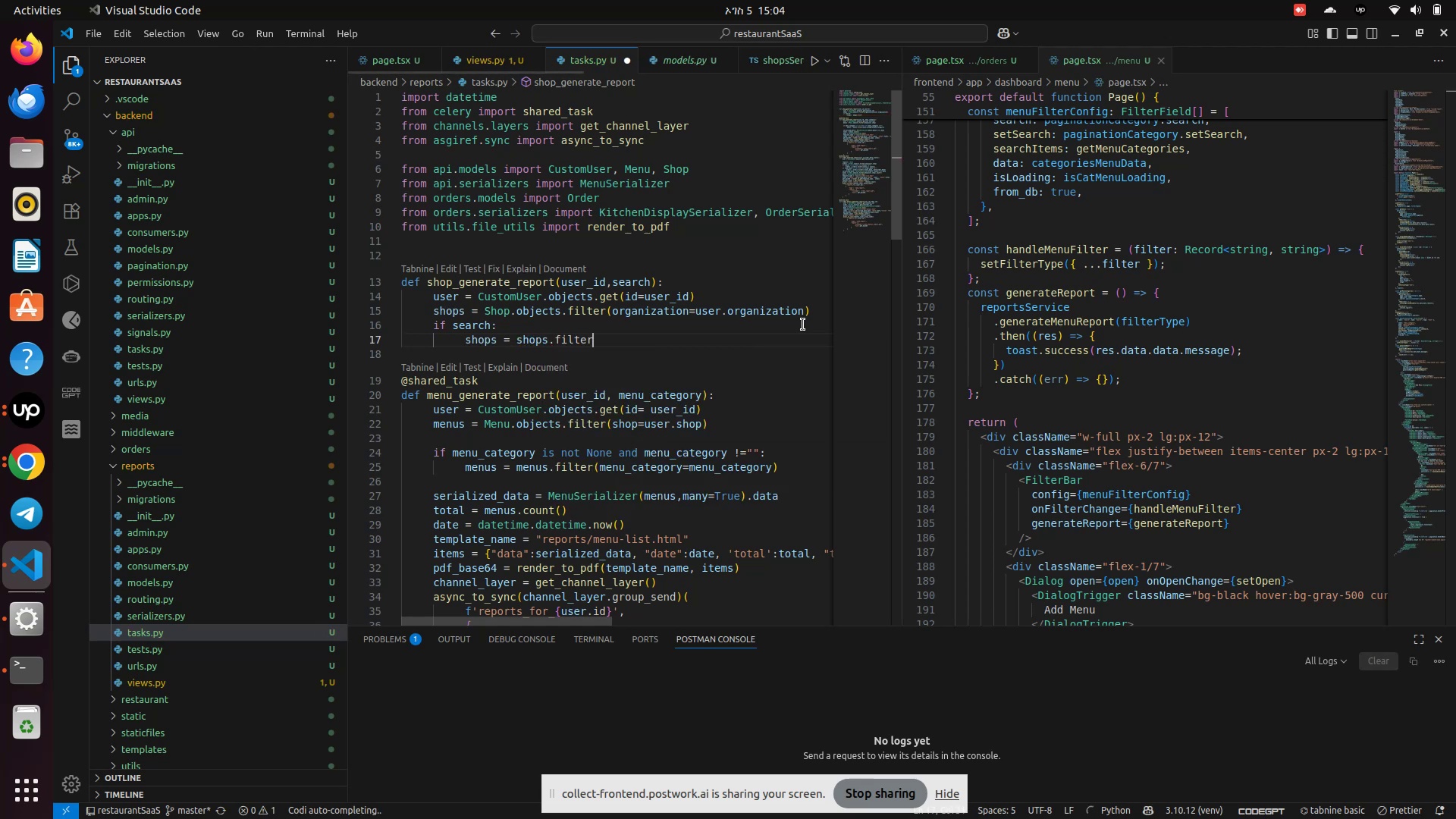 
type((name__icon)
 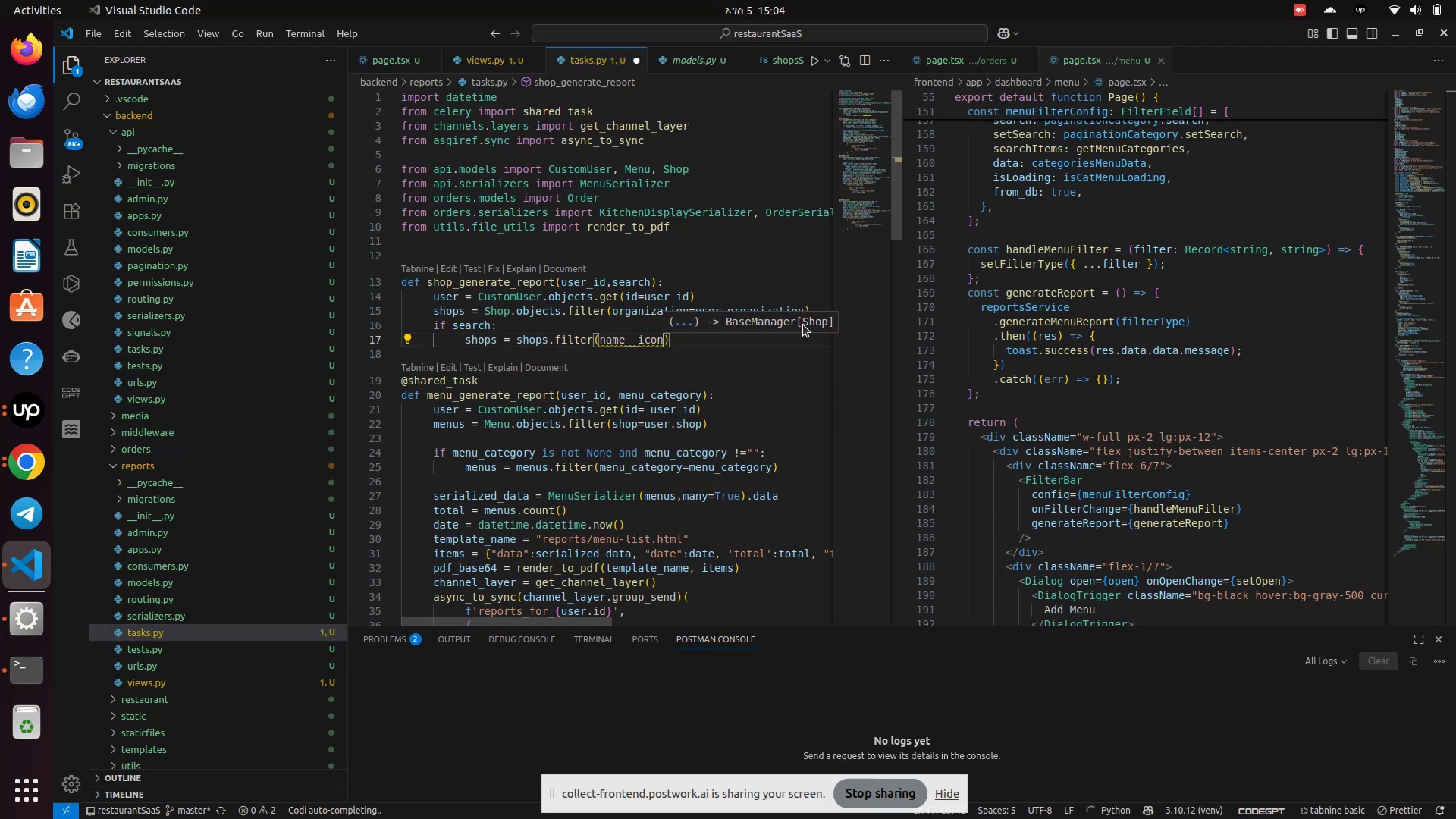 
left_click([25, 475])
 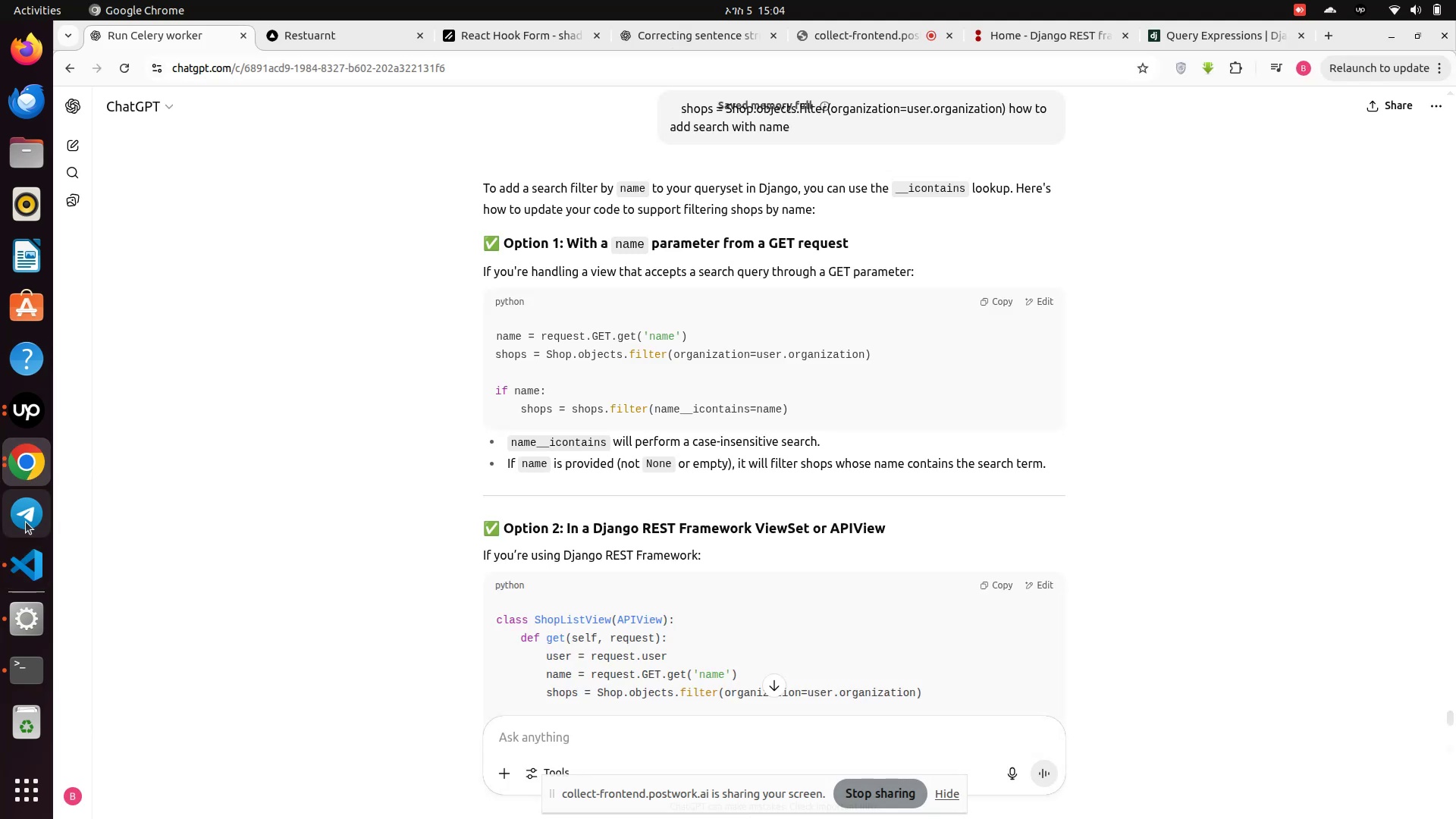 
left_click([30, 576])
 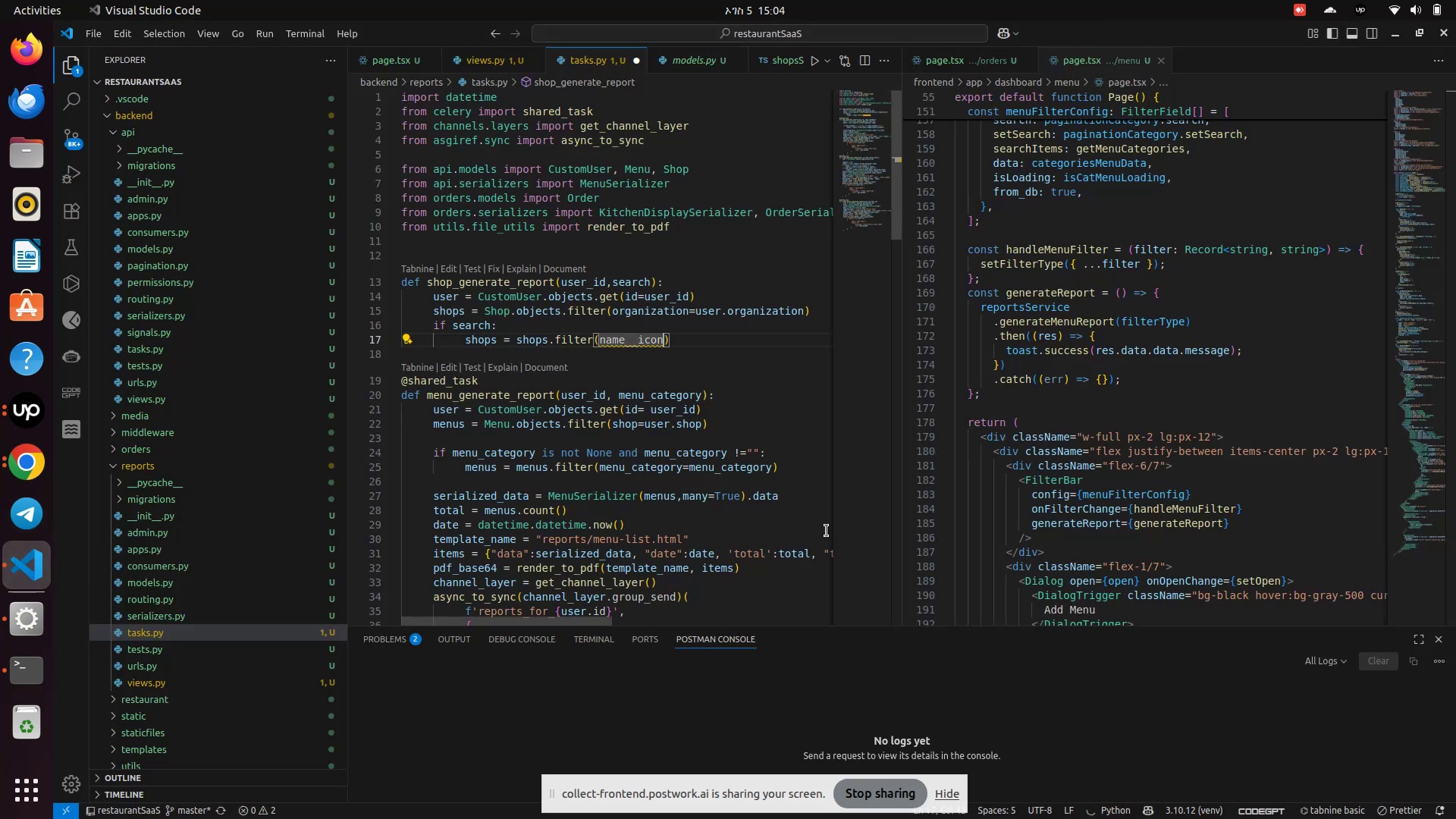 
type(tains=search)
 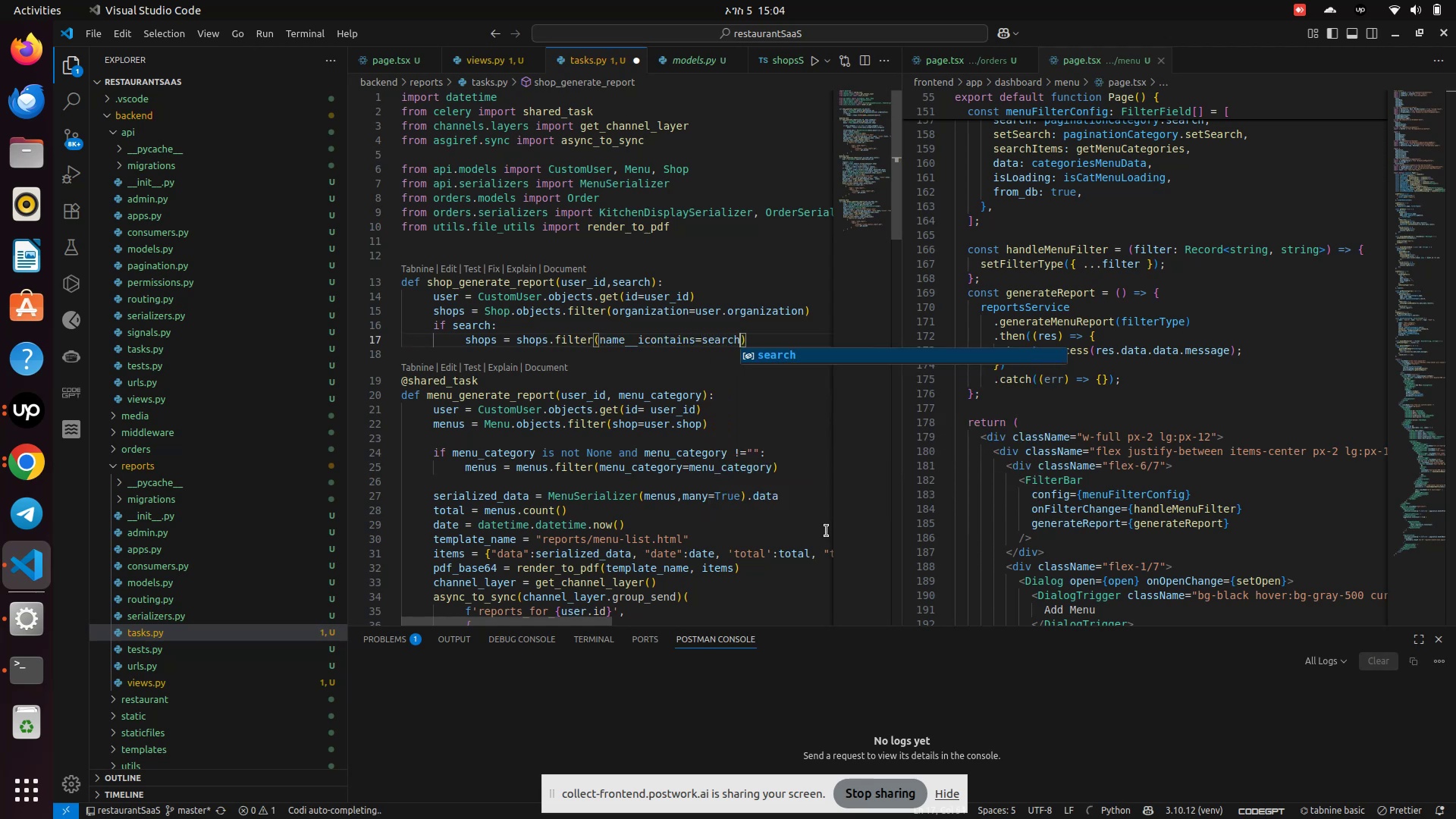 
key(Enter)
 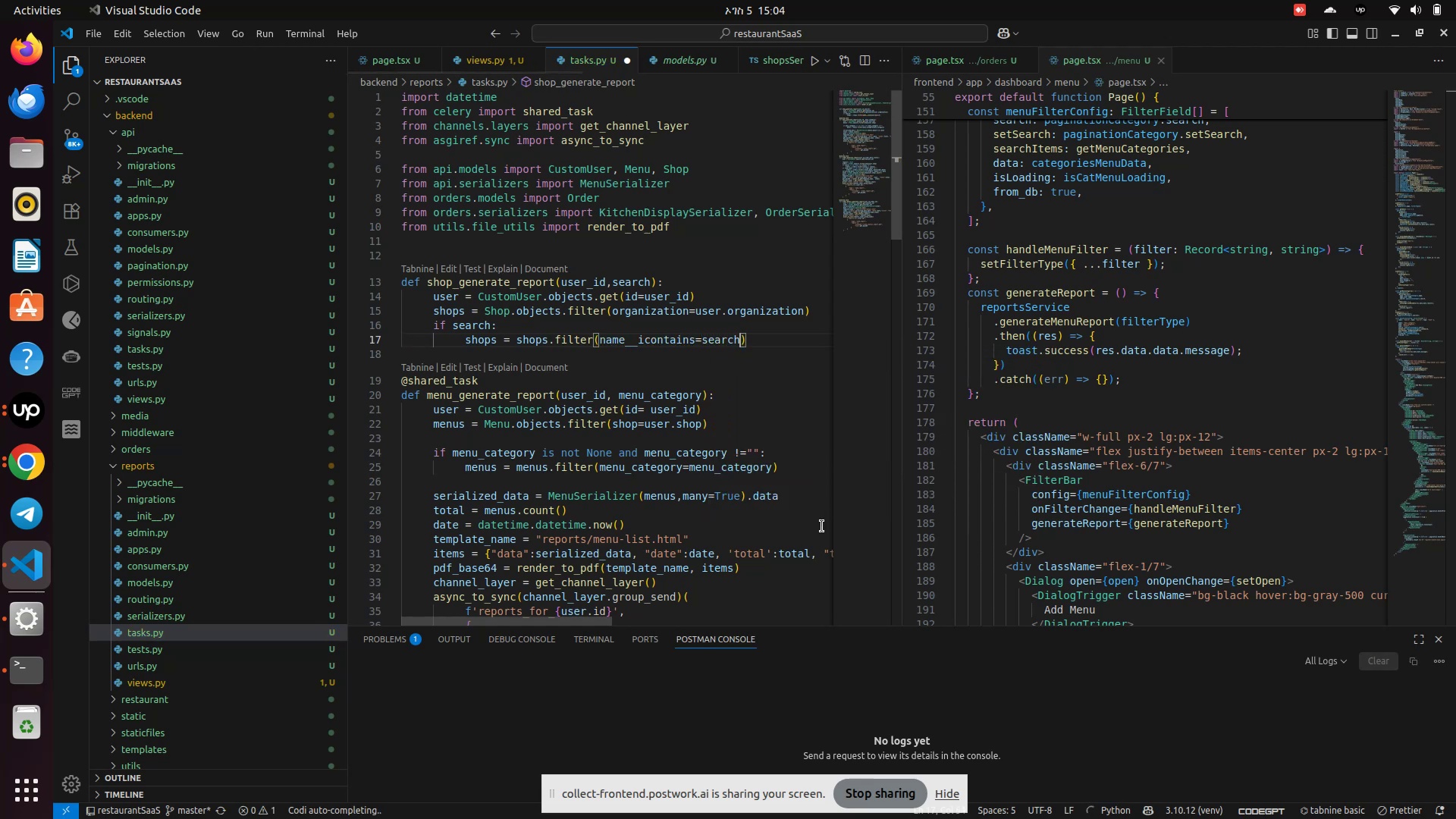 
key(Control+S)
 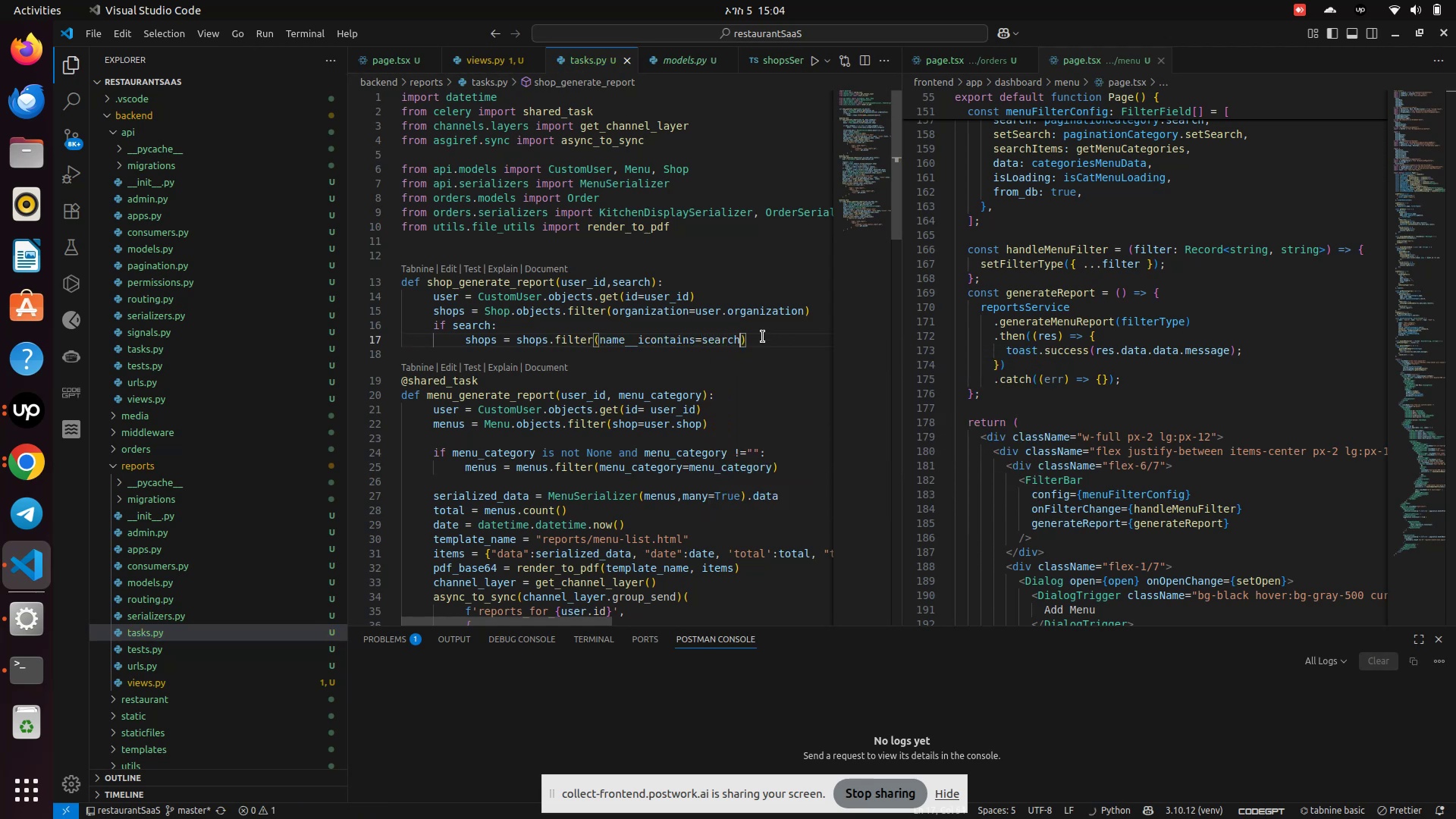 
left_click([756, 351])
 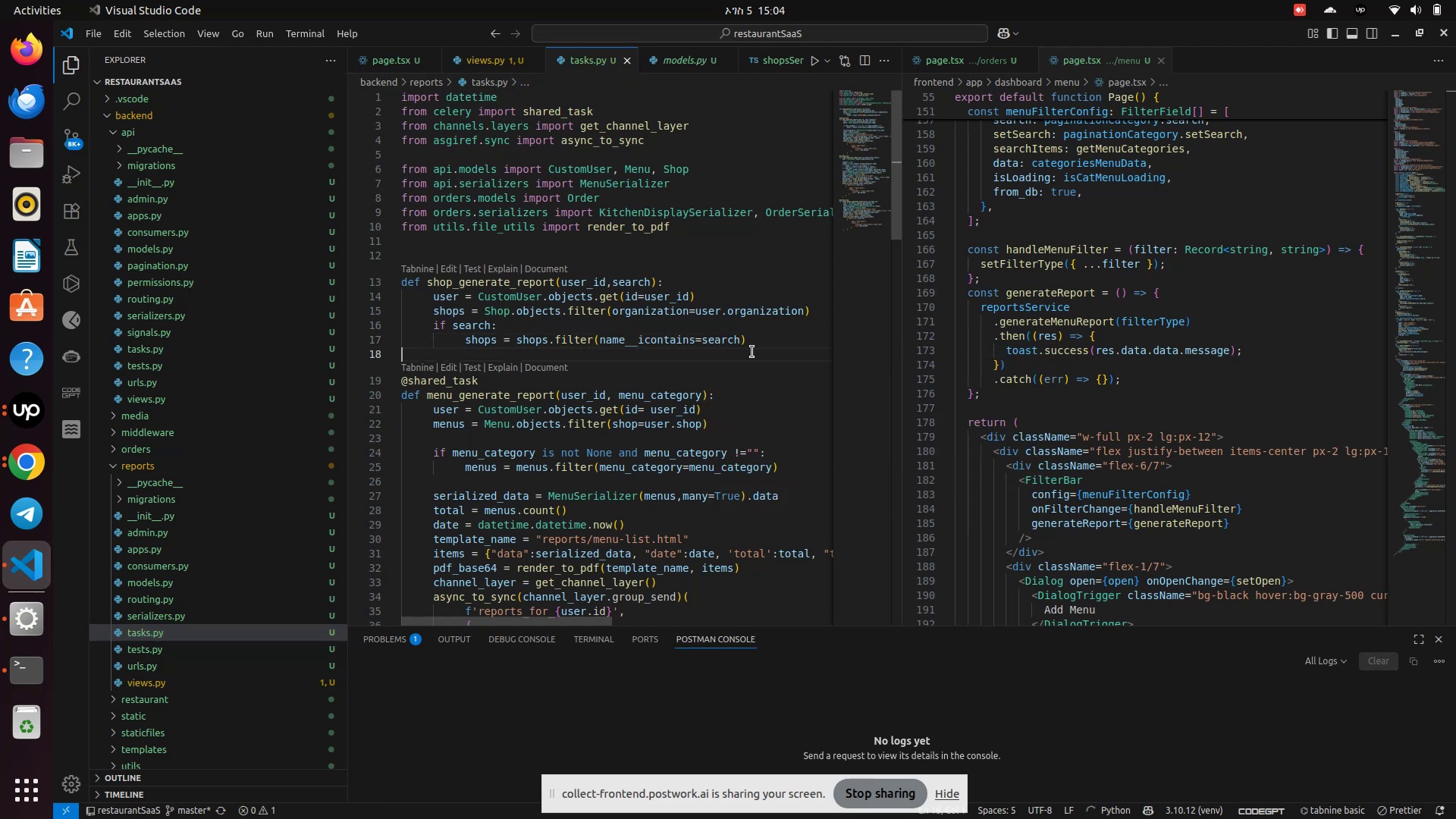 
left_click([763, 335])
 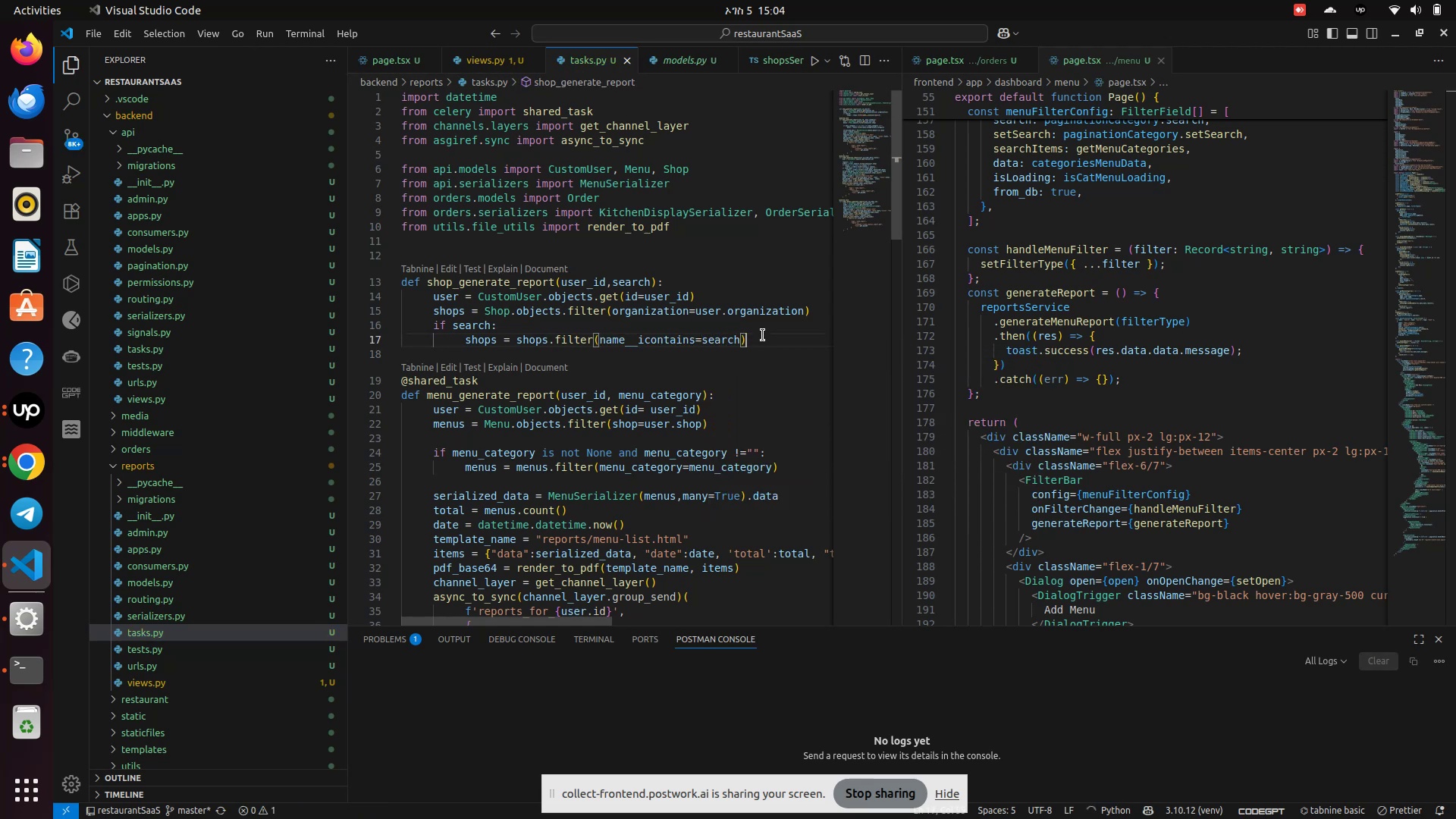 
key(Enter)
 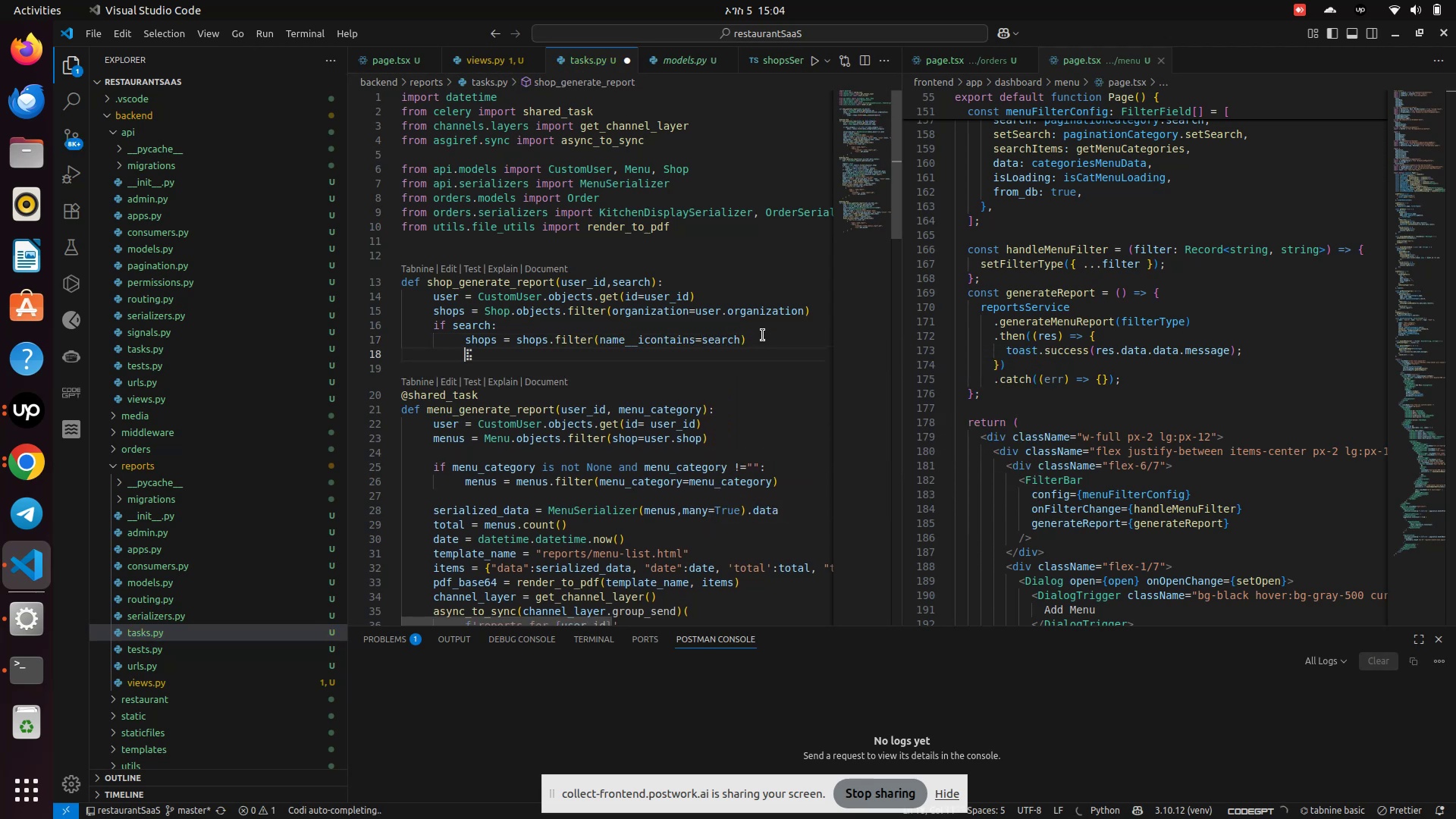 
key(Backspace)
type(ser)
key(Backspace)
type(rail)
key(Backspace)
key(Backspace)
key(Backspace)
type(ialized_data = ShopSEr)
key(Backspace)
key(Backspace)
type(erializer()
 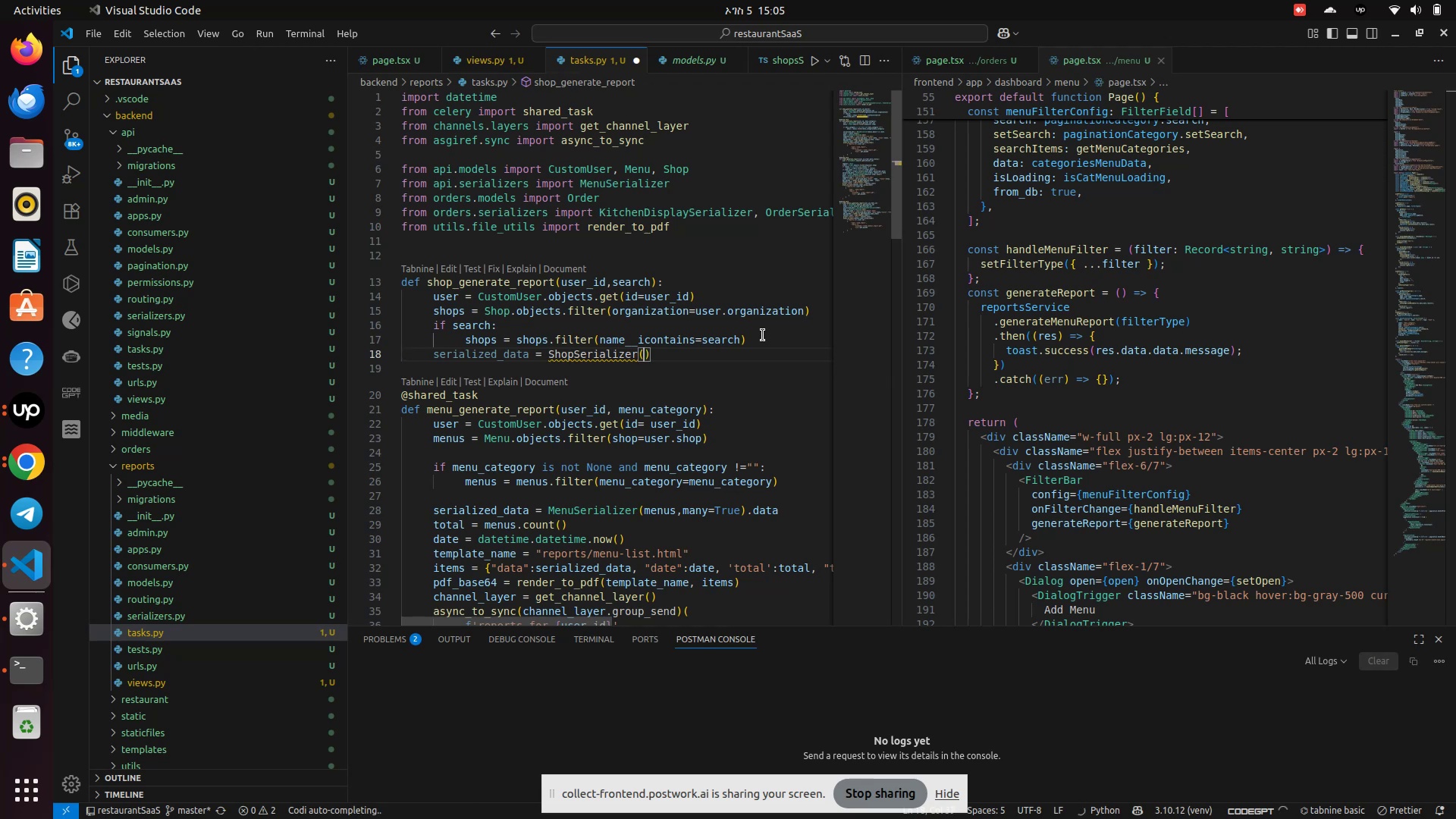 
type(sho)
 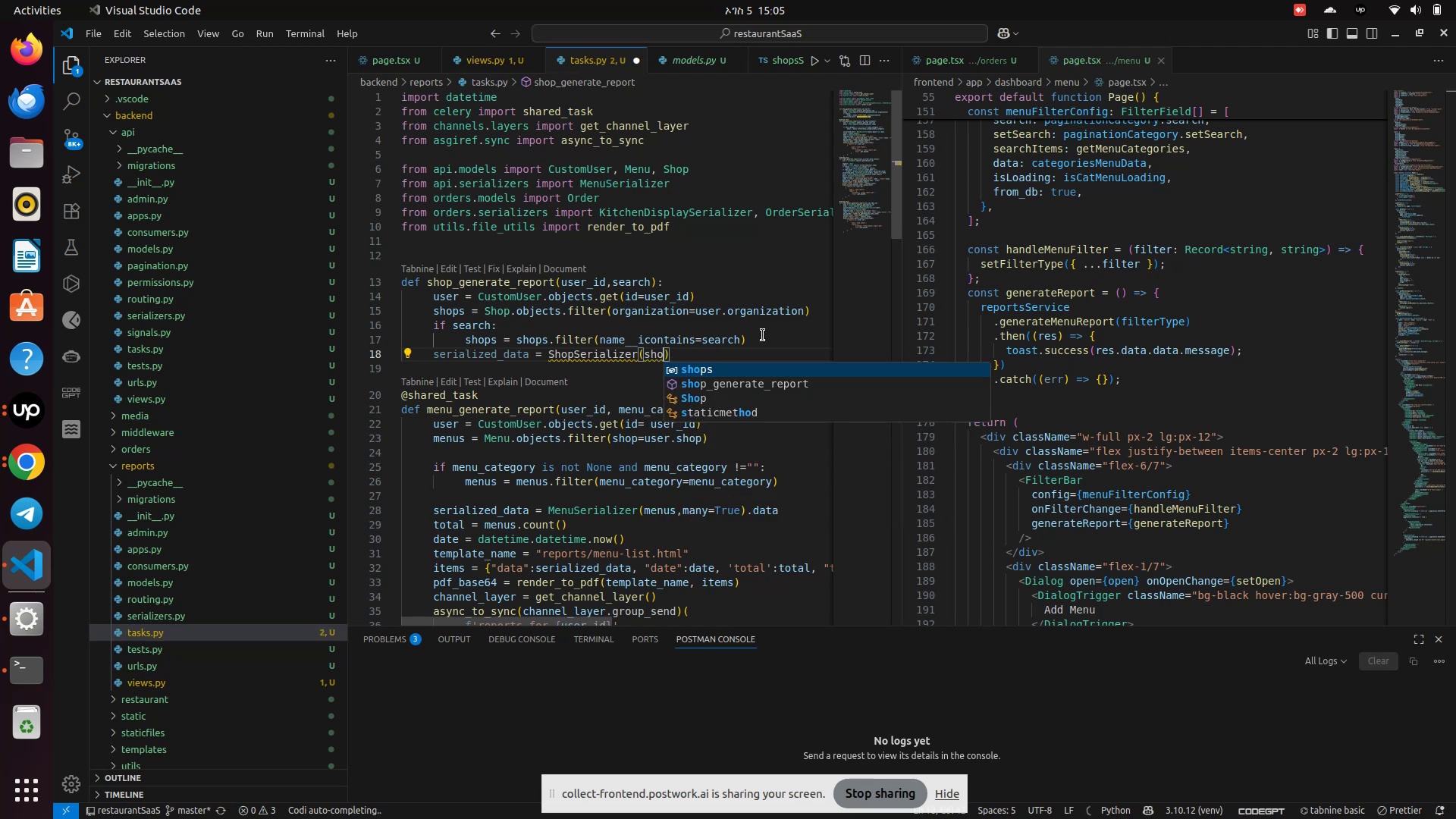 
key(Enter)
 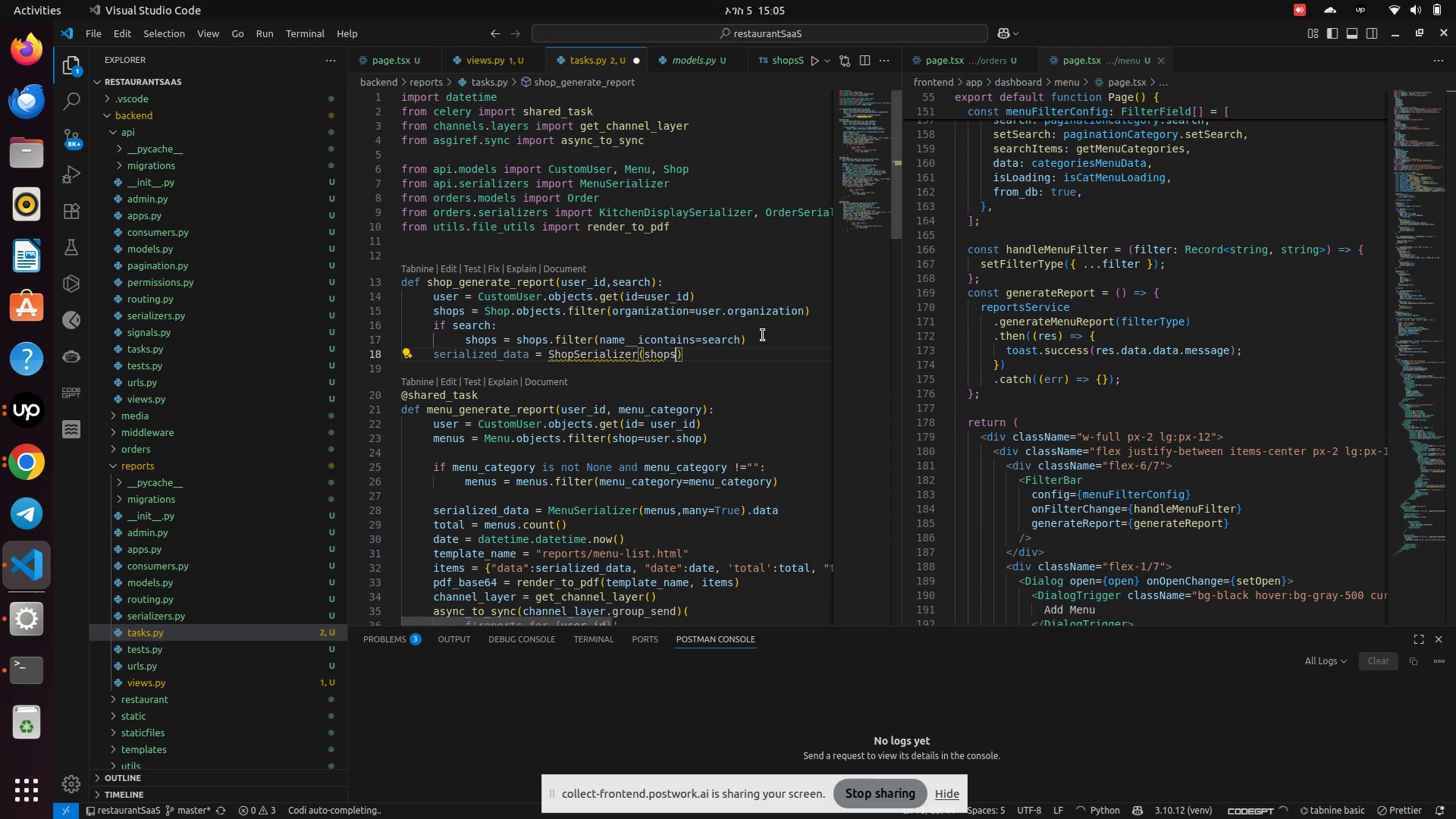 
key(ArrowRight)
 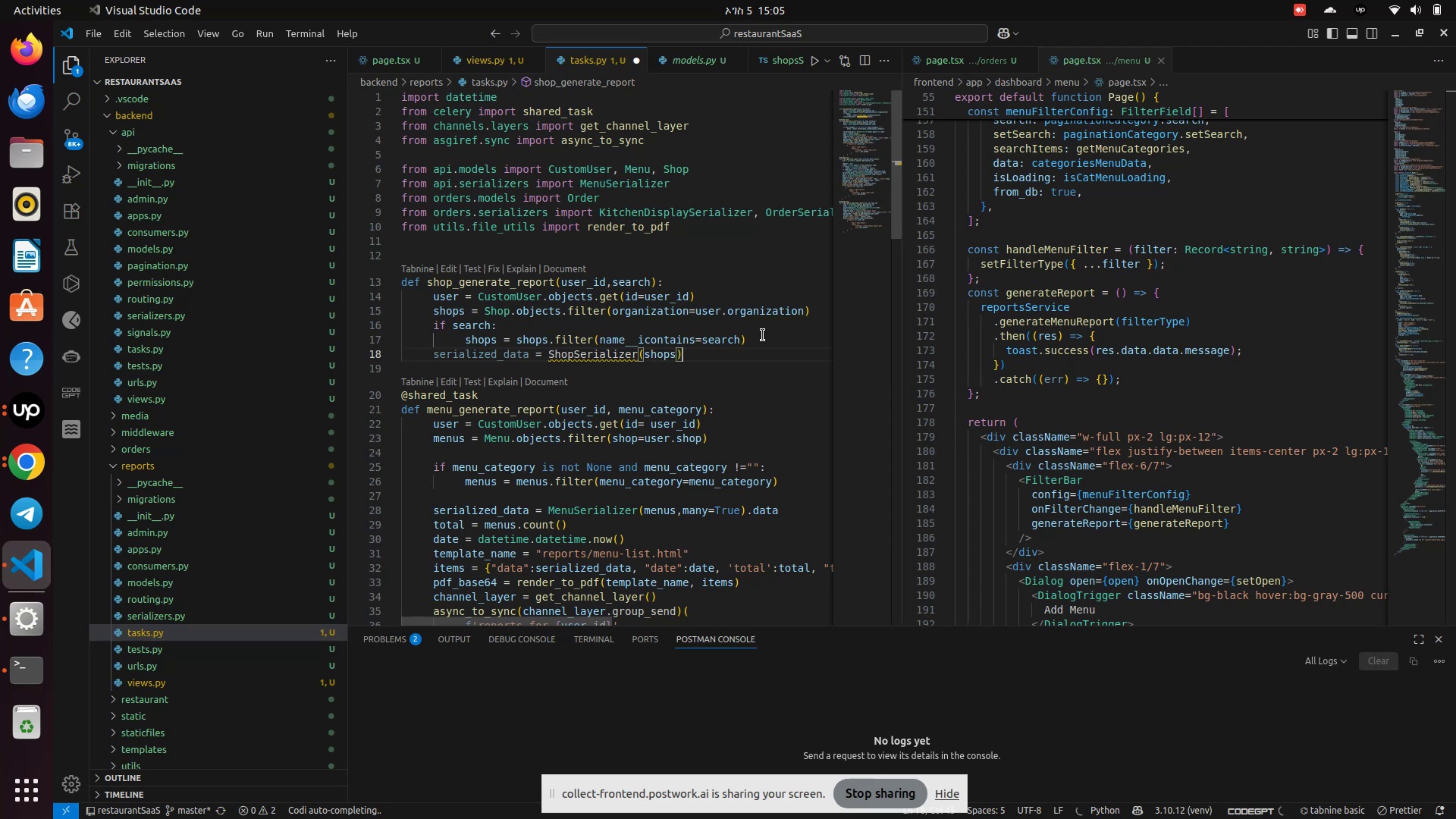 
type(.data)
 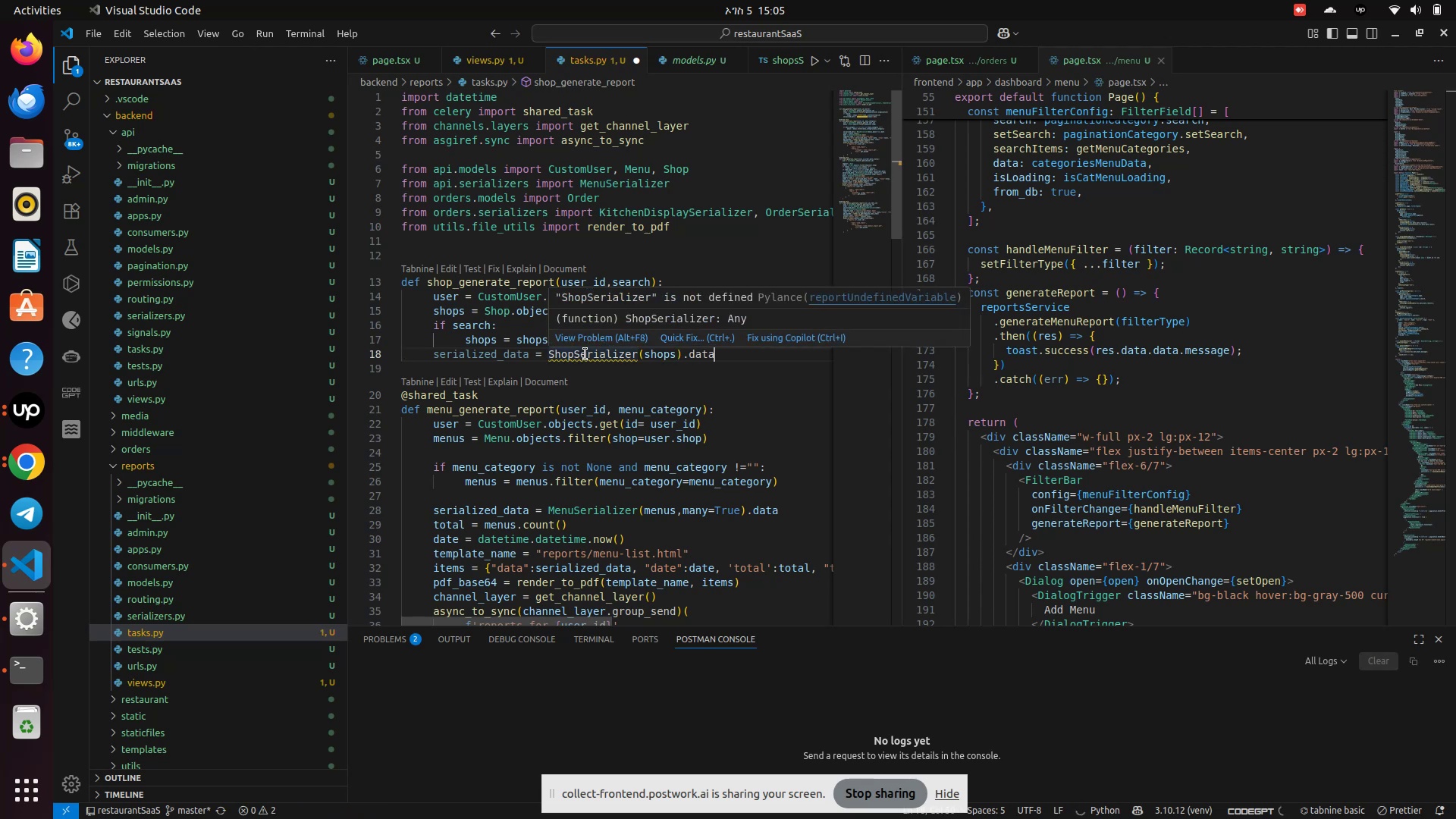 
left_click([682, 332])
 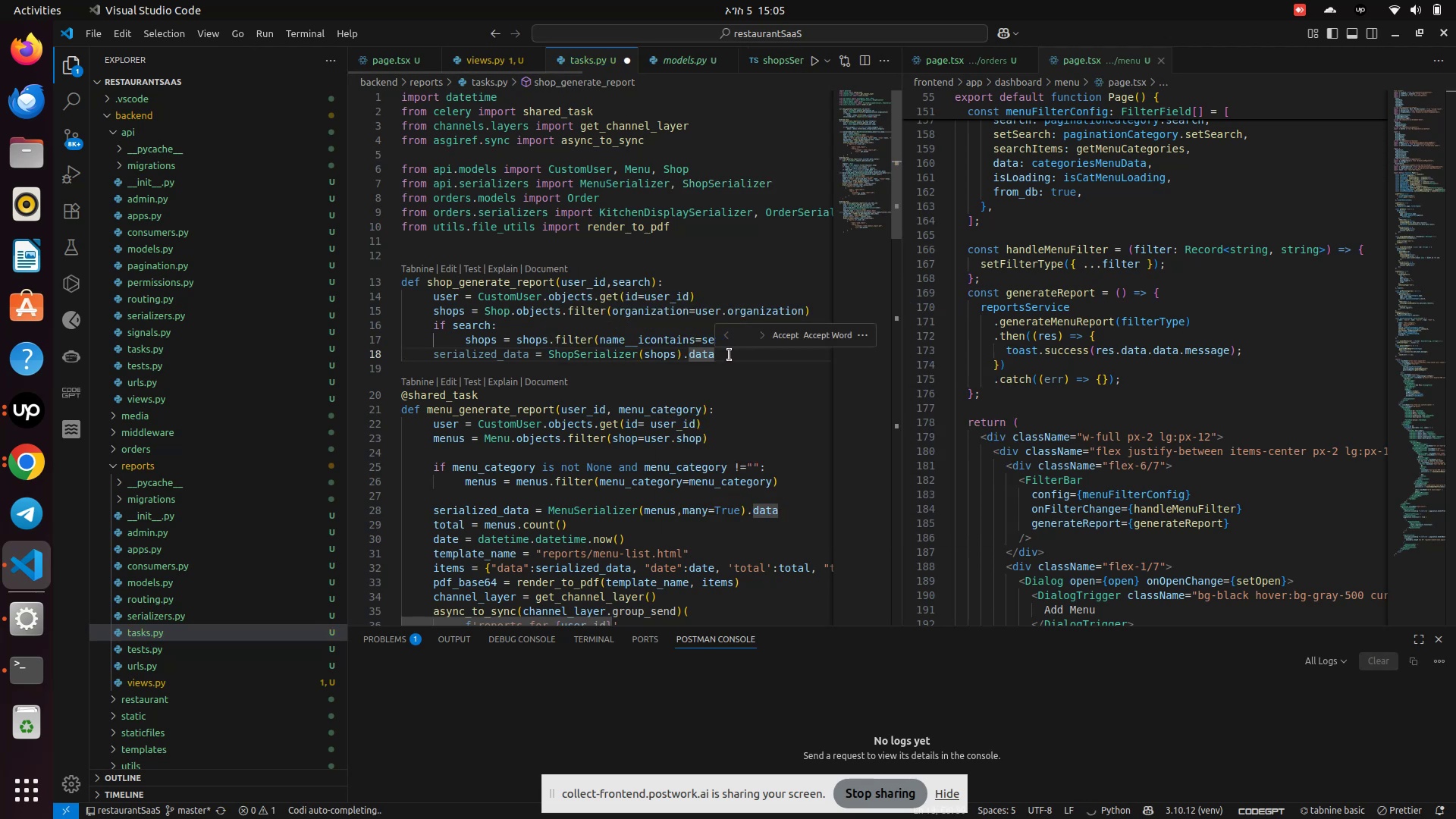 
key(Enter)
 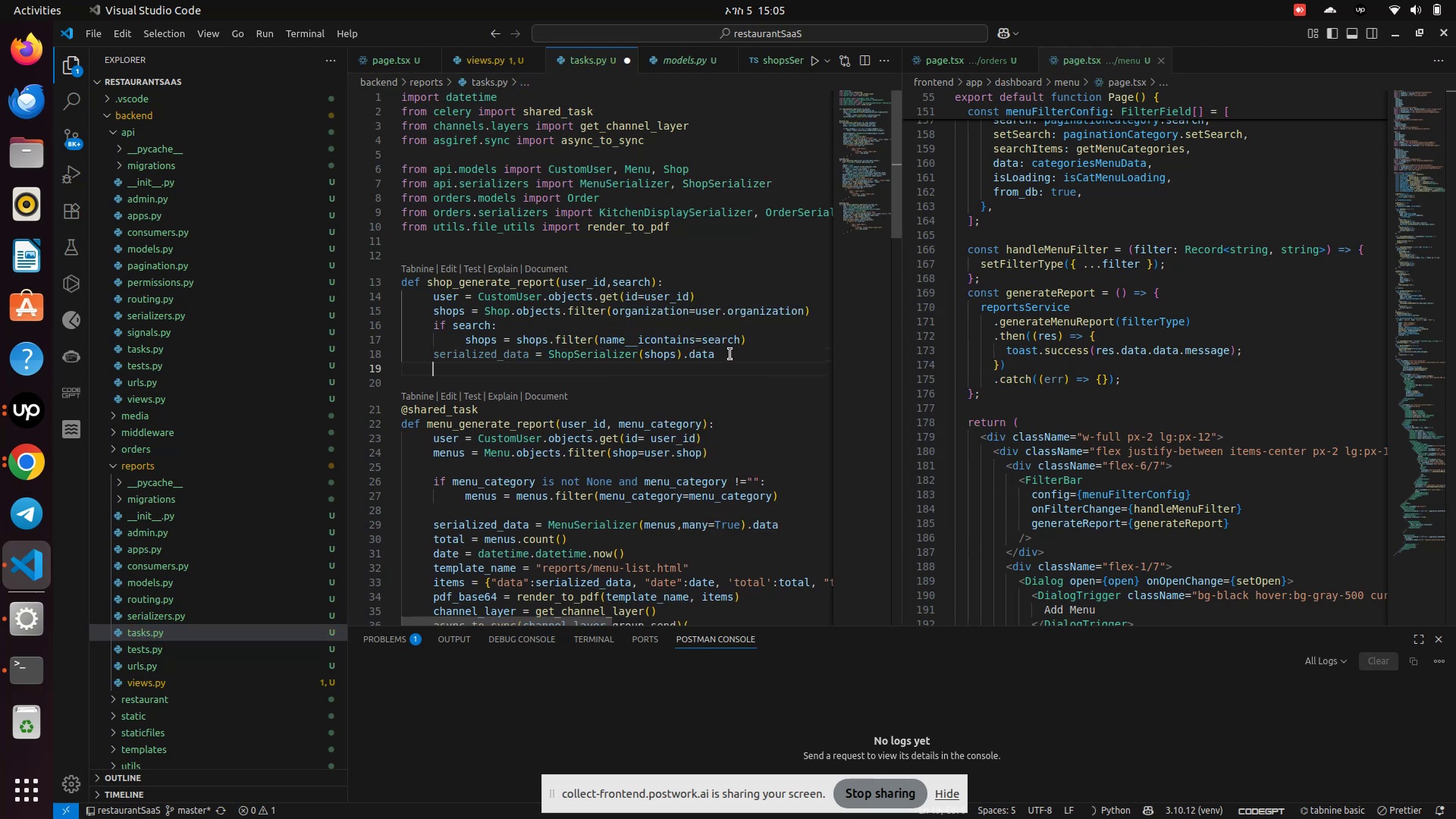 
scroll: coordinate [737, 341], scroll_direction: down, amount: 4.0
 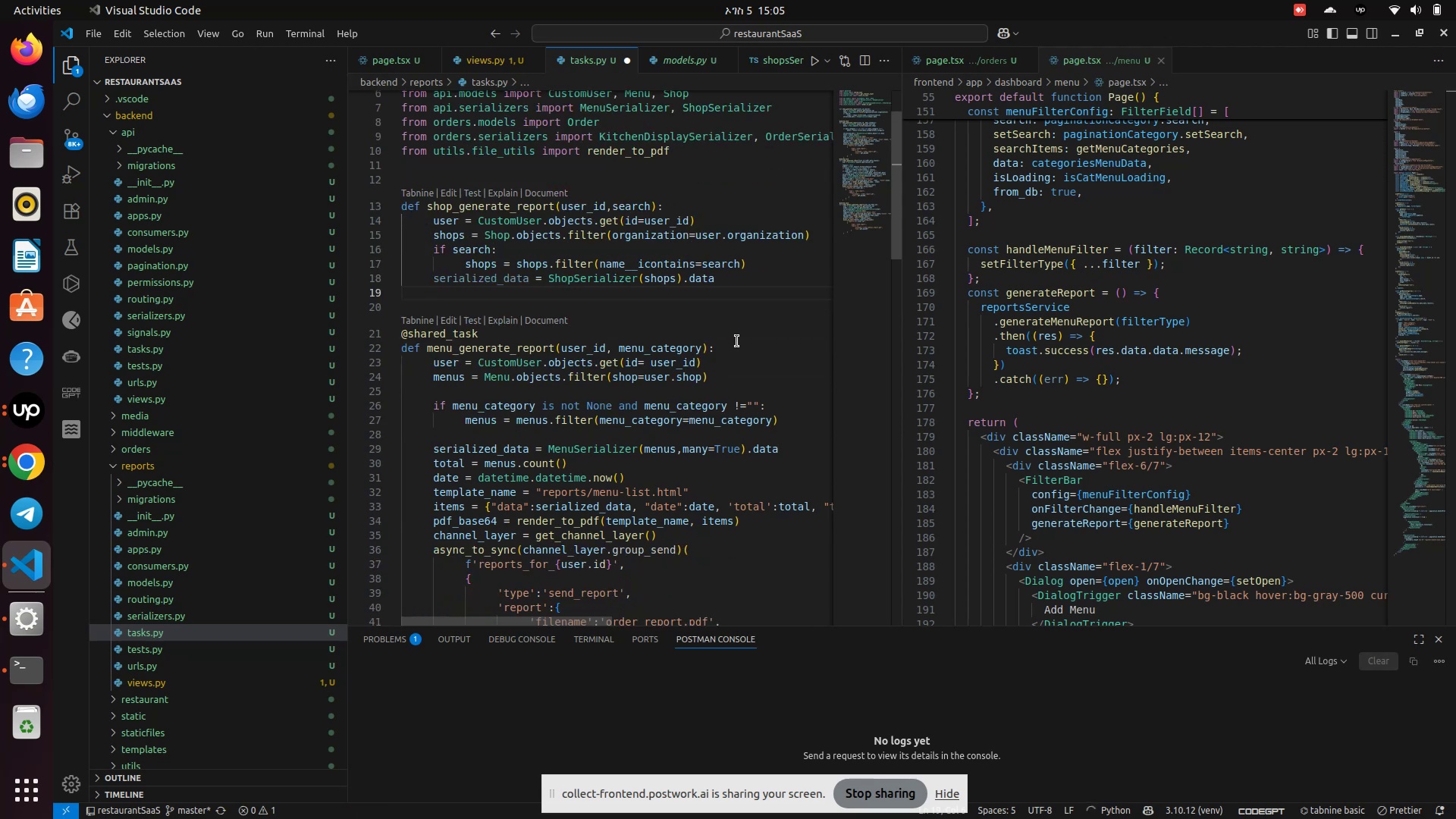 
type(total )
 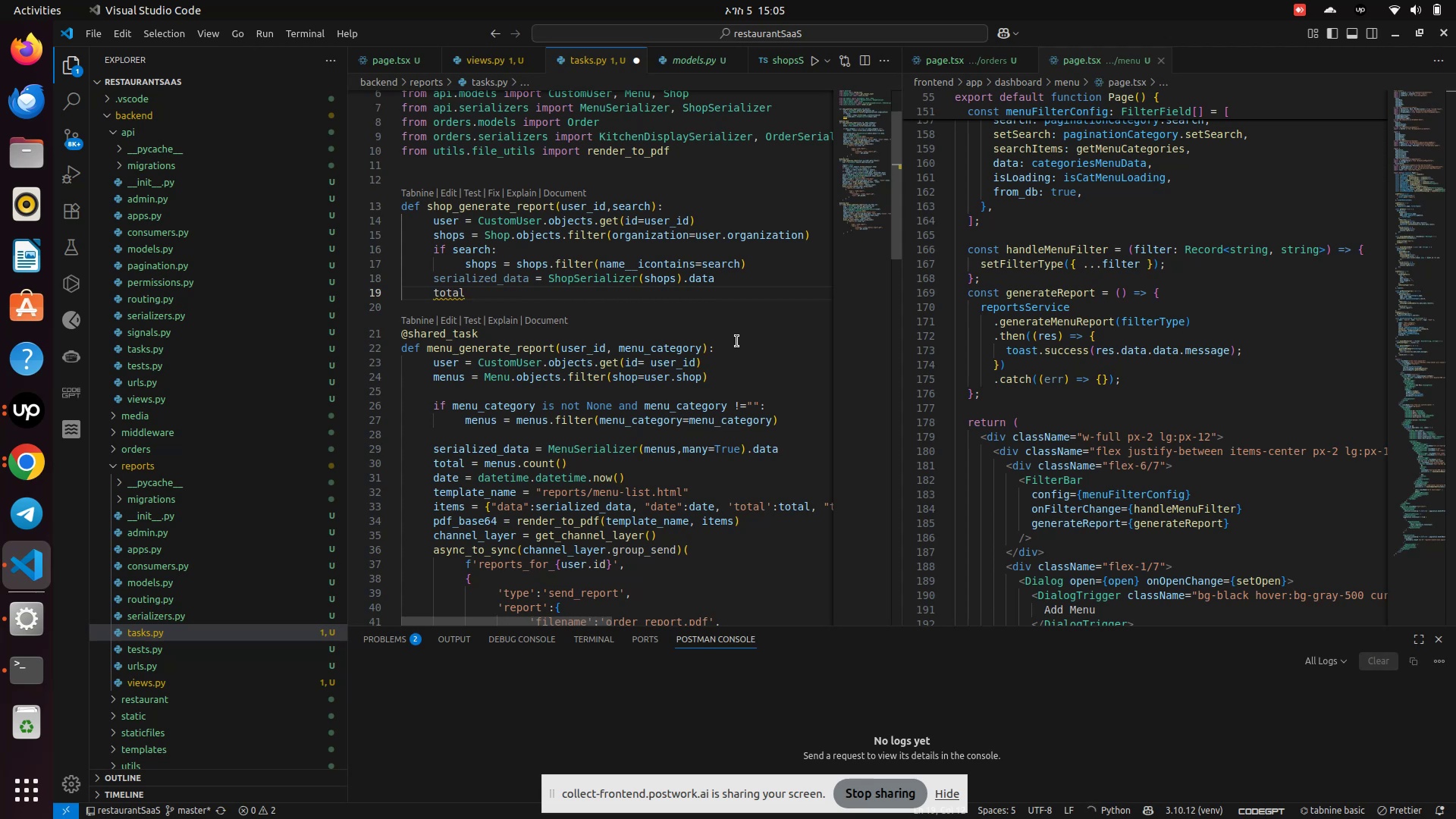 
wait(6.16)
 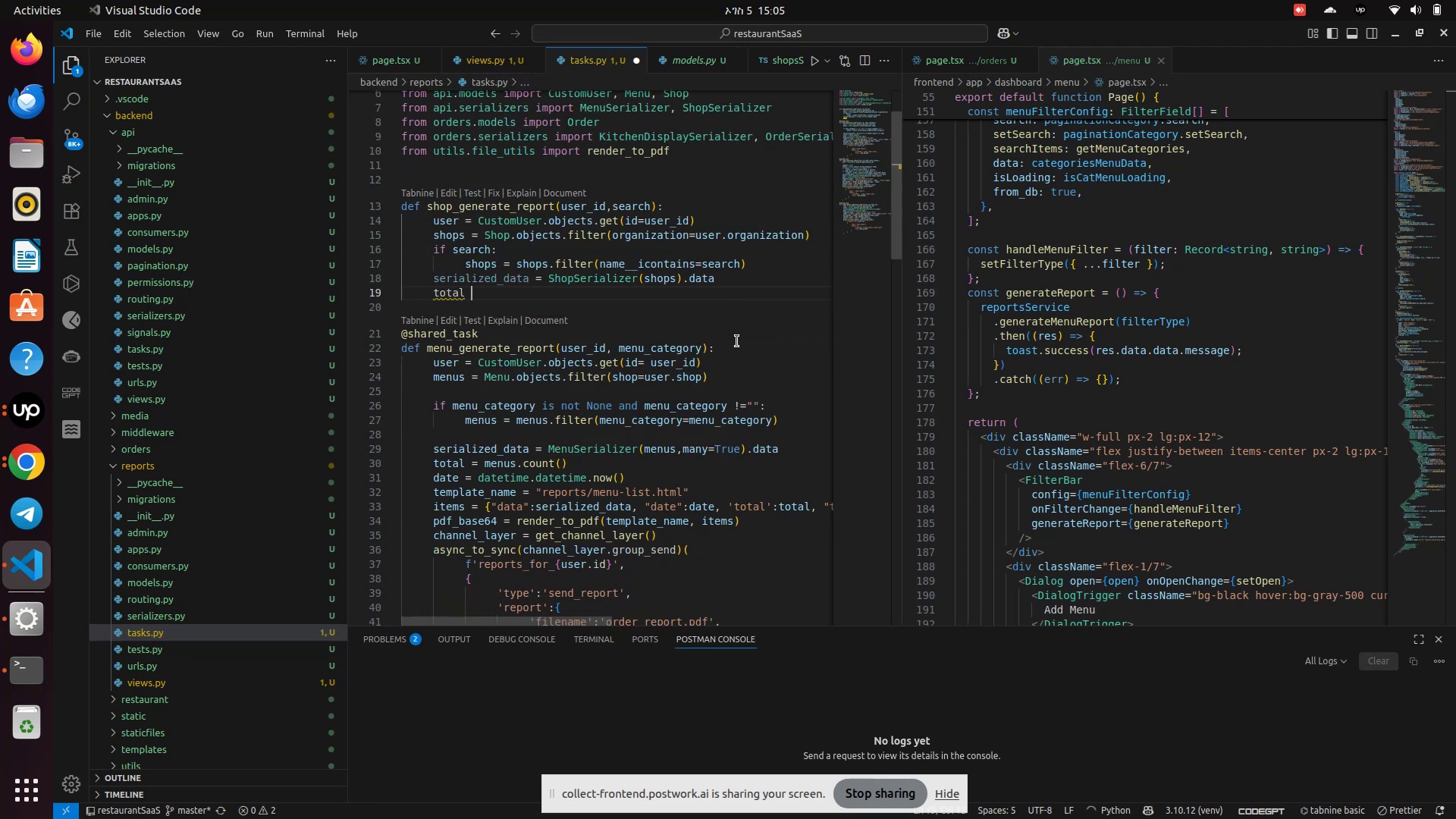 
type(= se)
 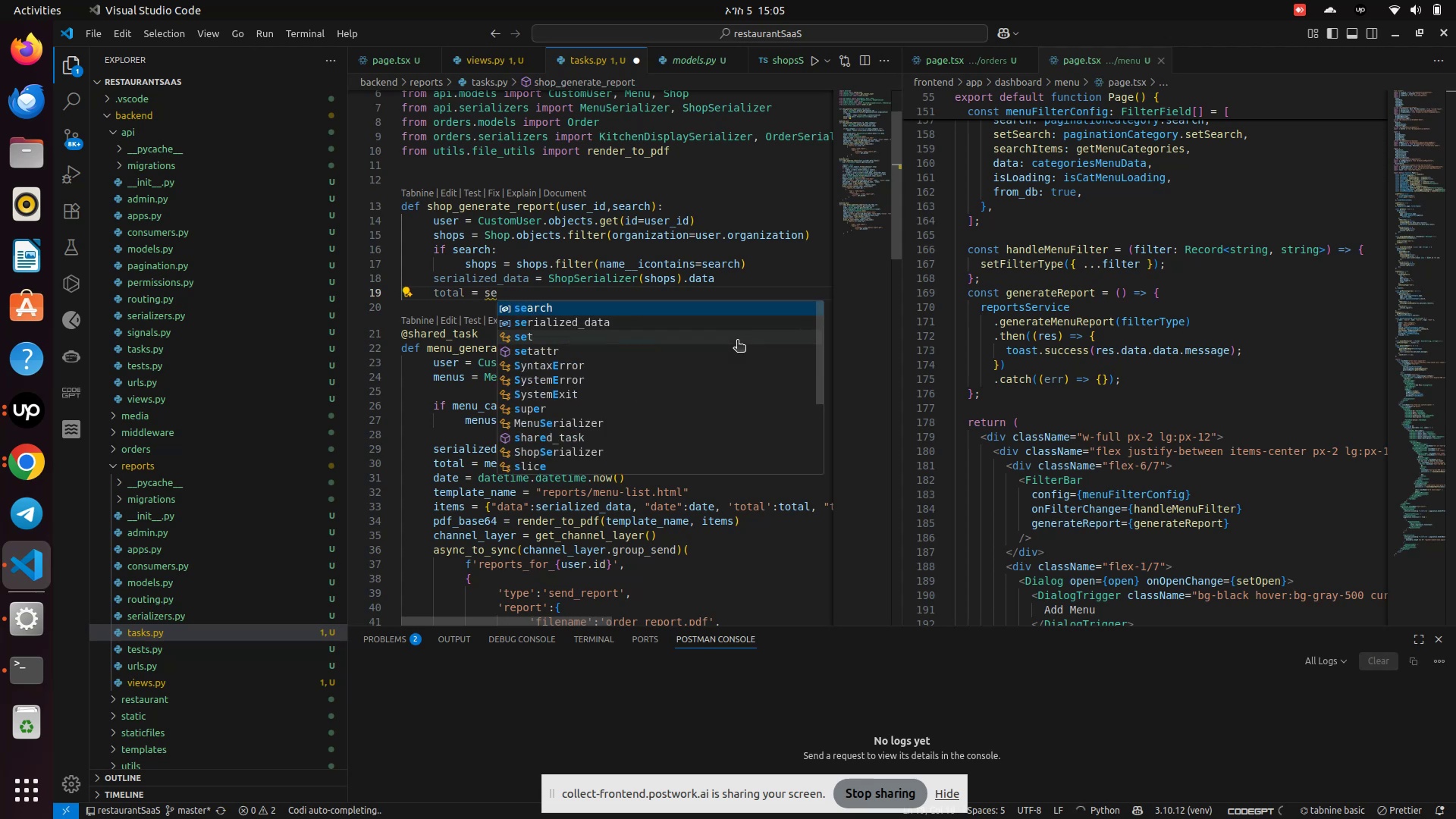 
key(ArrowDown)
 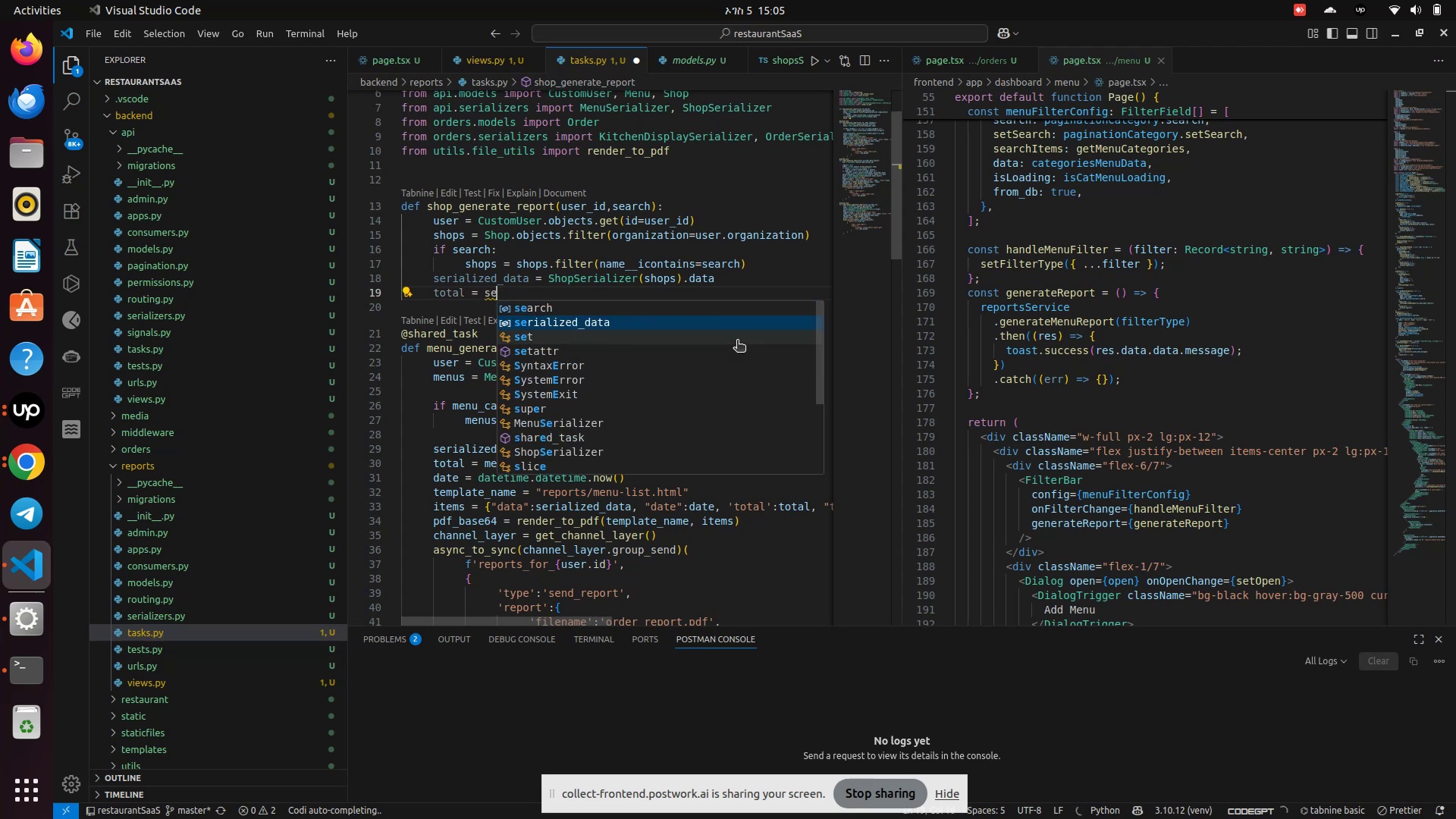 
key(Enter)
 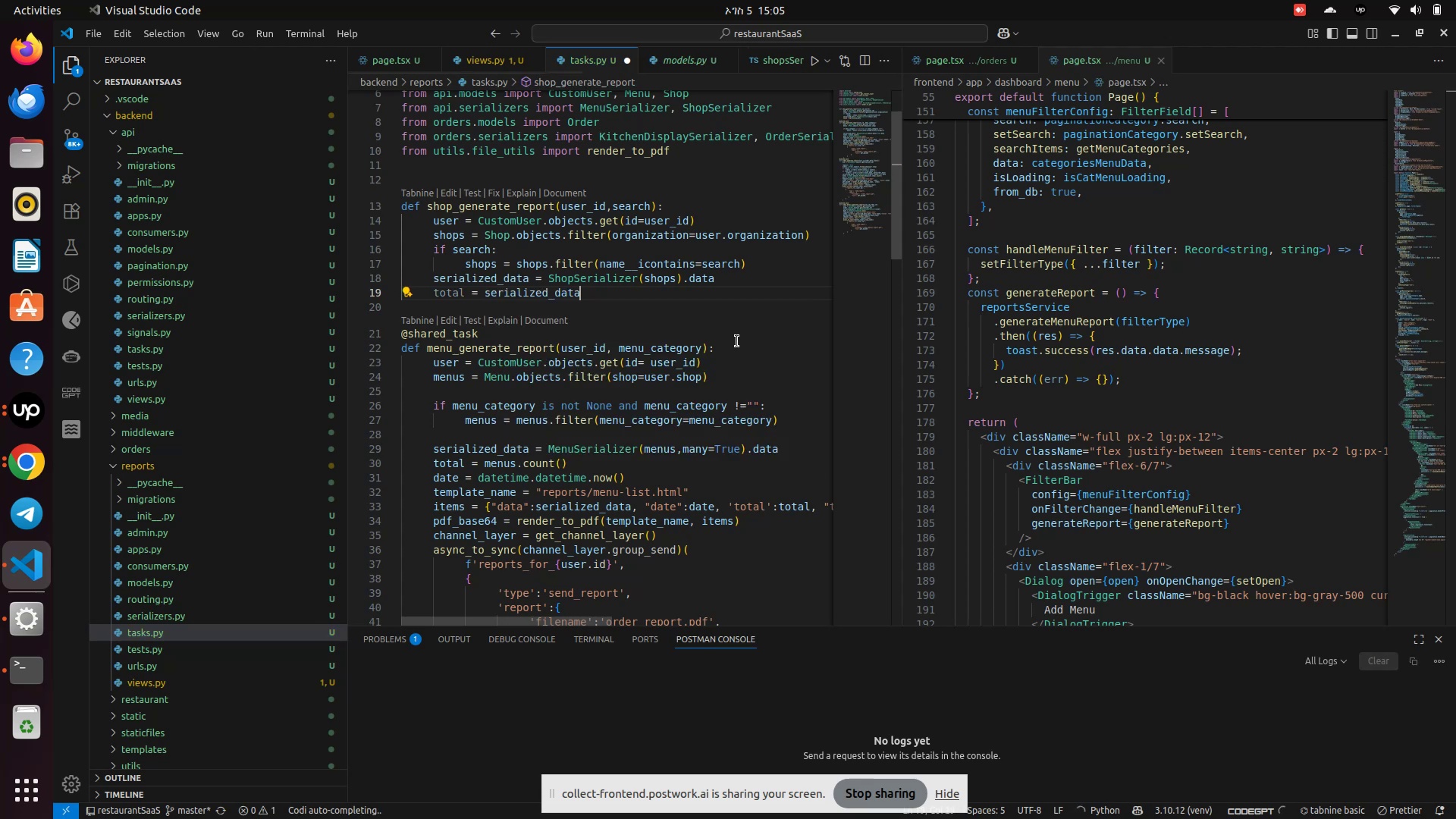 
type(.cou)
 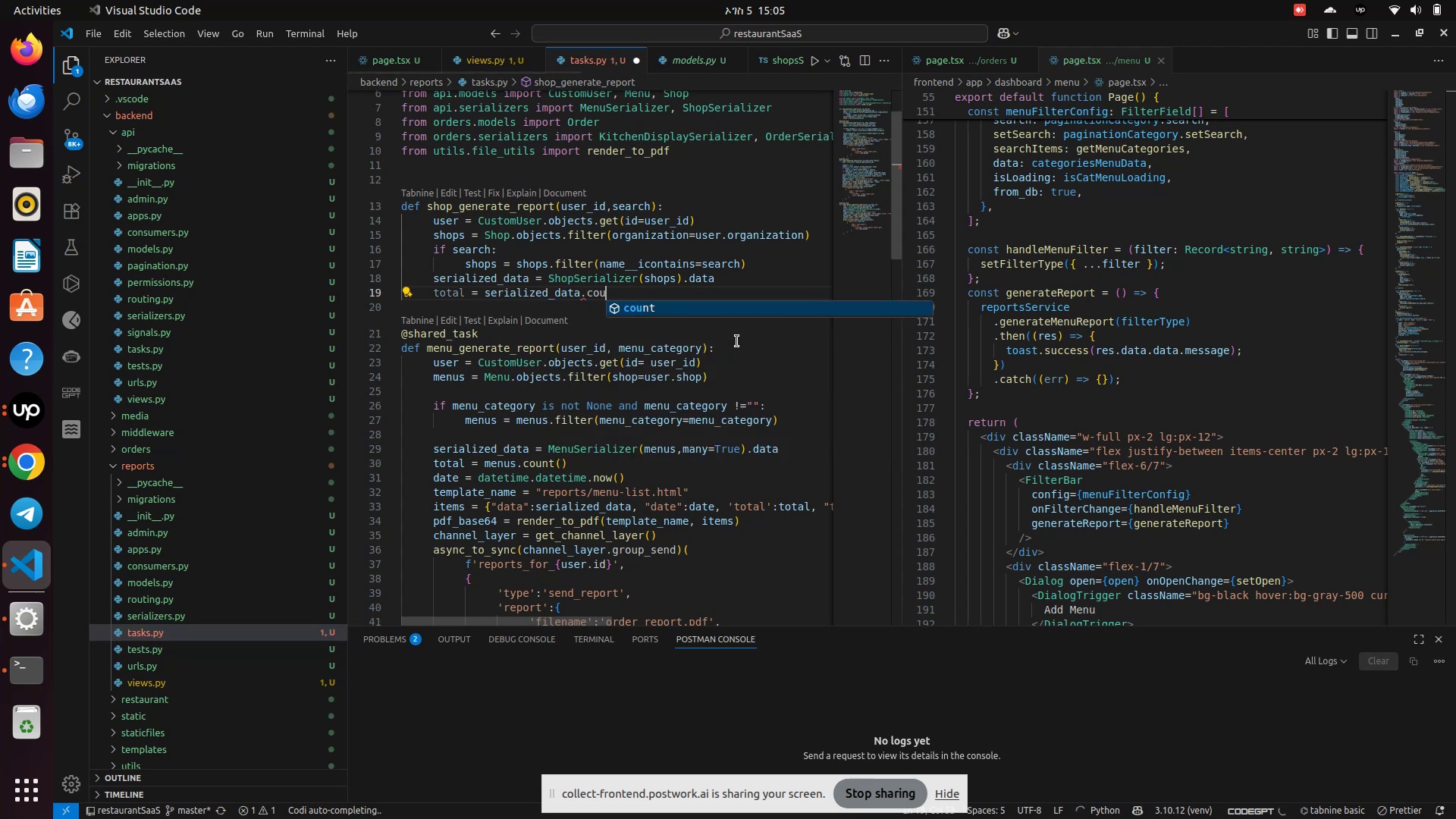 
key(Enter)
 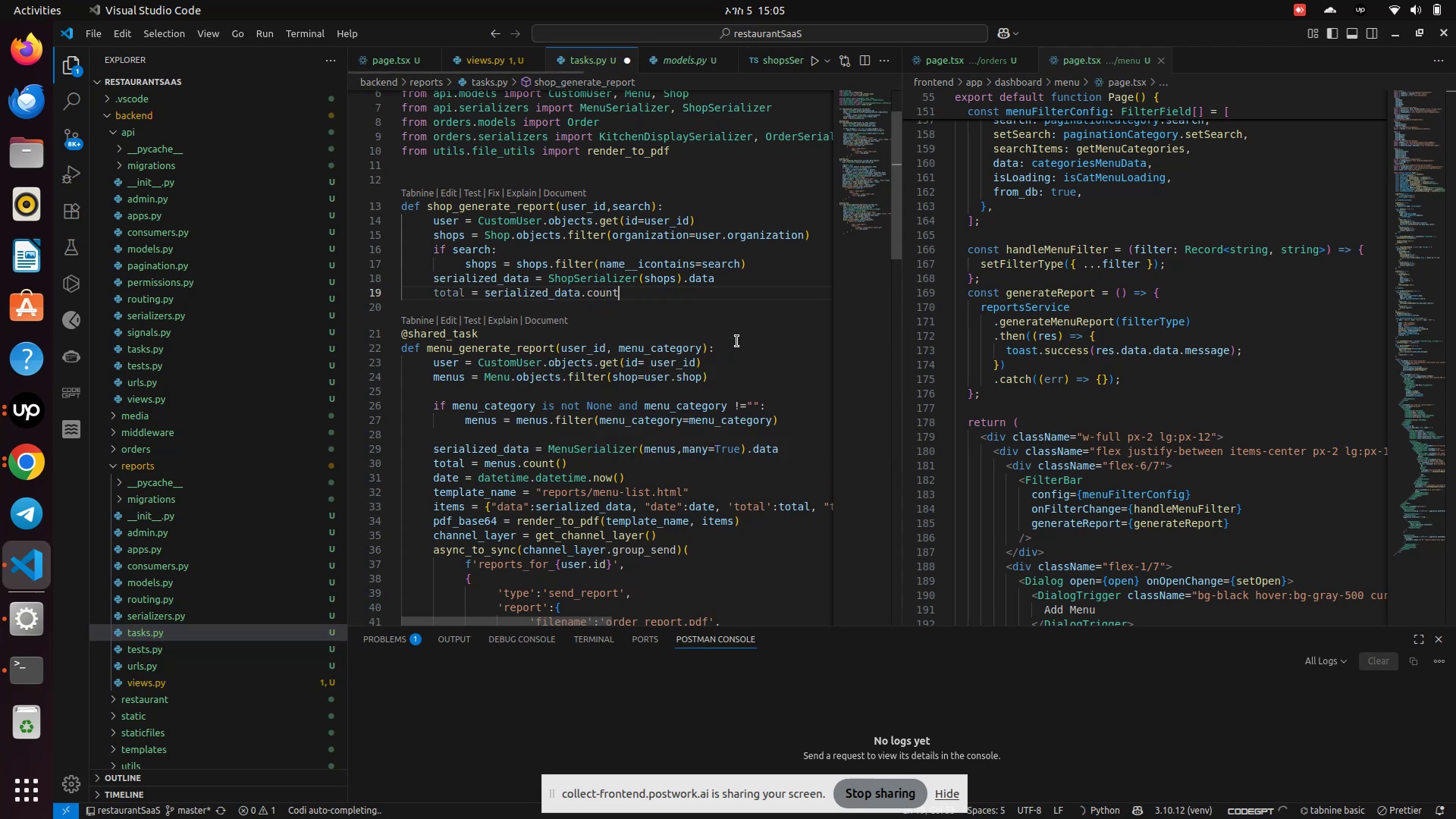 
key(Shift+9)
 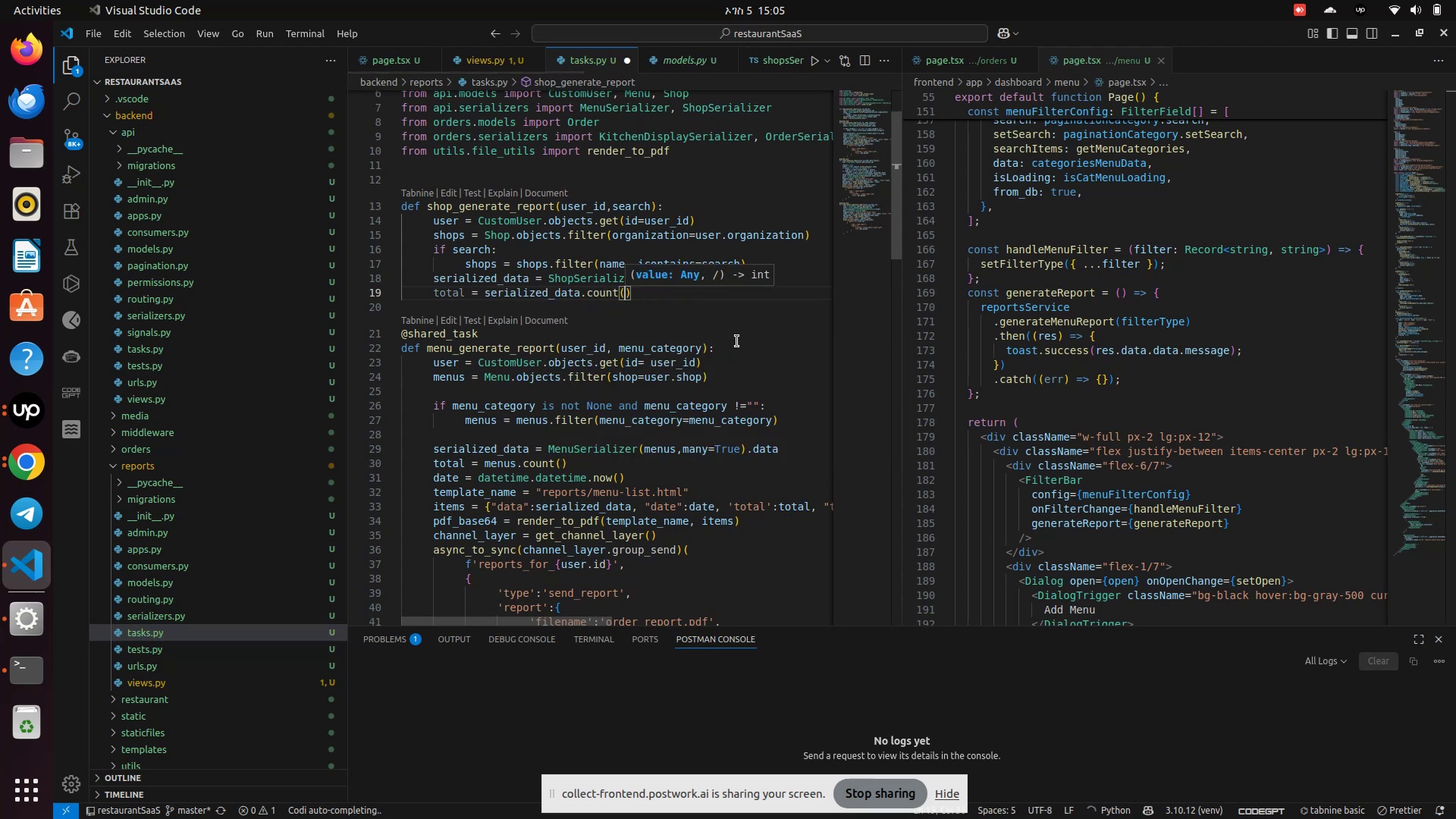 
key(ArrowRight)
 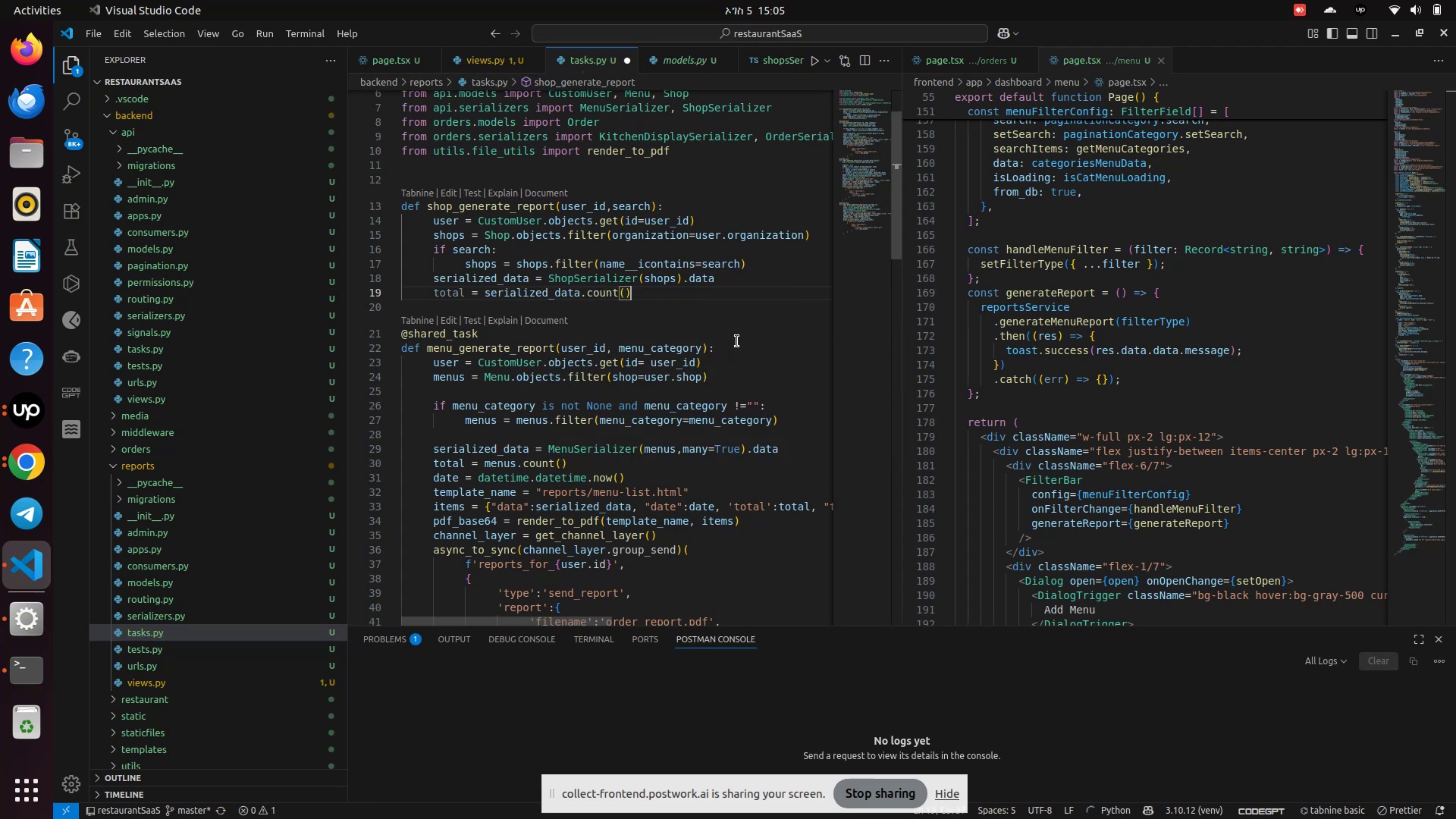 
key(Enter)
 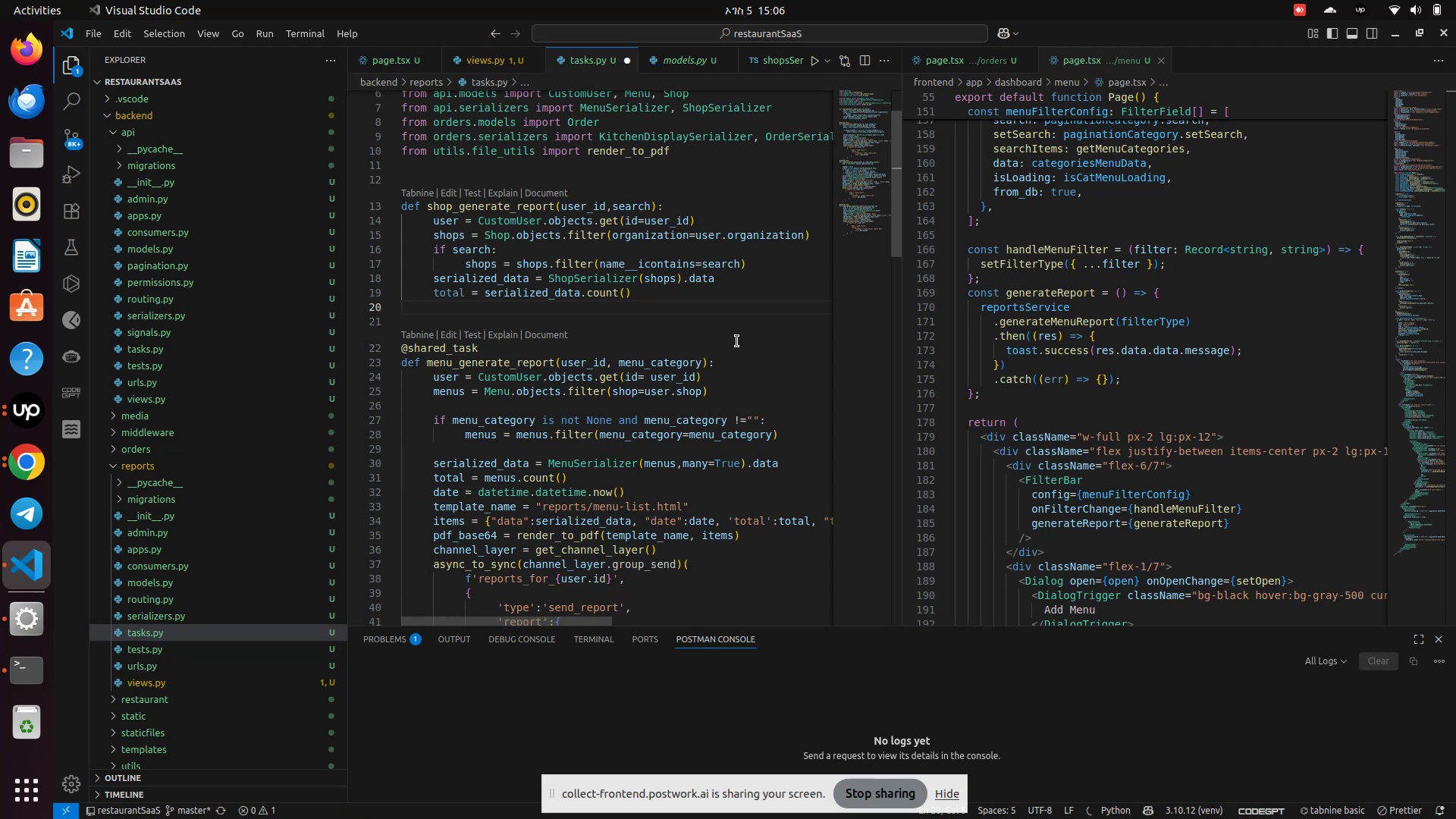 
type(date = date)
 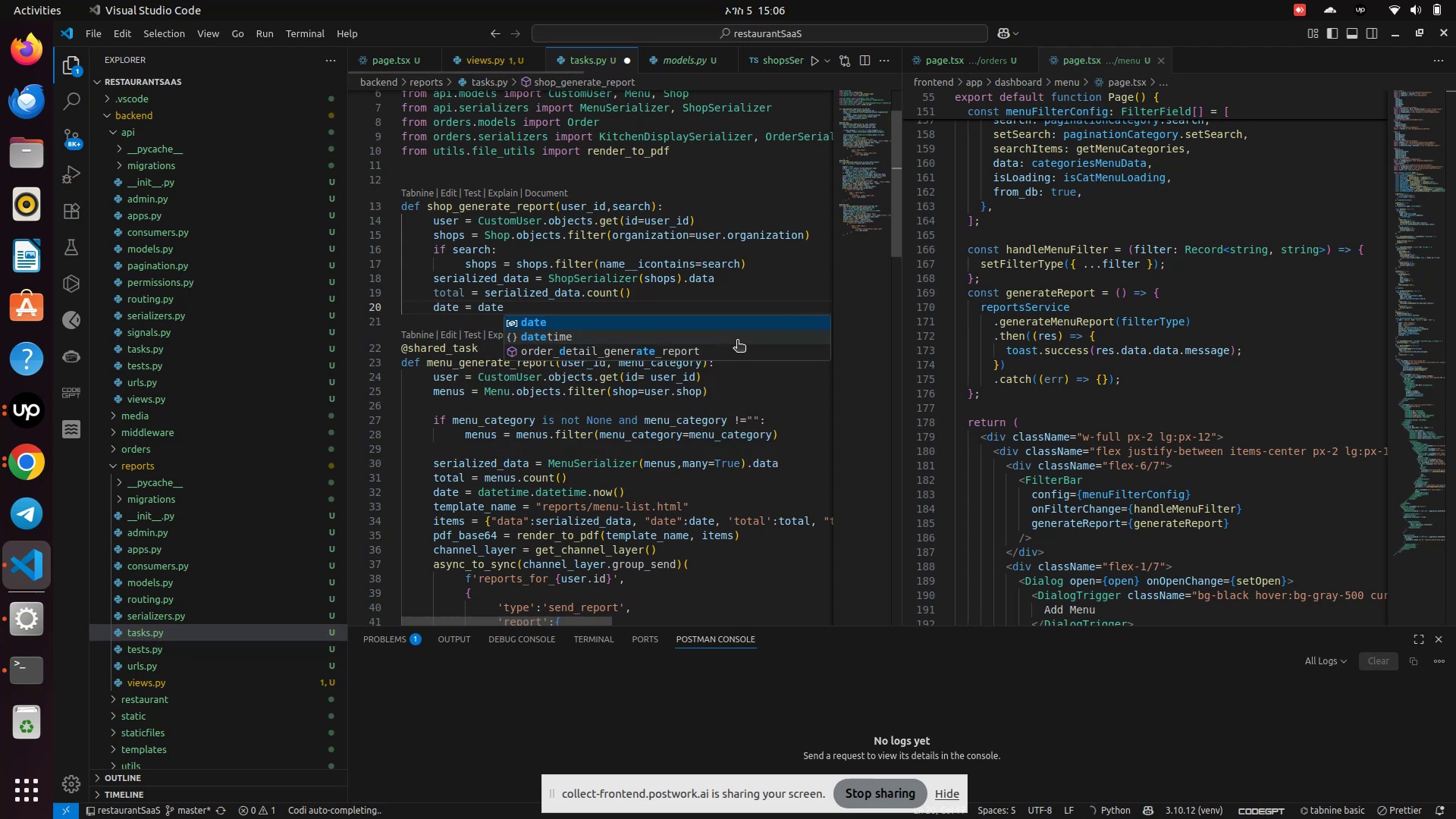 
key(ArrowDown)
 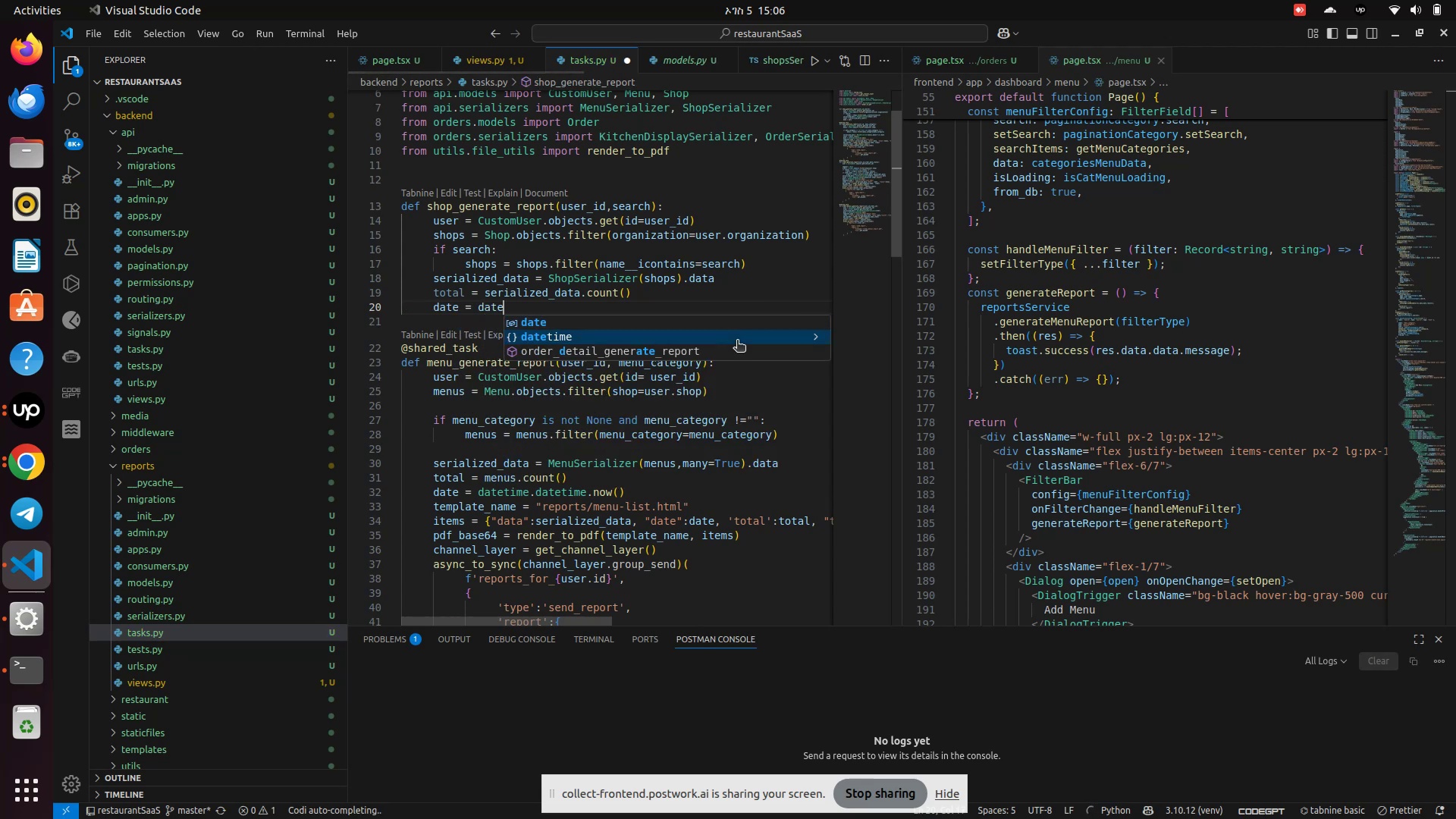 
key(Enter)
 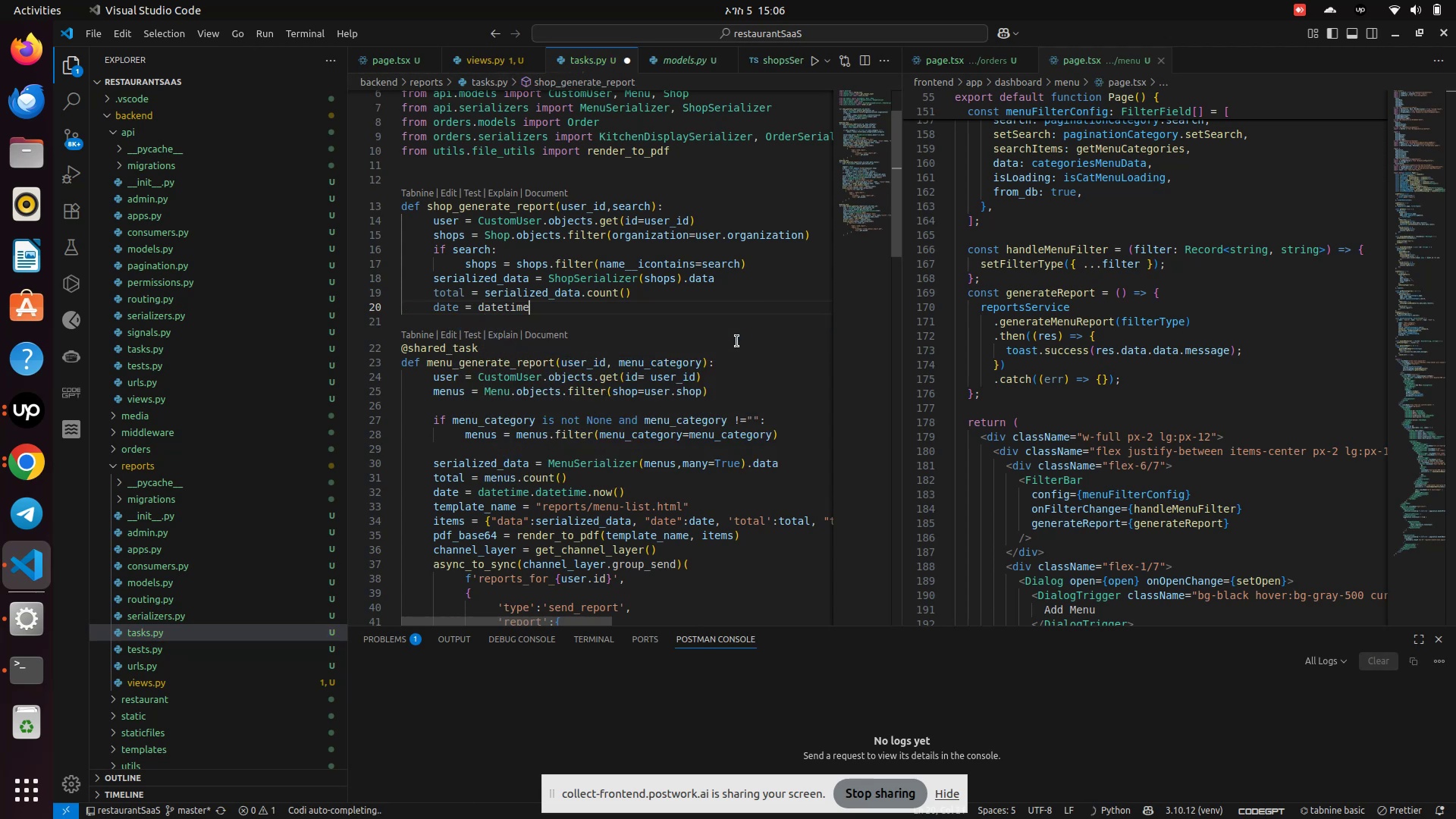 
type(.dat)
 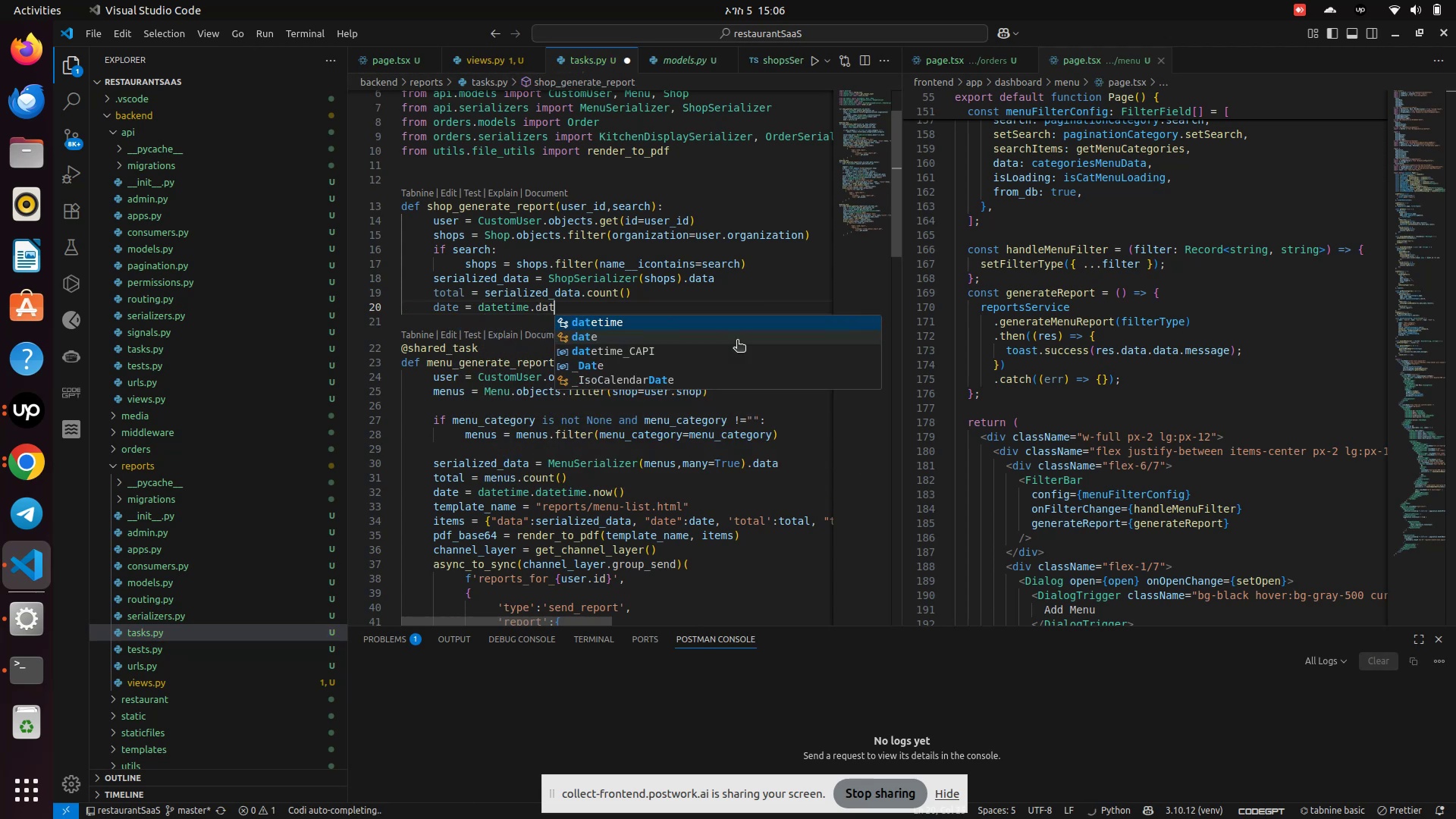 
key(Enter)
 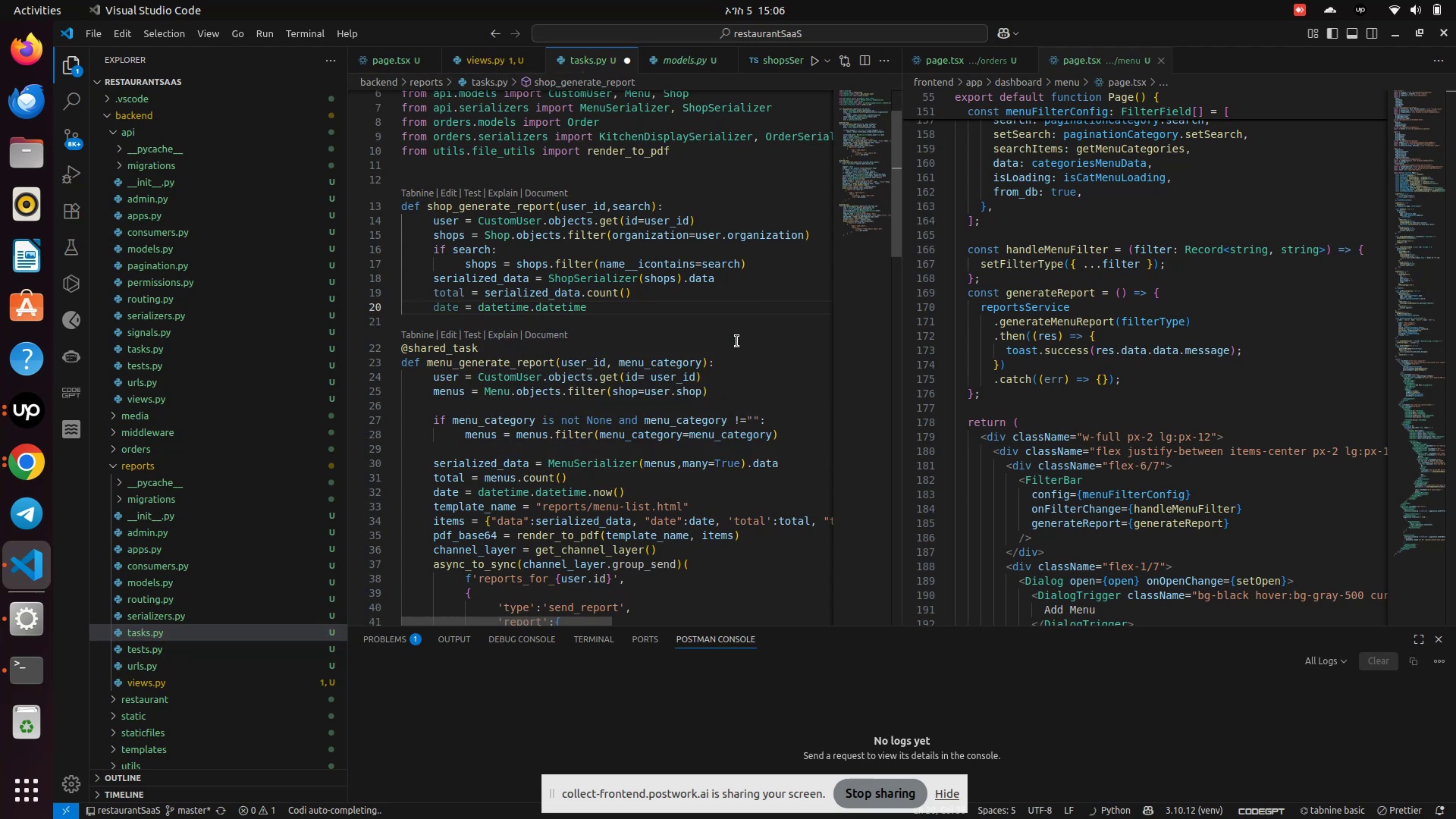 
key(Period)
 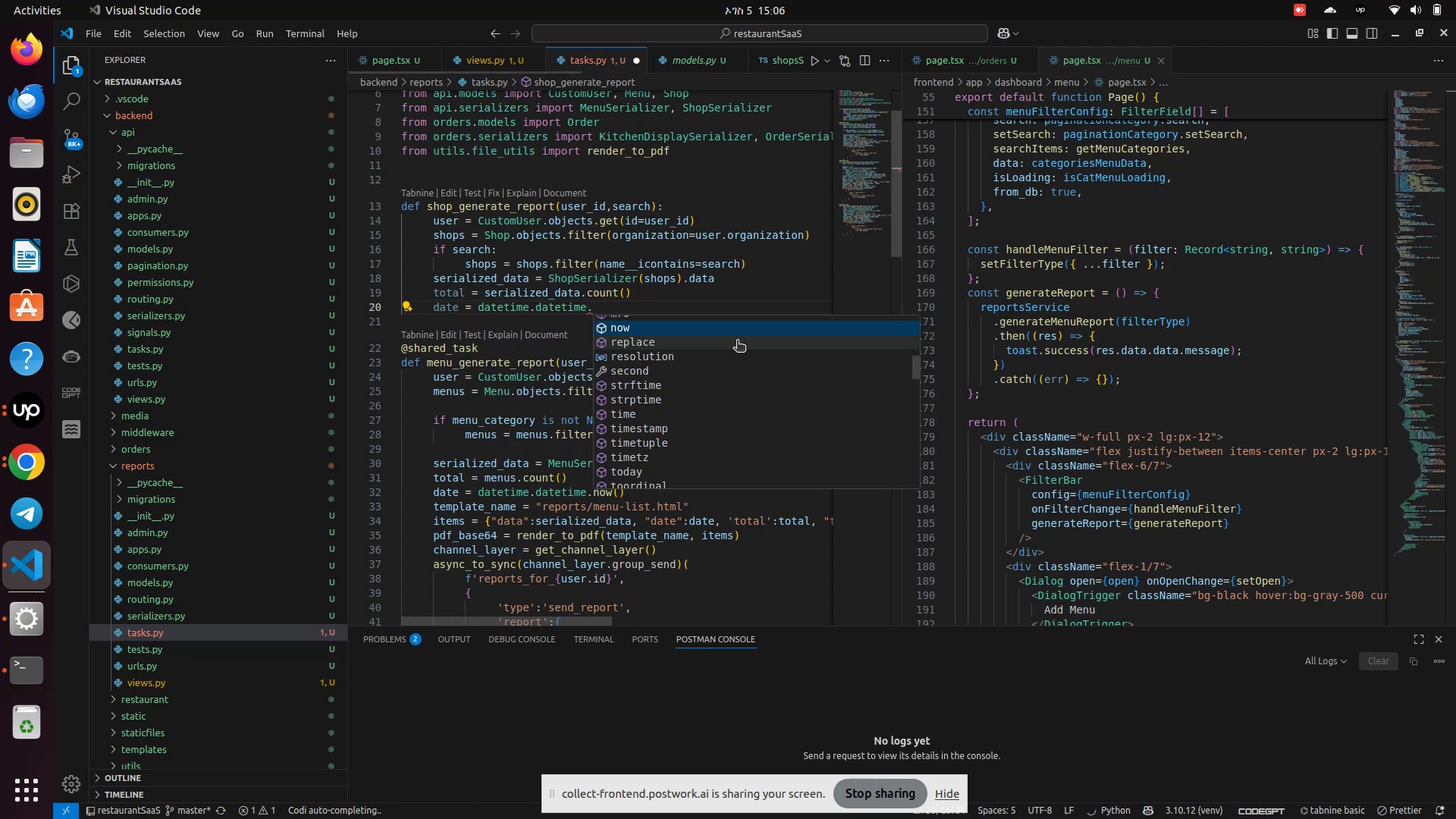 
key(Enter)
 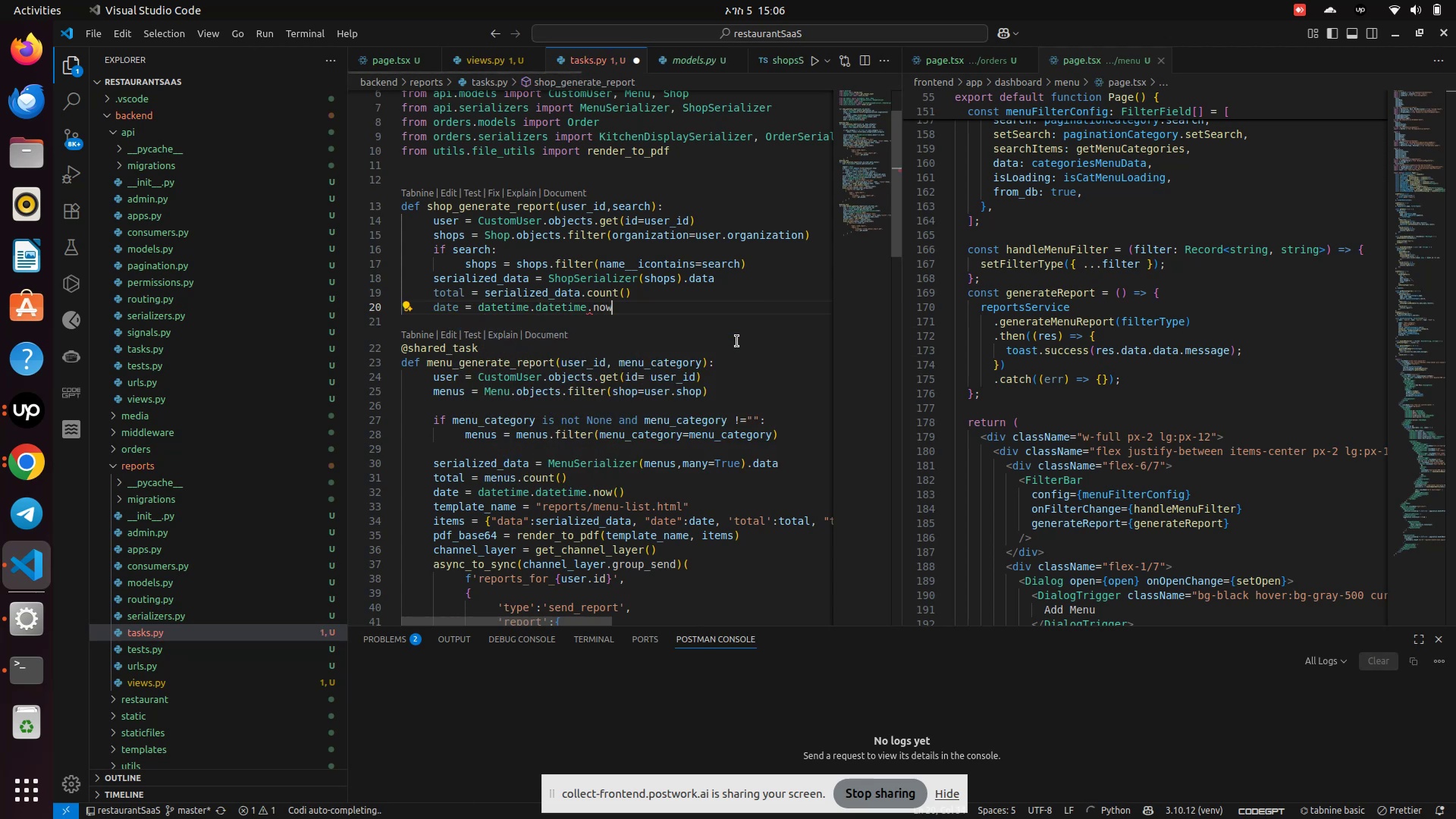 
key(Shift+9)
 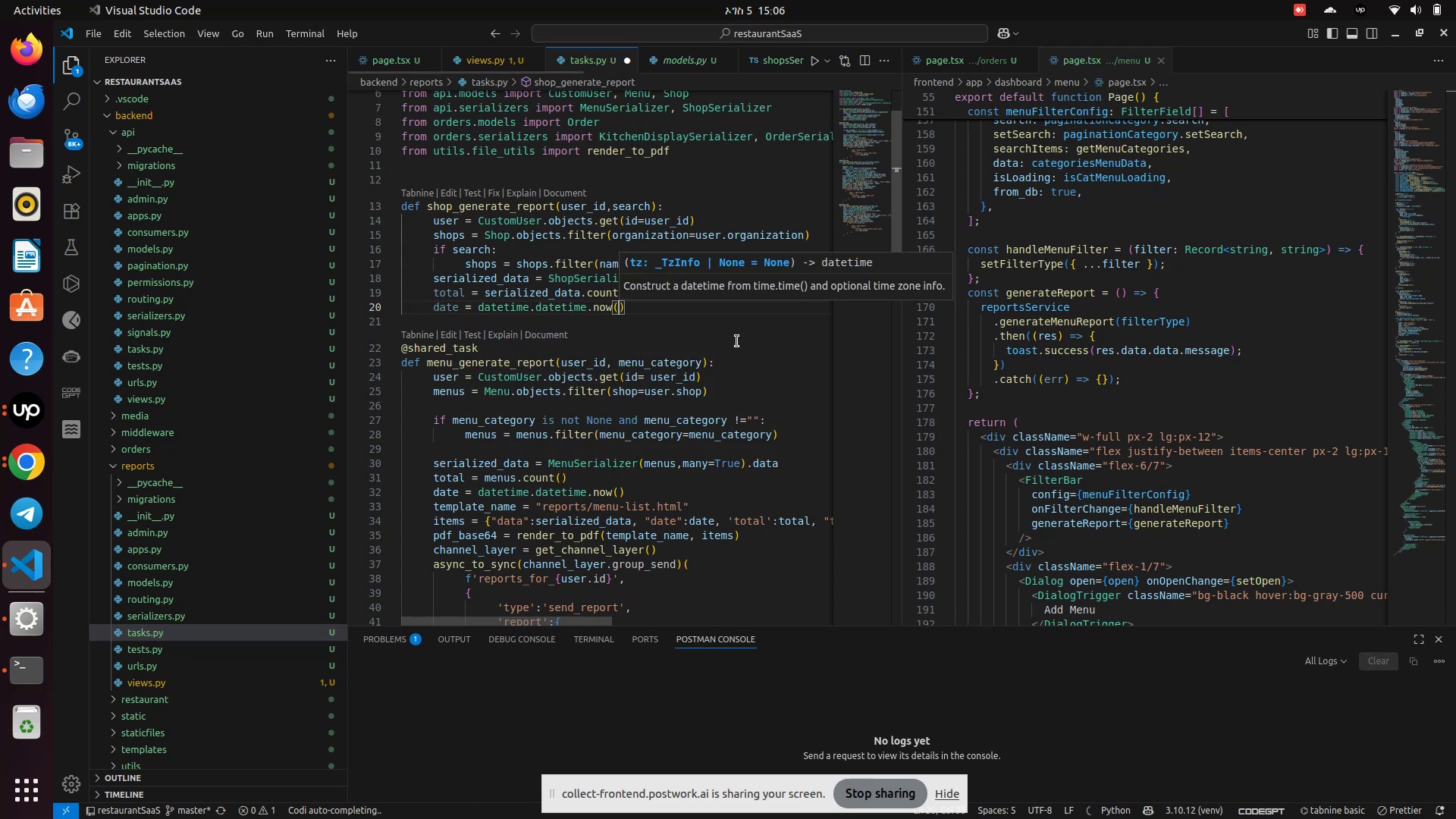 
key(ArrowRight)
 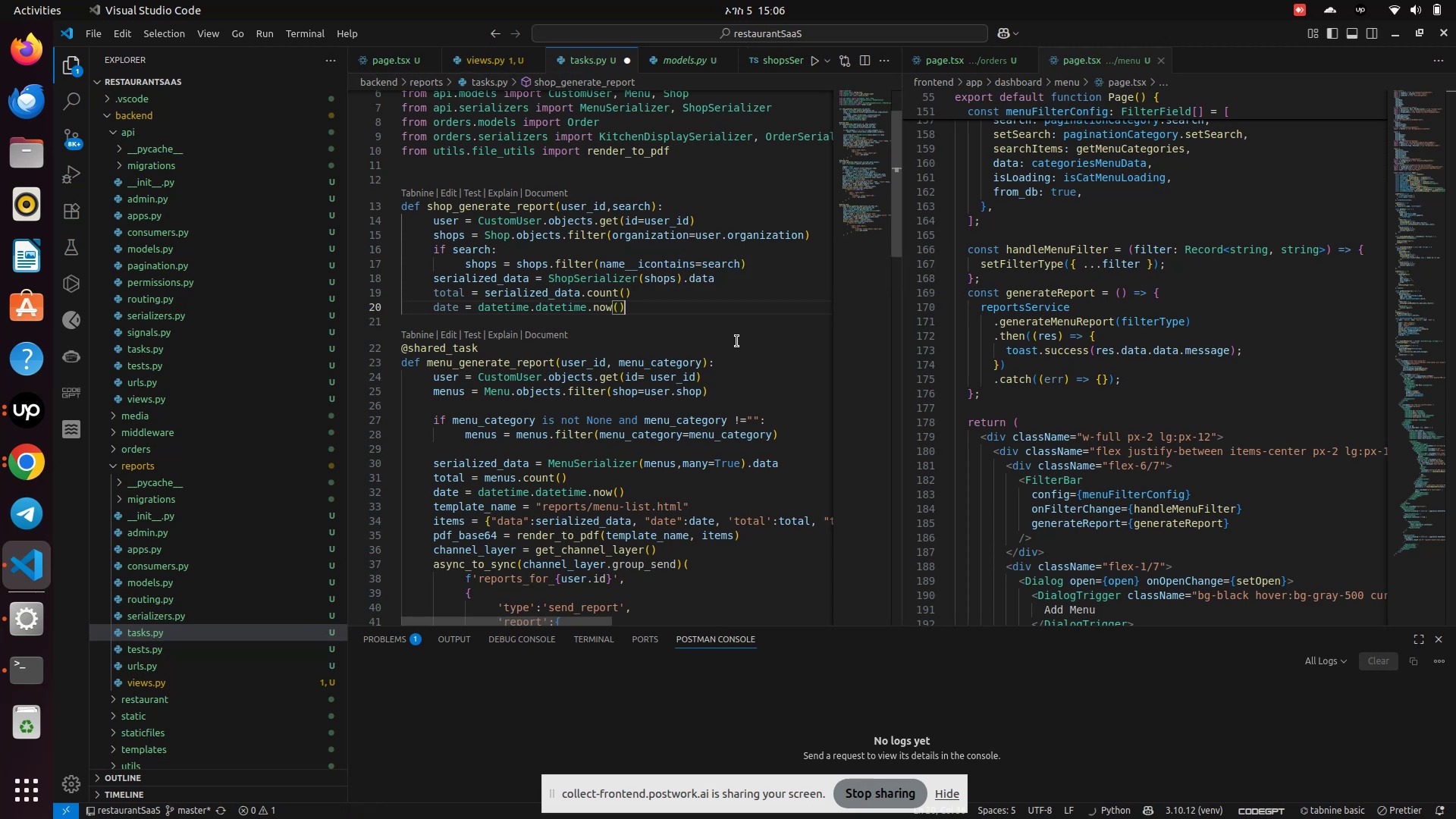 
key(Enter)
 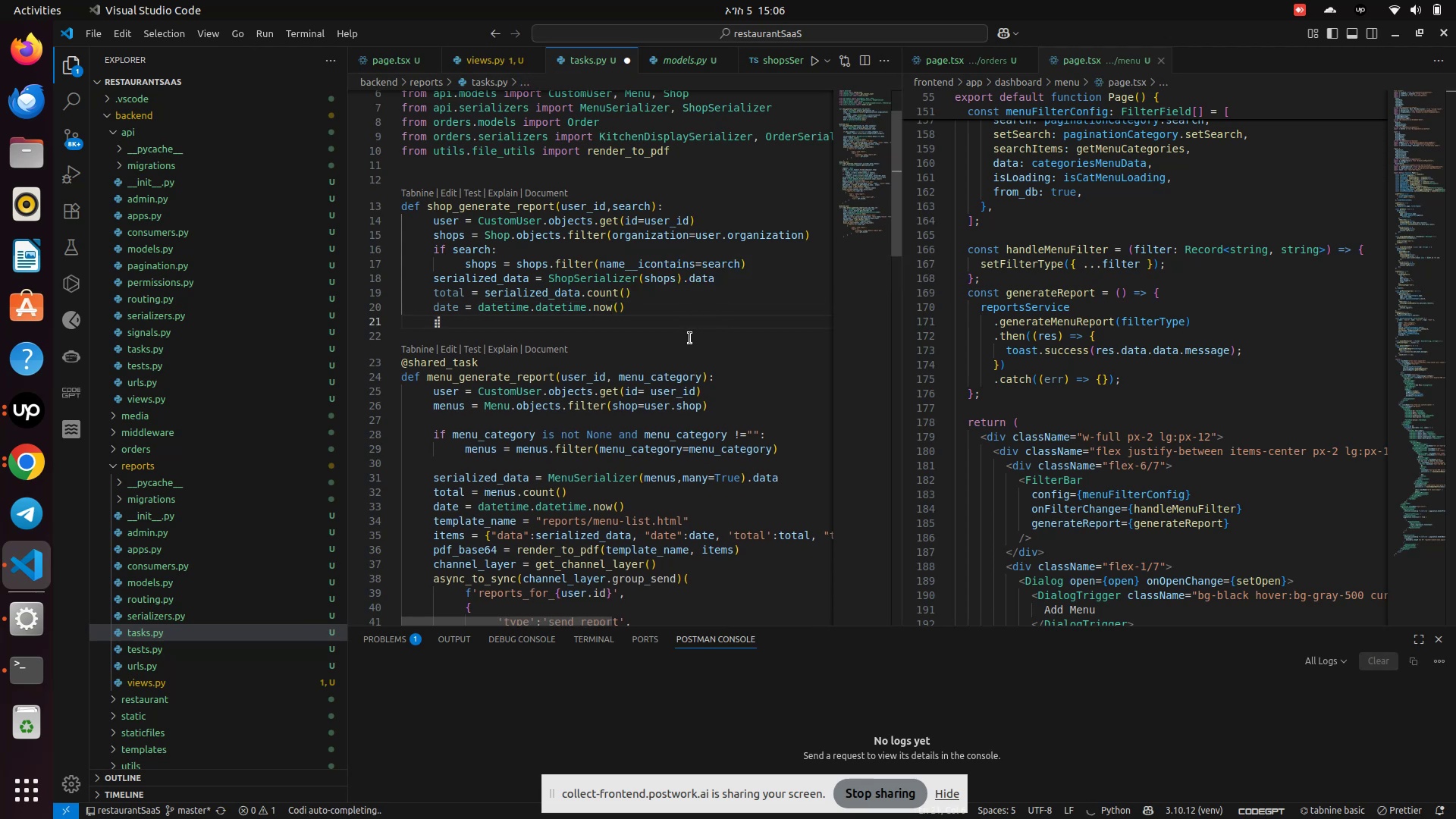 
type(template_name "rp)
key(Backspace)
type(eports/shop-list.html)
 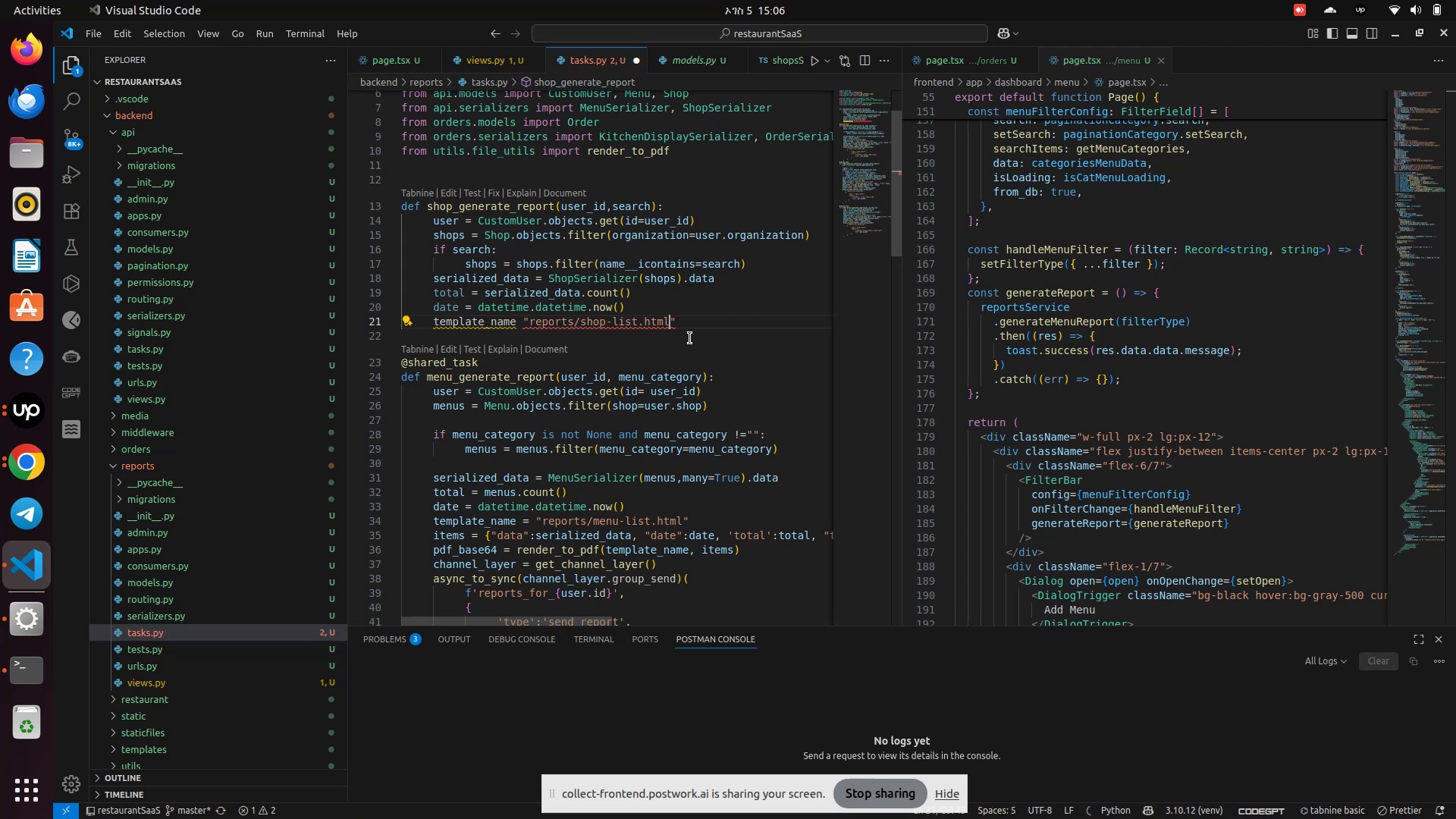 
hold_key(key=ArrowLeft, duration=1.03)
 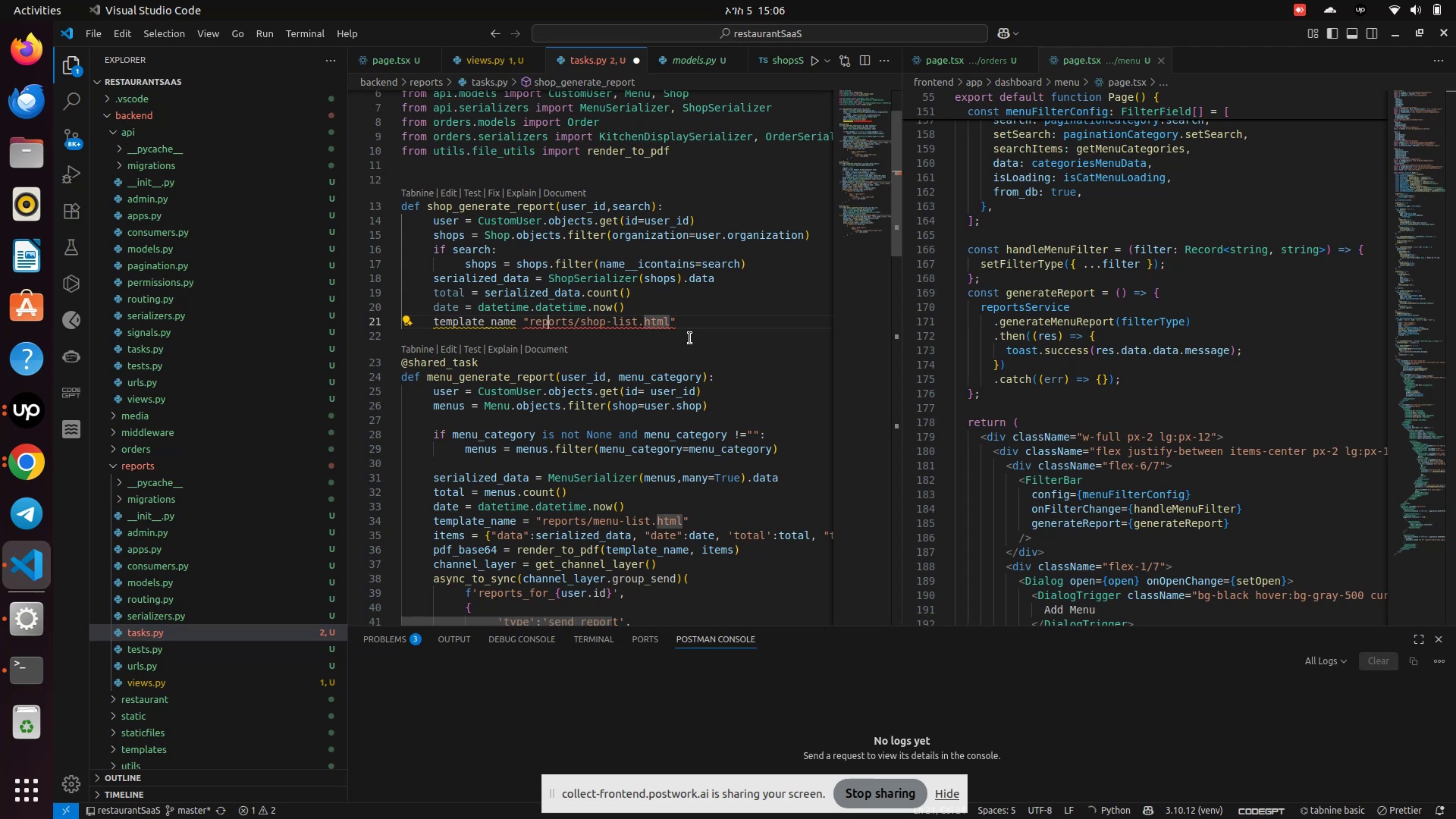 
key(ArrowLeft)
 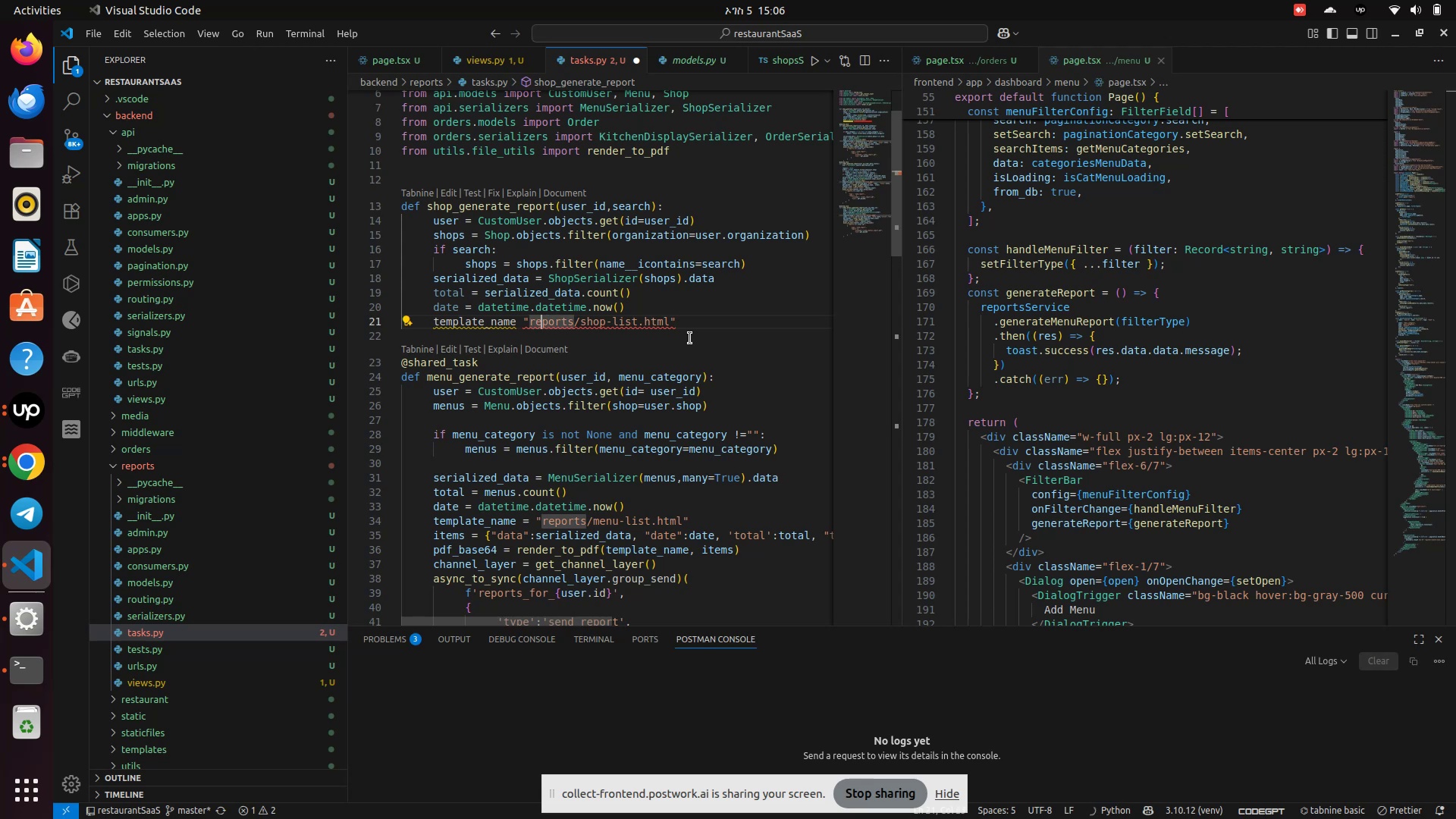 
key(ArrowLeft)
 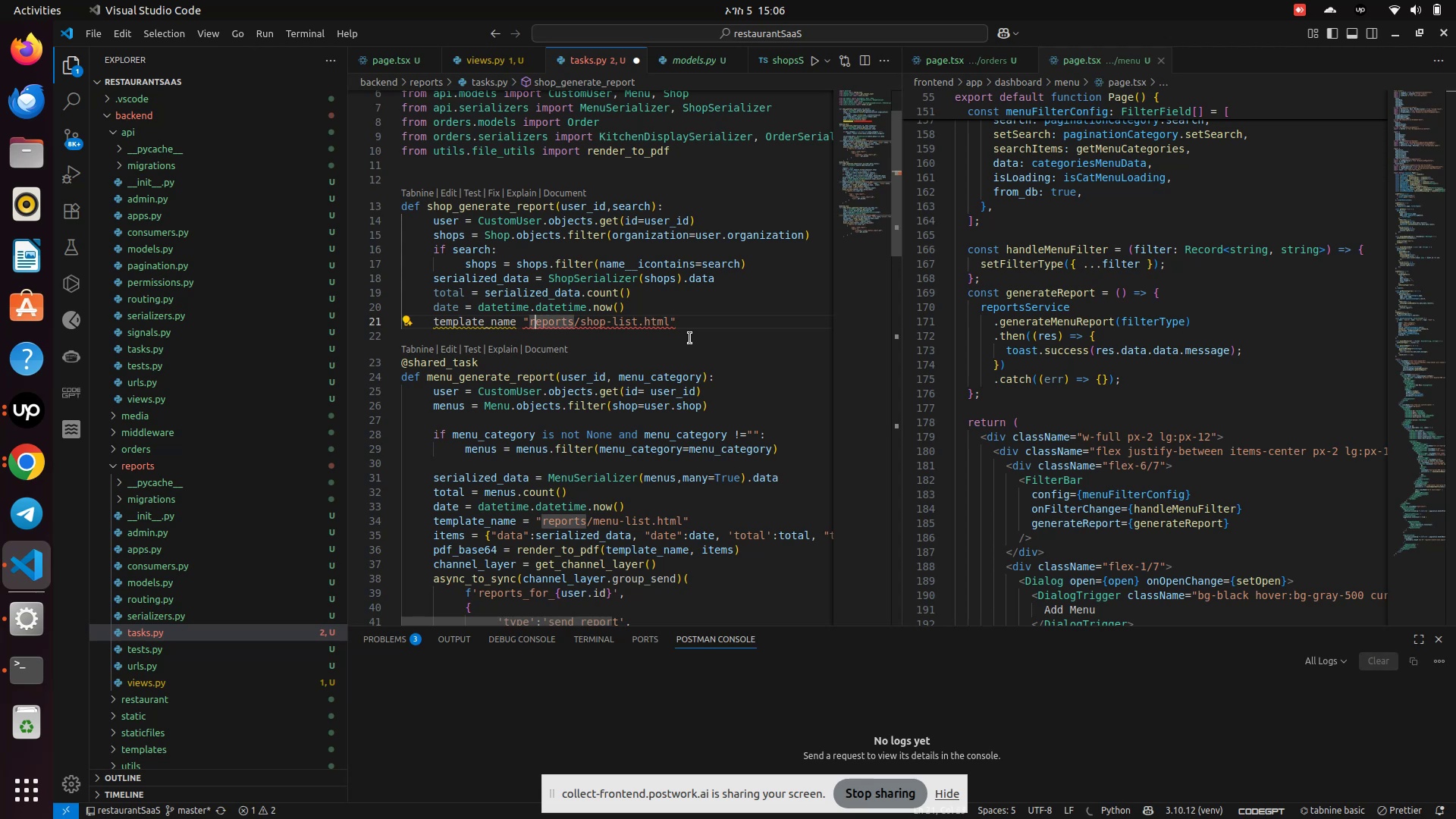 
key(ArrowLeft)
 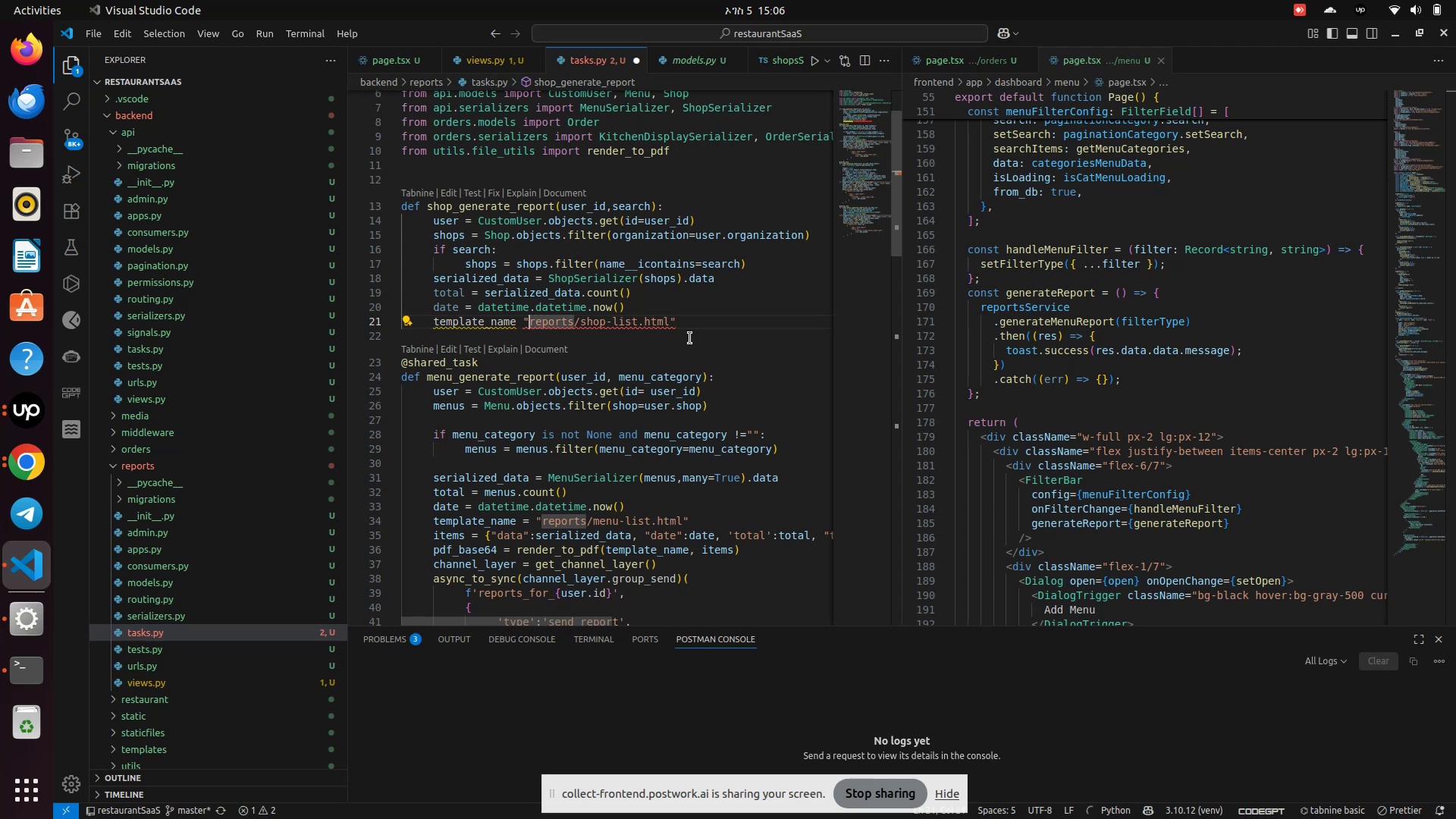 
key(ArrowLeft)
 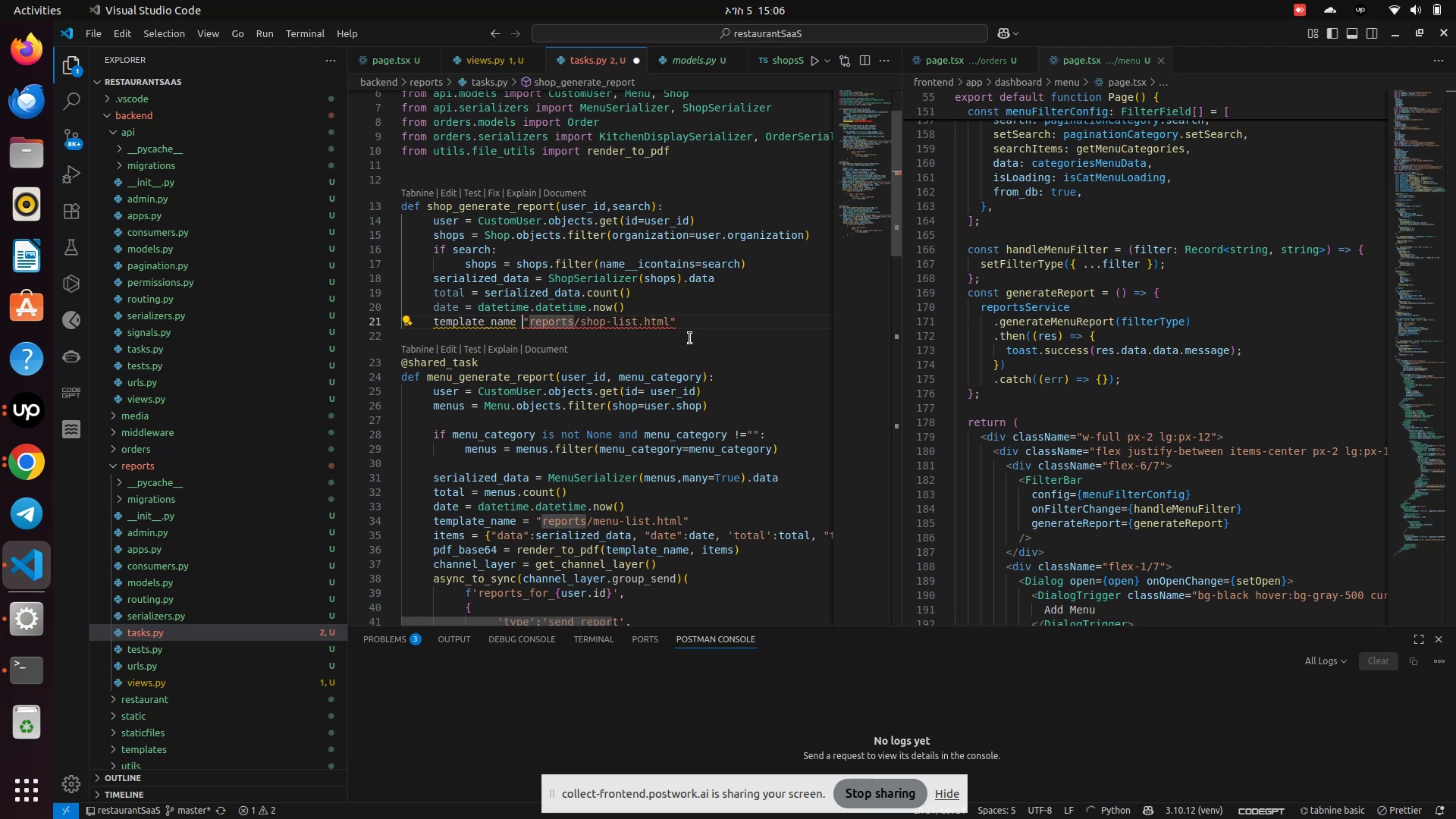 
key(ArrowLeft)
 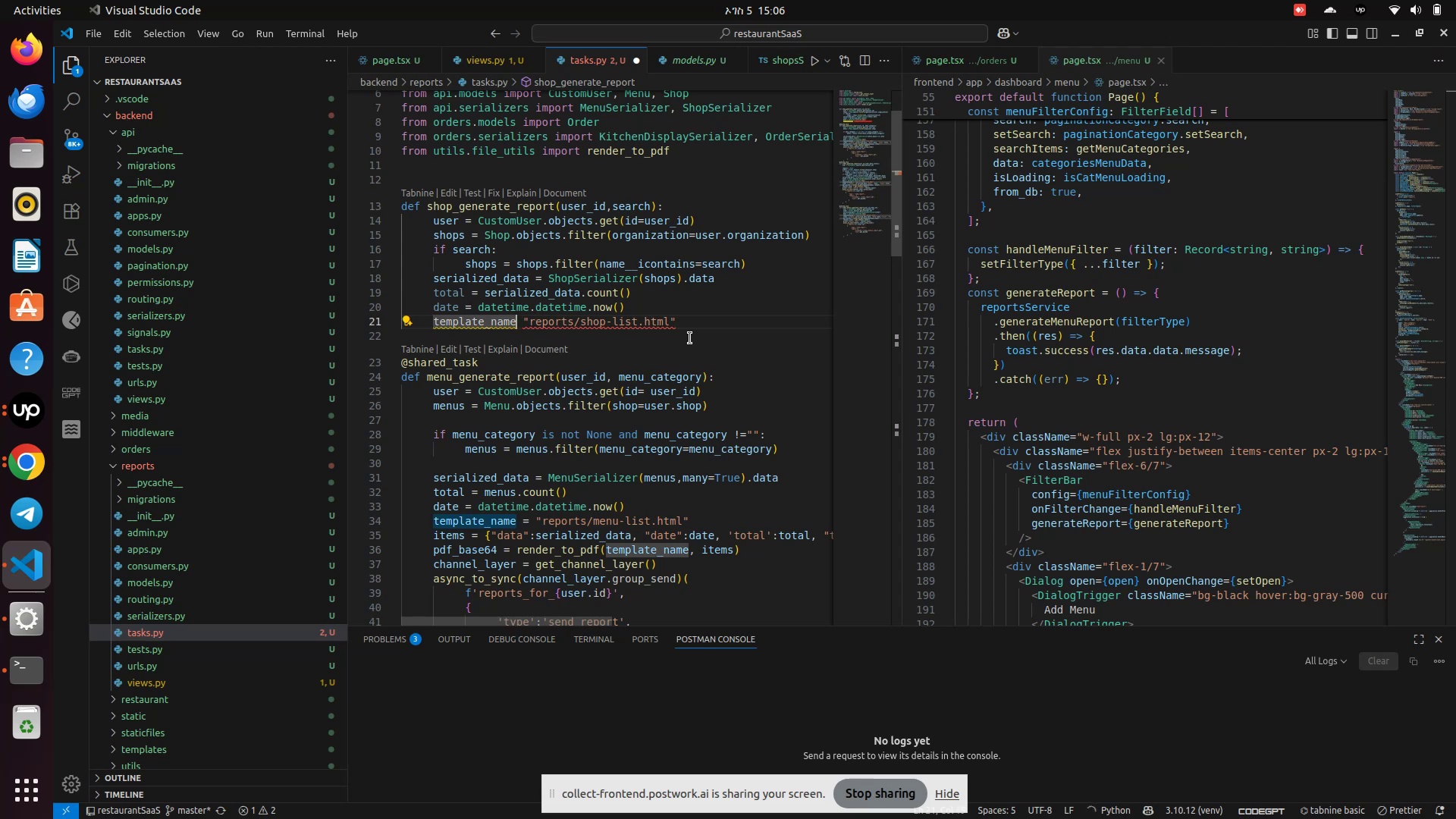 
key(Space)
 